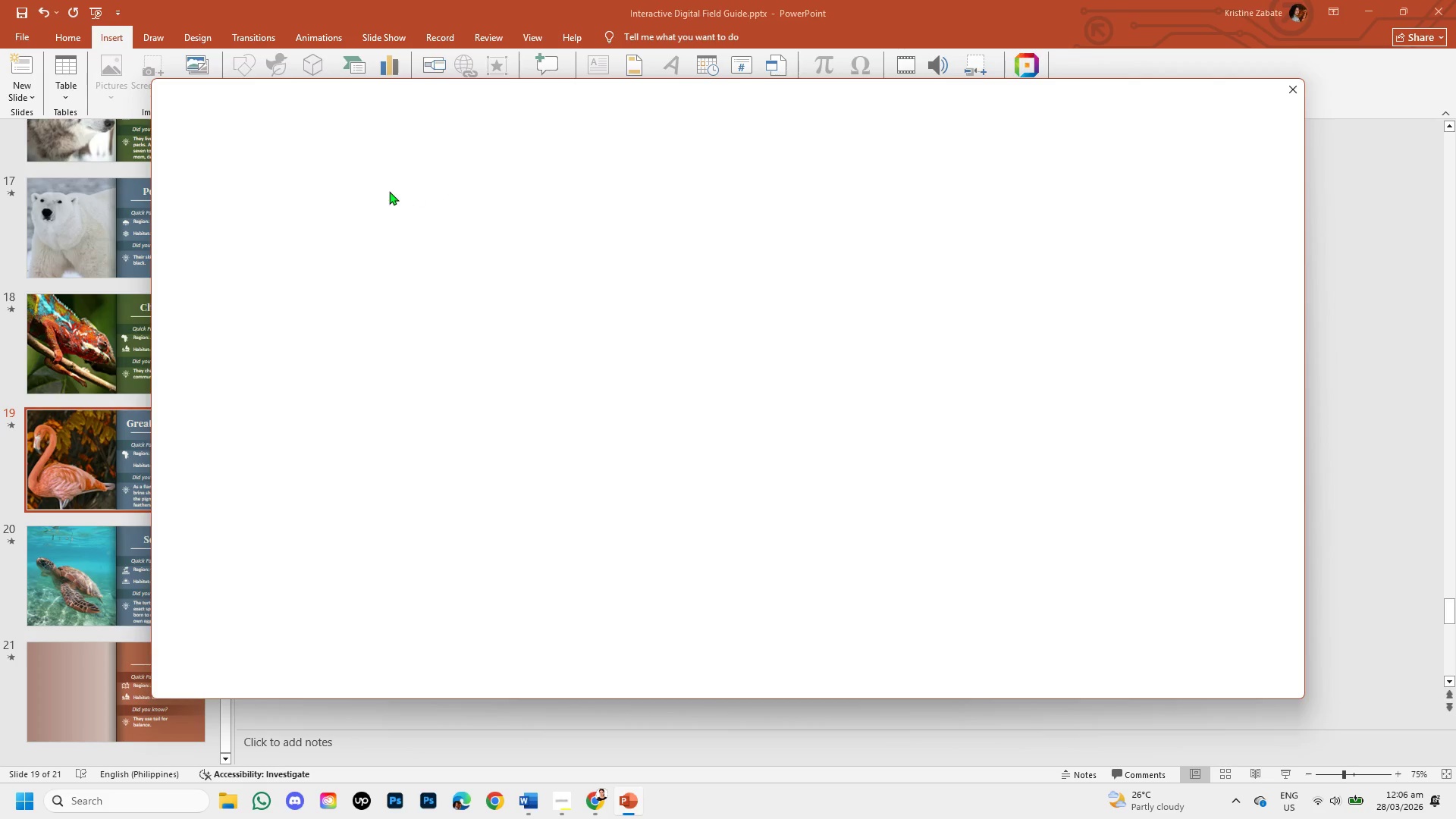 
type(river)
key(Backspace)
key(Backspace)
key(Backspace)
key(Backspace)
key(Backspace)
type(ocean)
 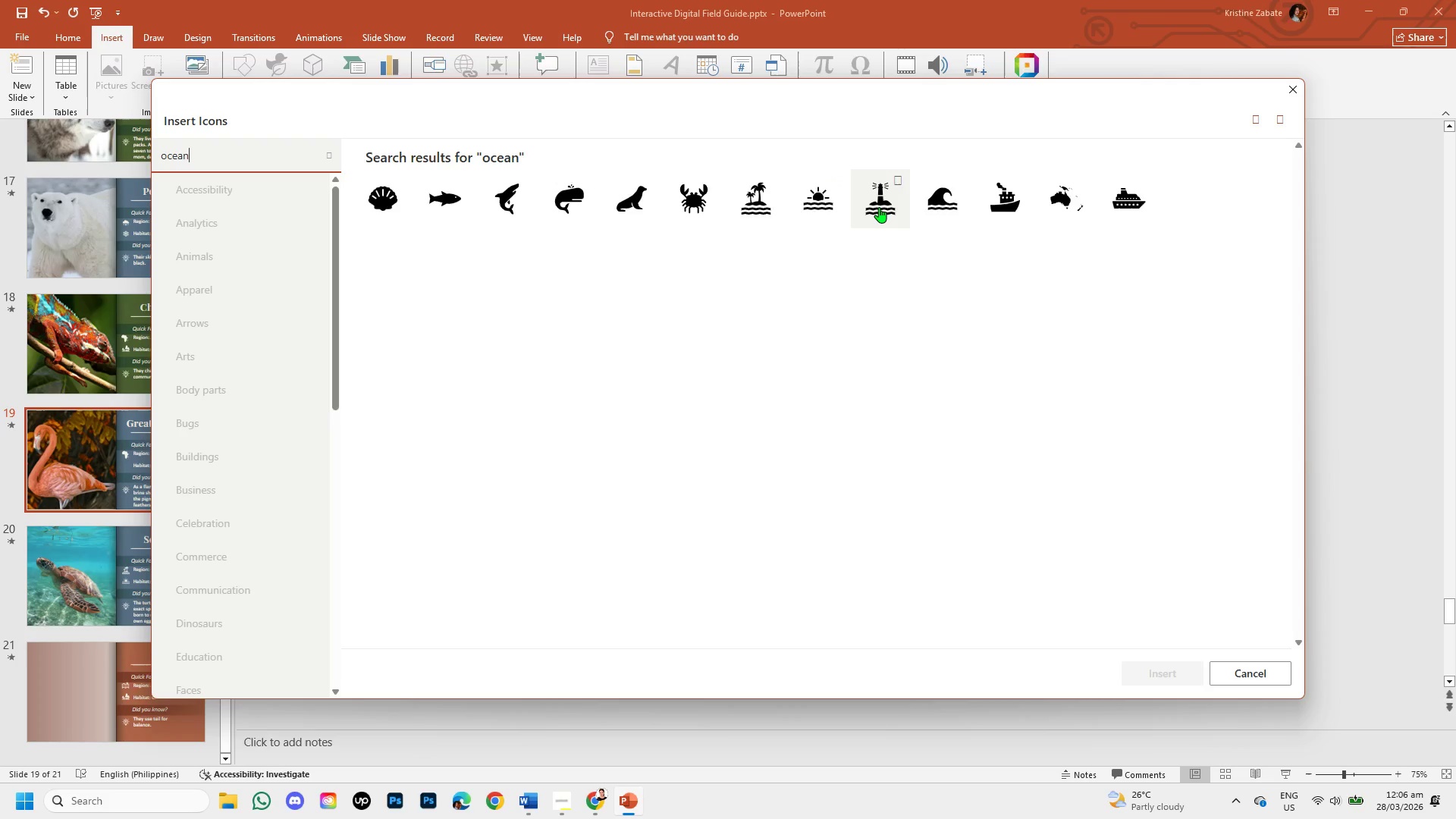 
wait(11.36)
 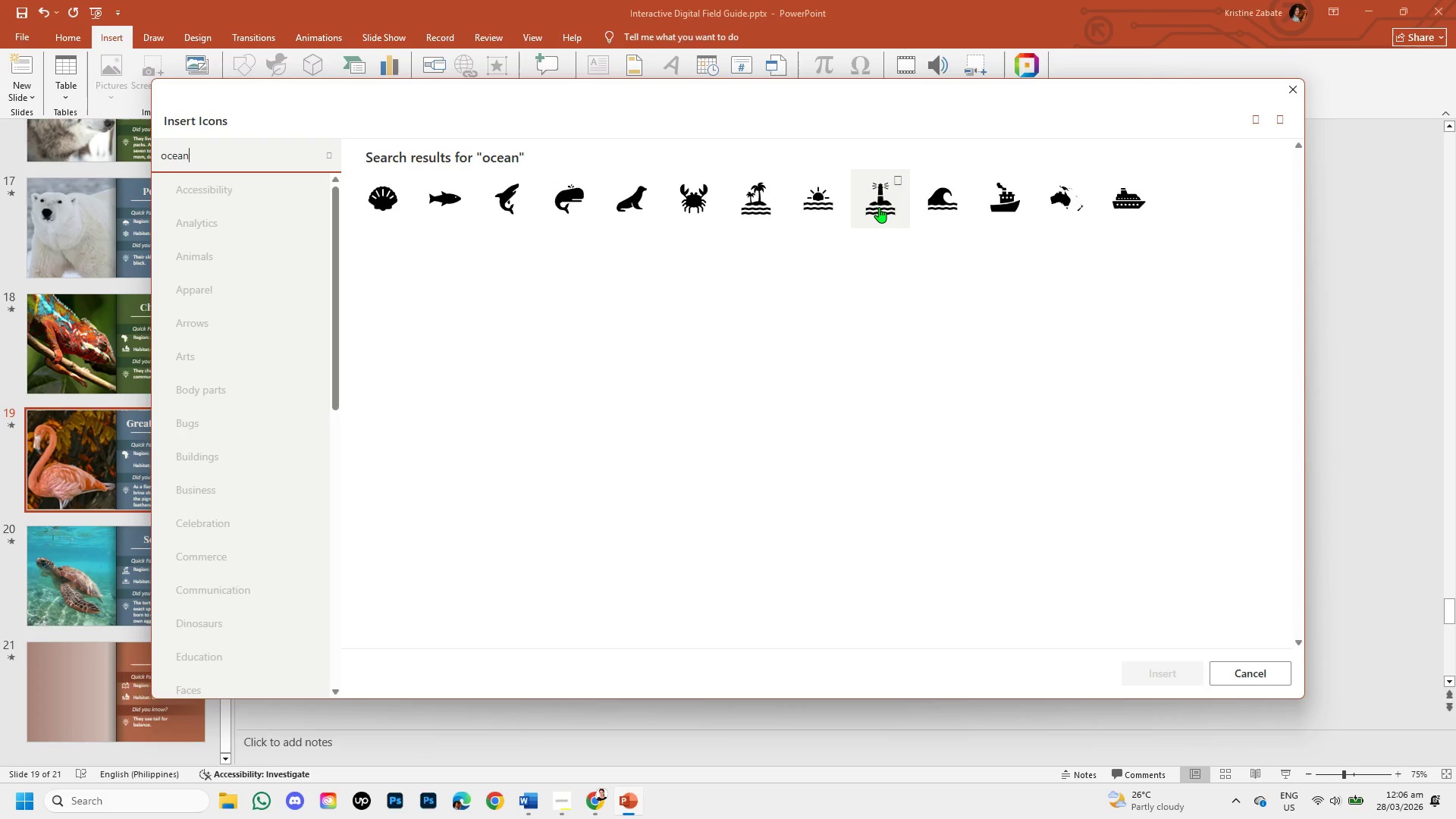 
left_click([751, 199])
 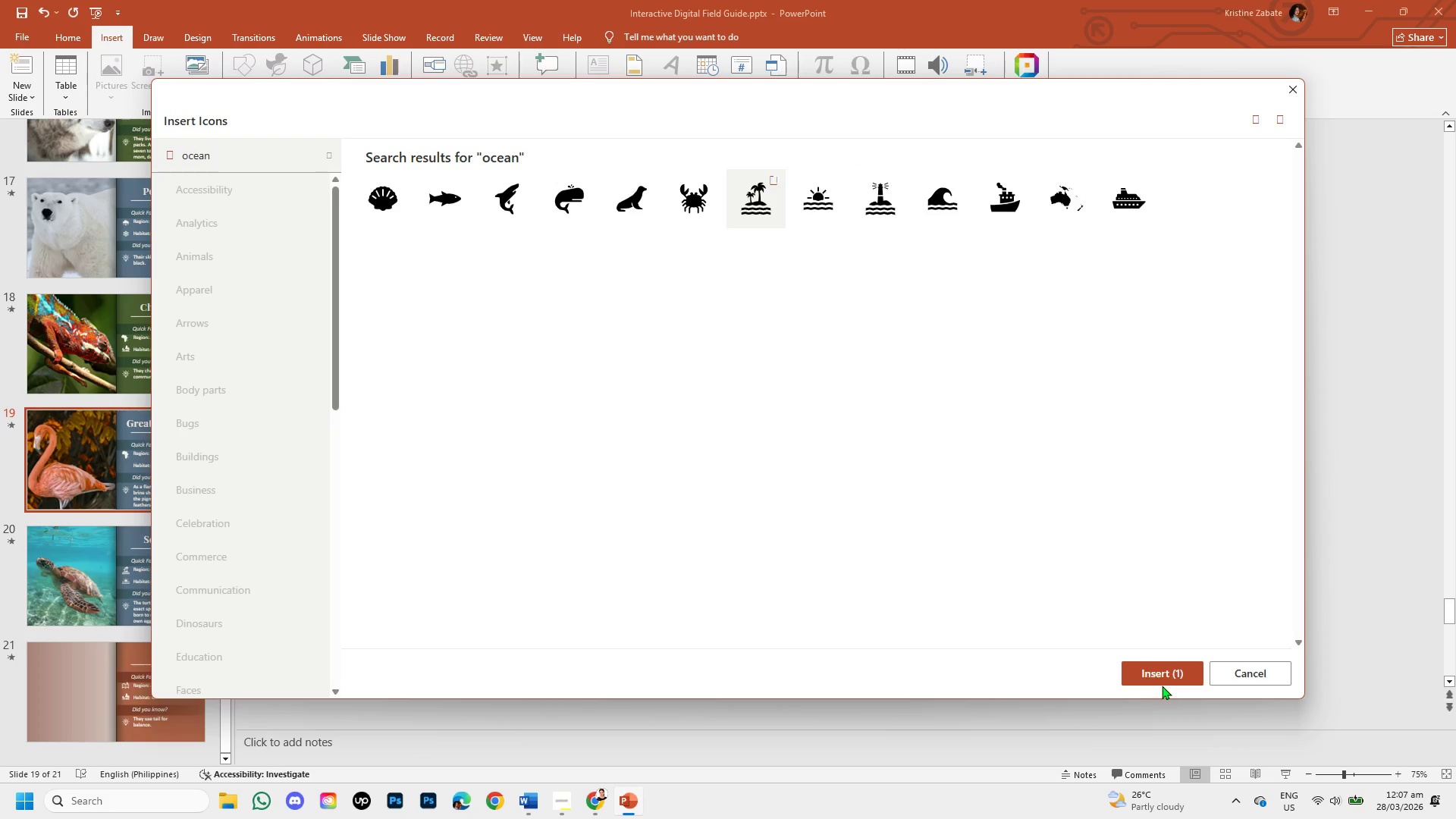 
left_click([1162, 676])
 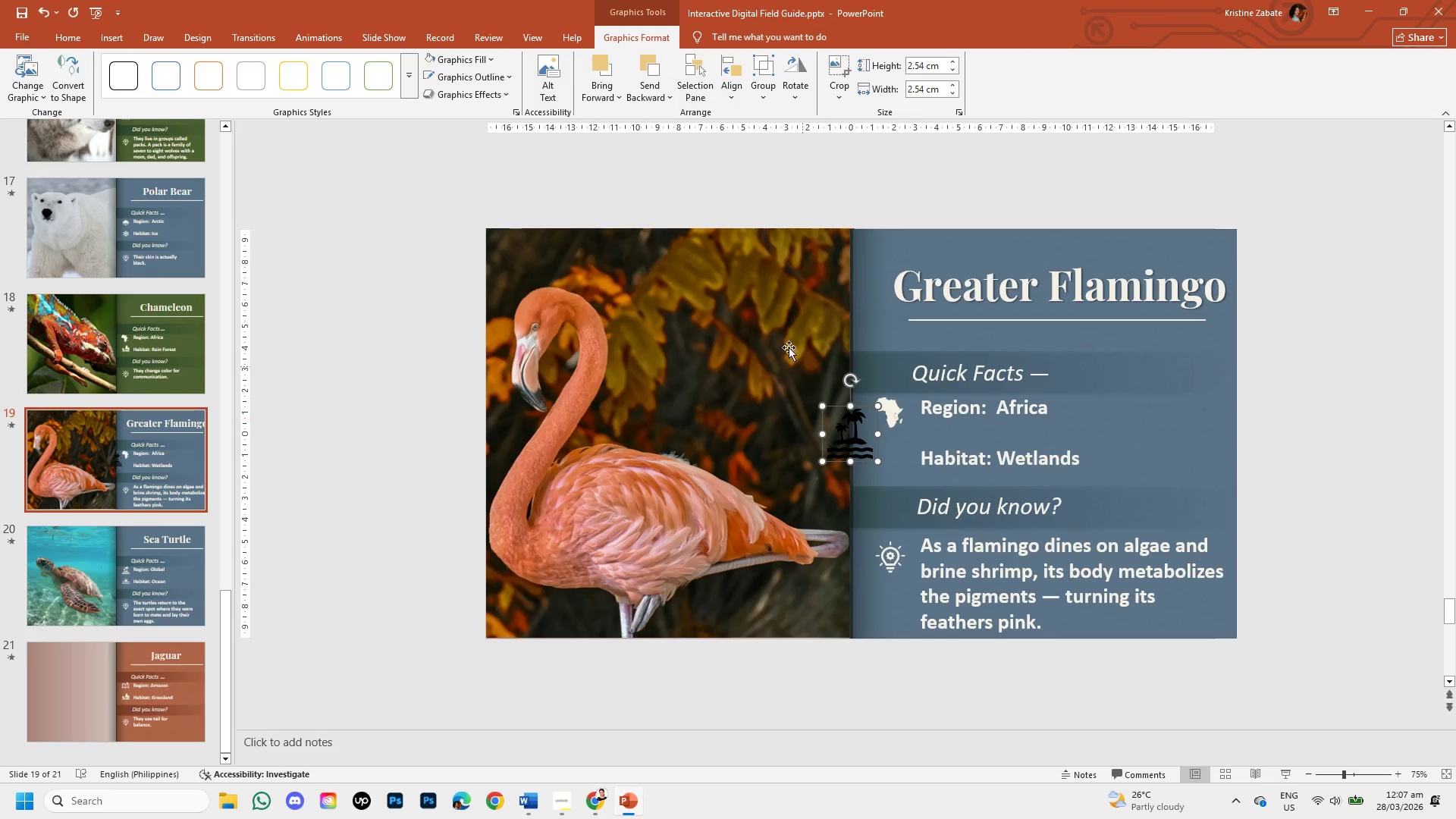 
left_click([478, 56])
 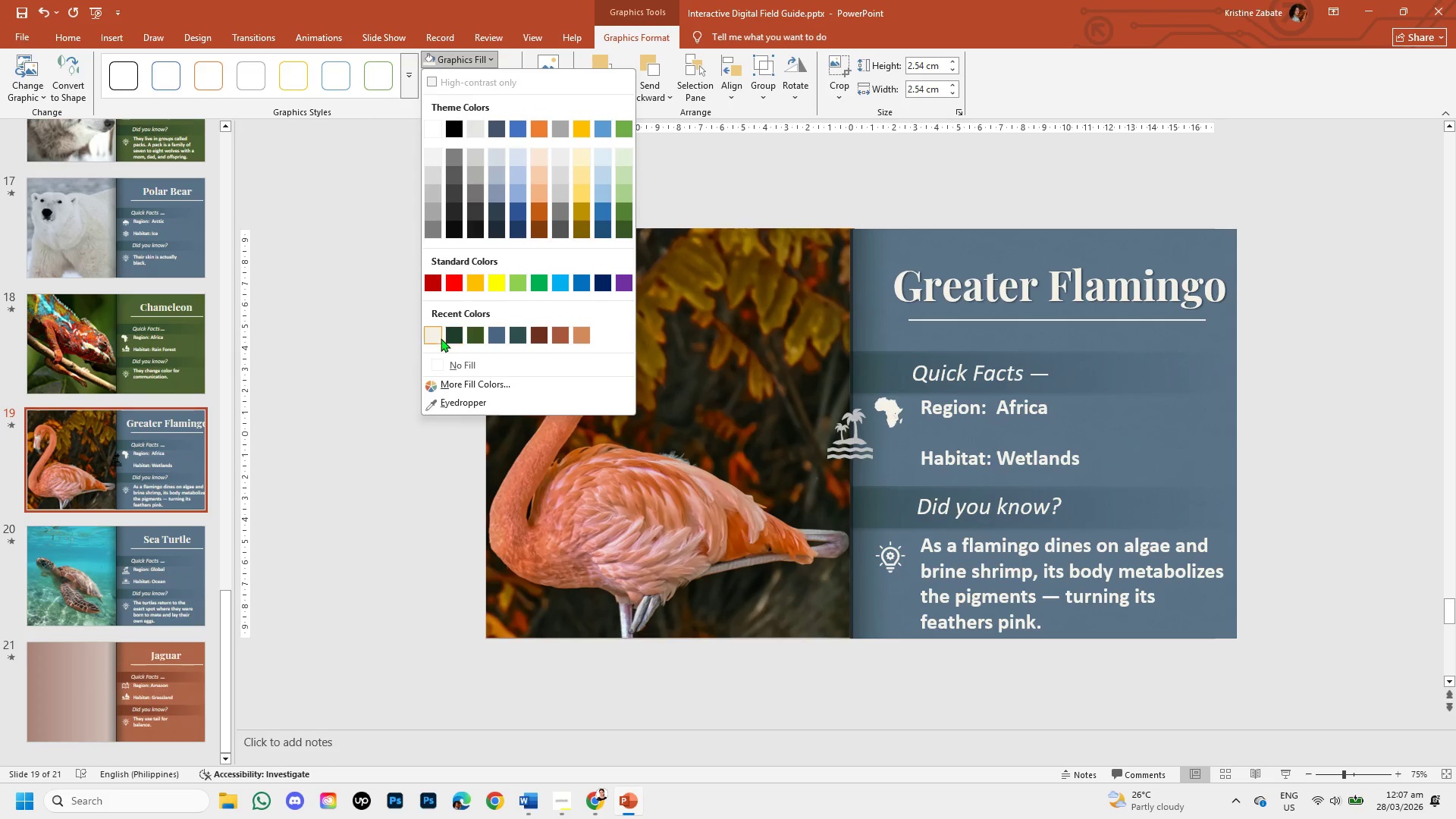 
left_click([432, 338])
 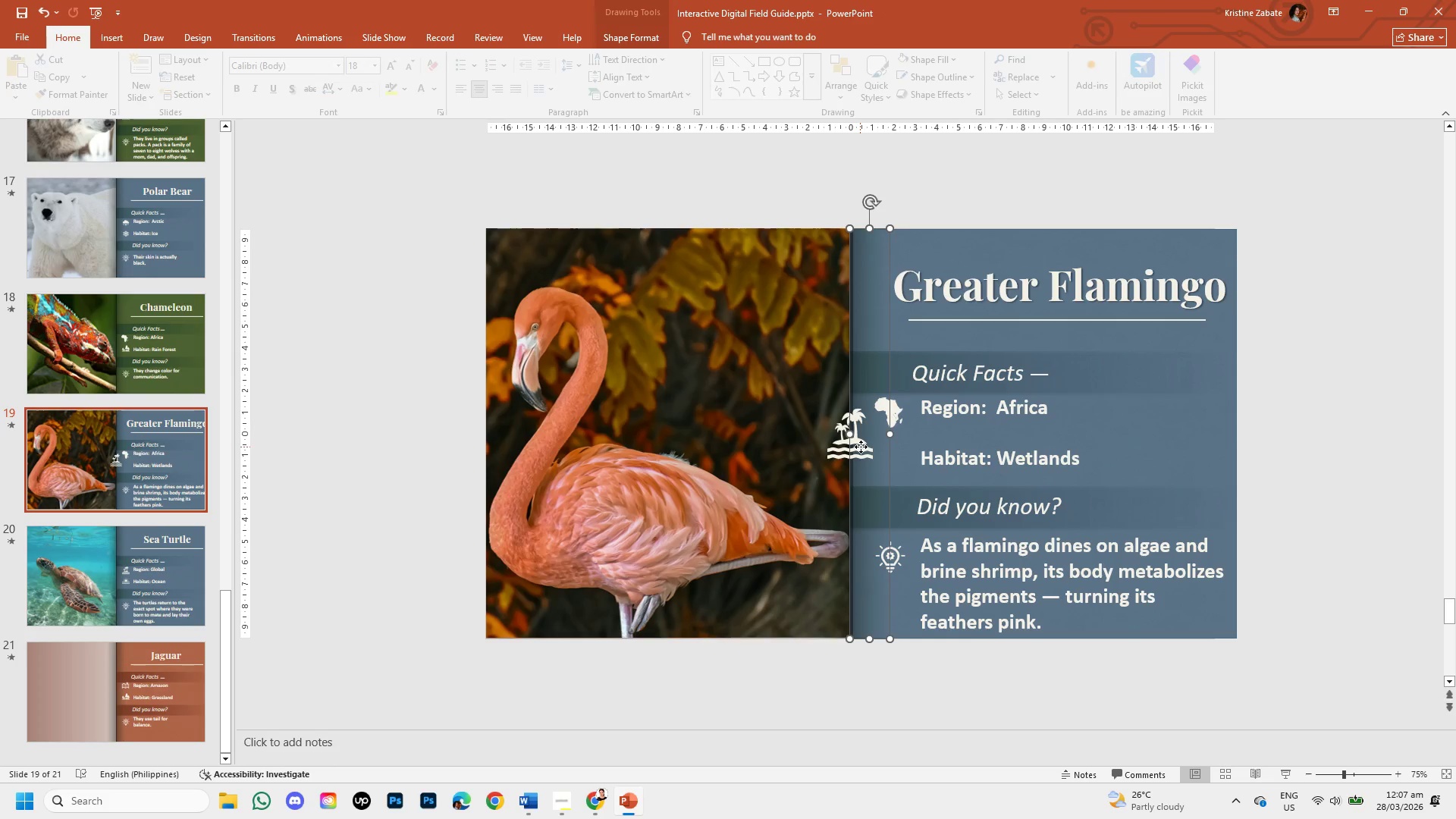 
left_click([833, 437])
 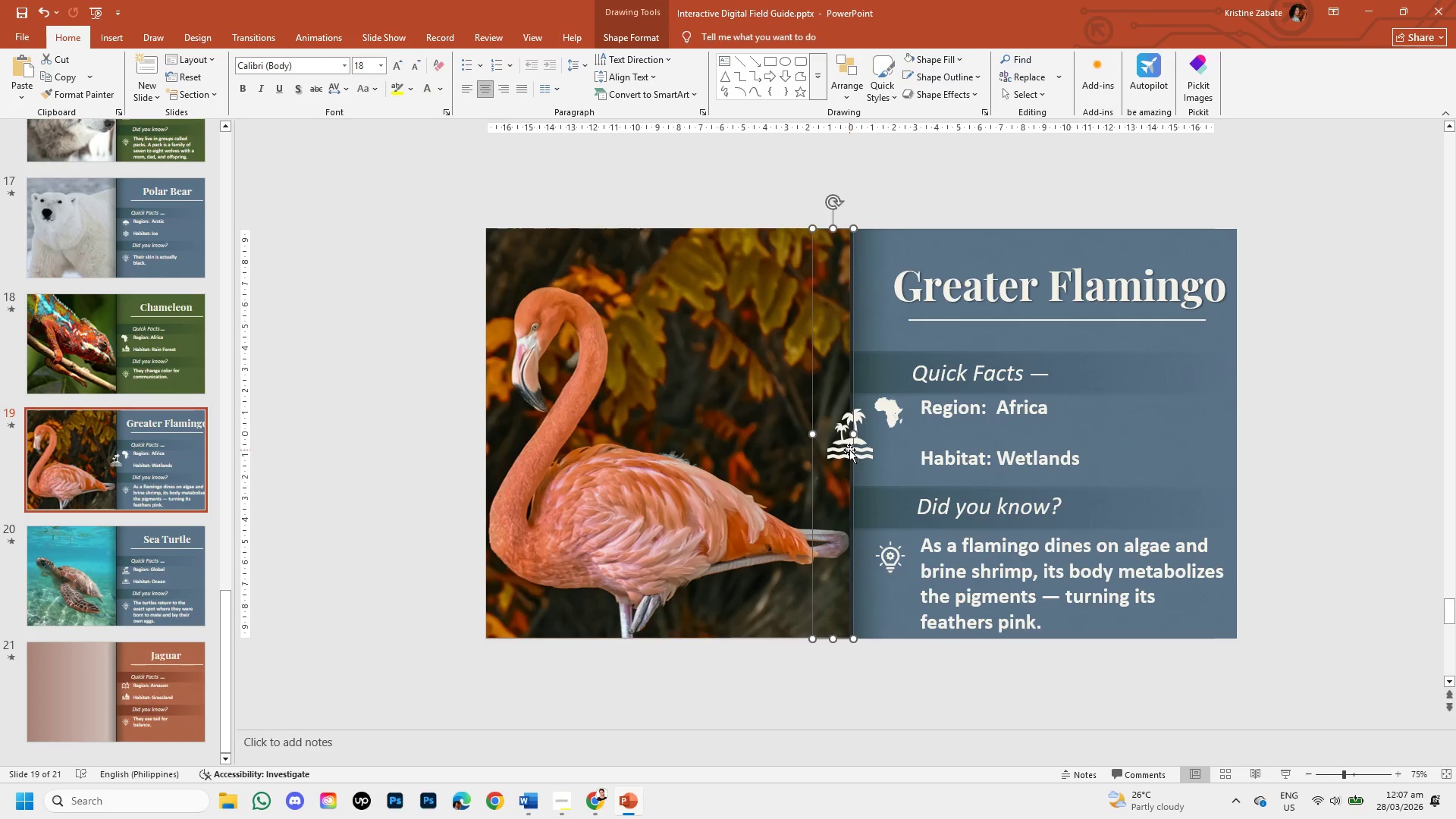 
left_click([849, 450])
 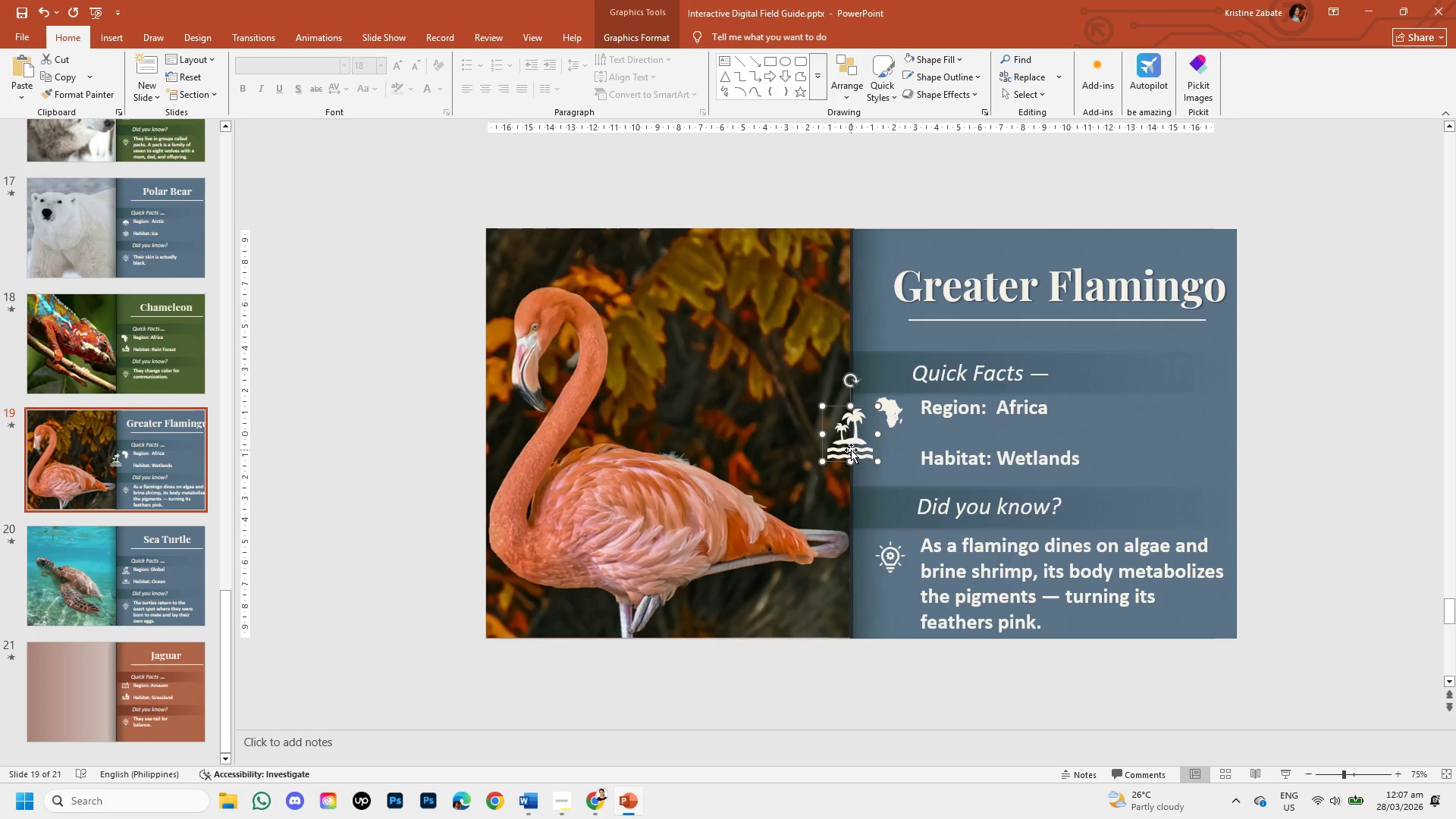 
left_click_drag(start_coordinate=[851, 450], to_coordinate=[892, 479])
 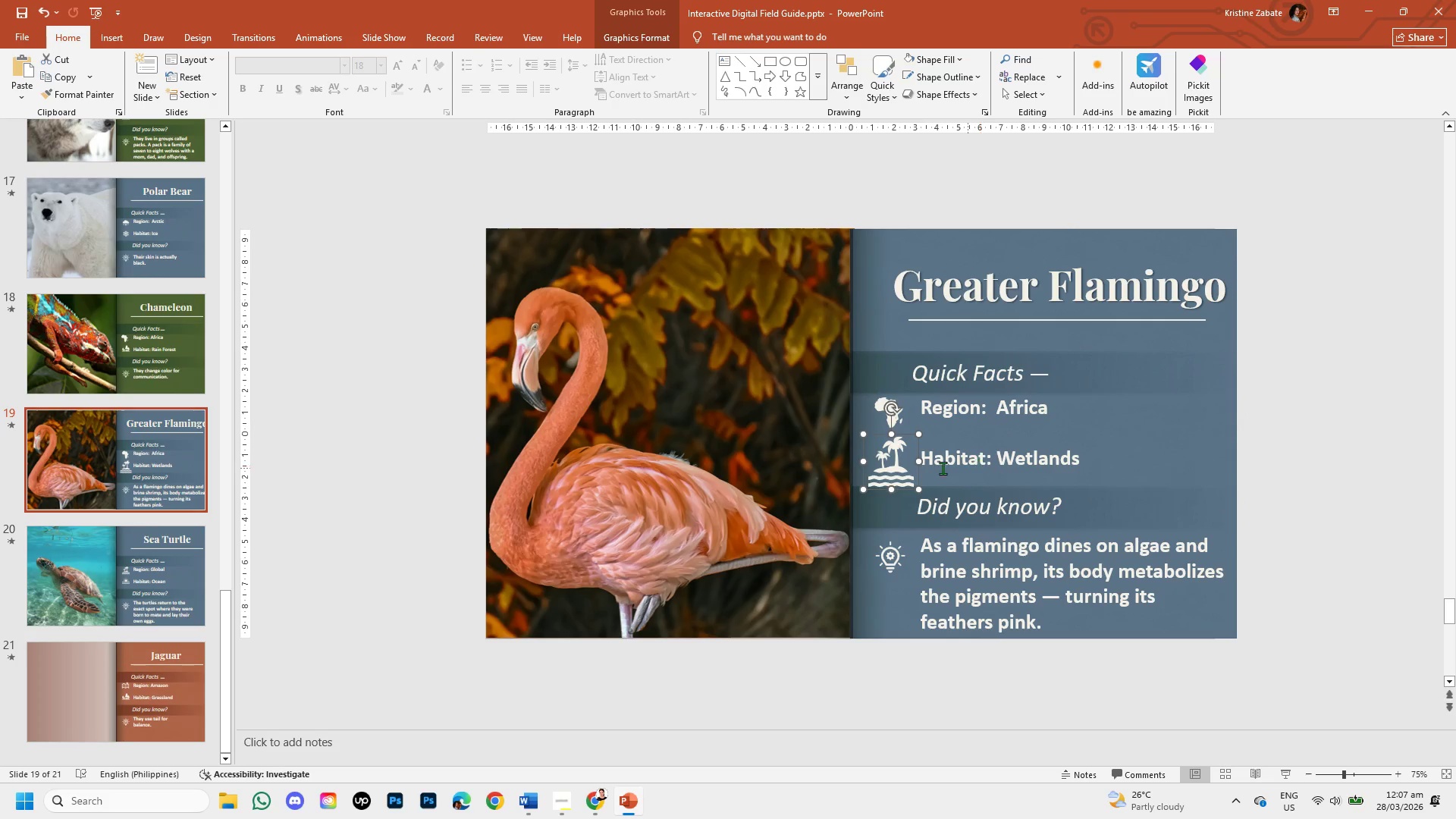 
double_click([896, 453])
 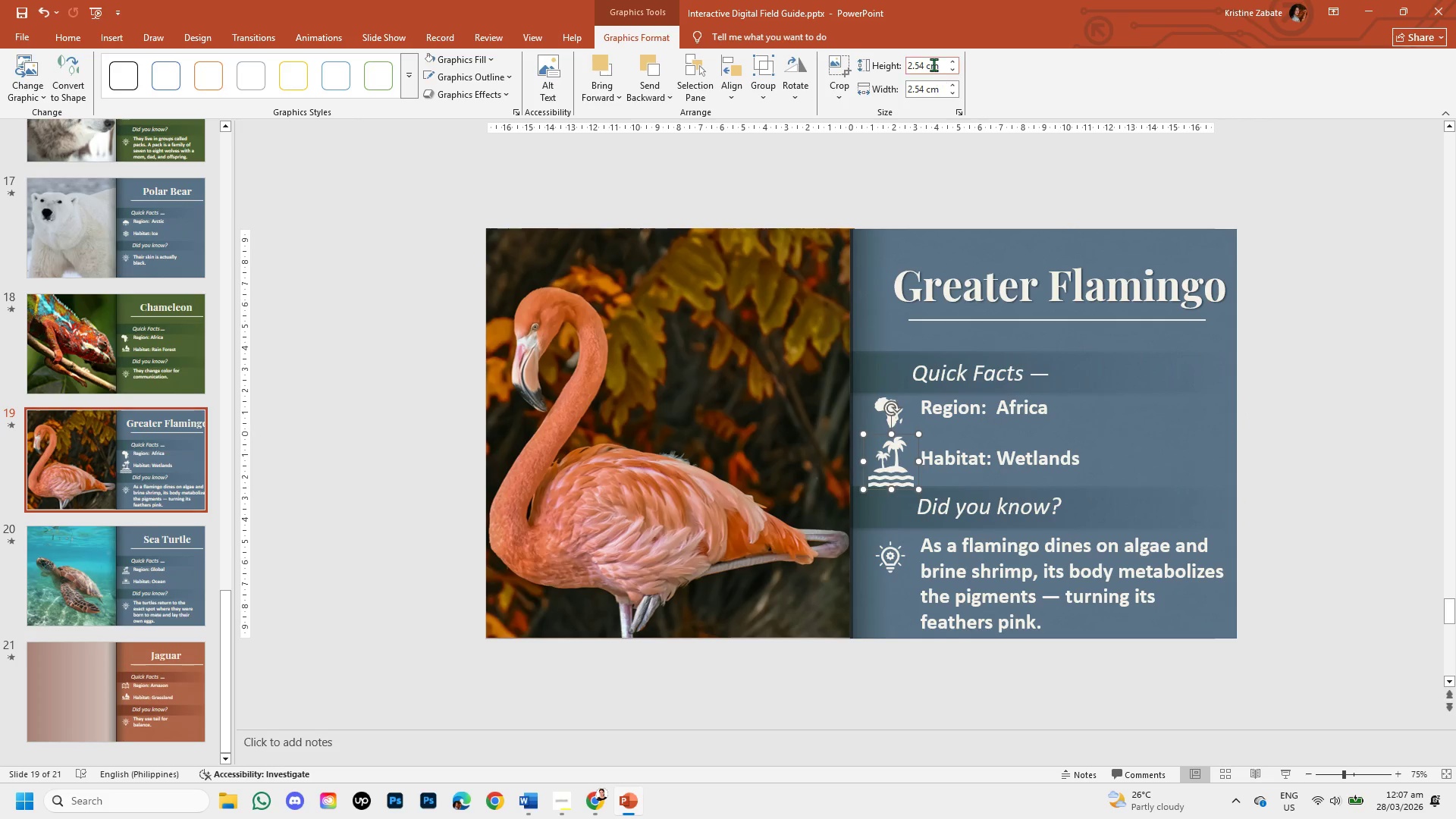 
left_click([930, 61])
 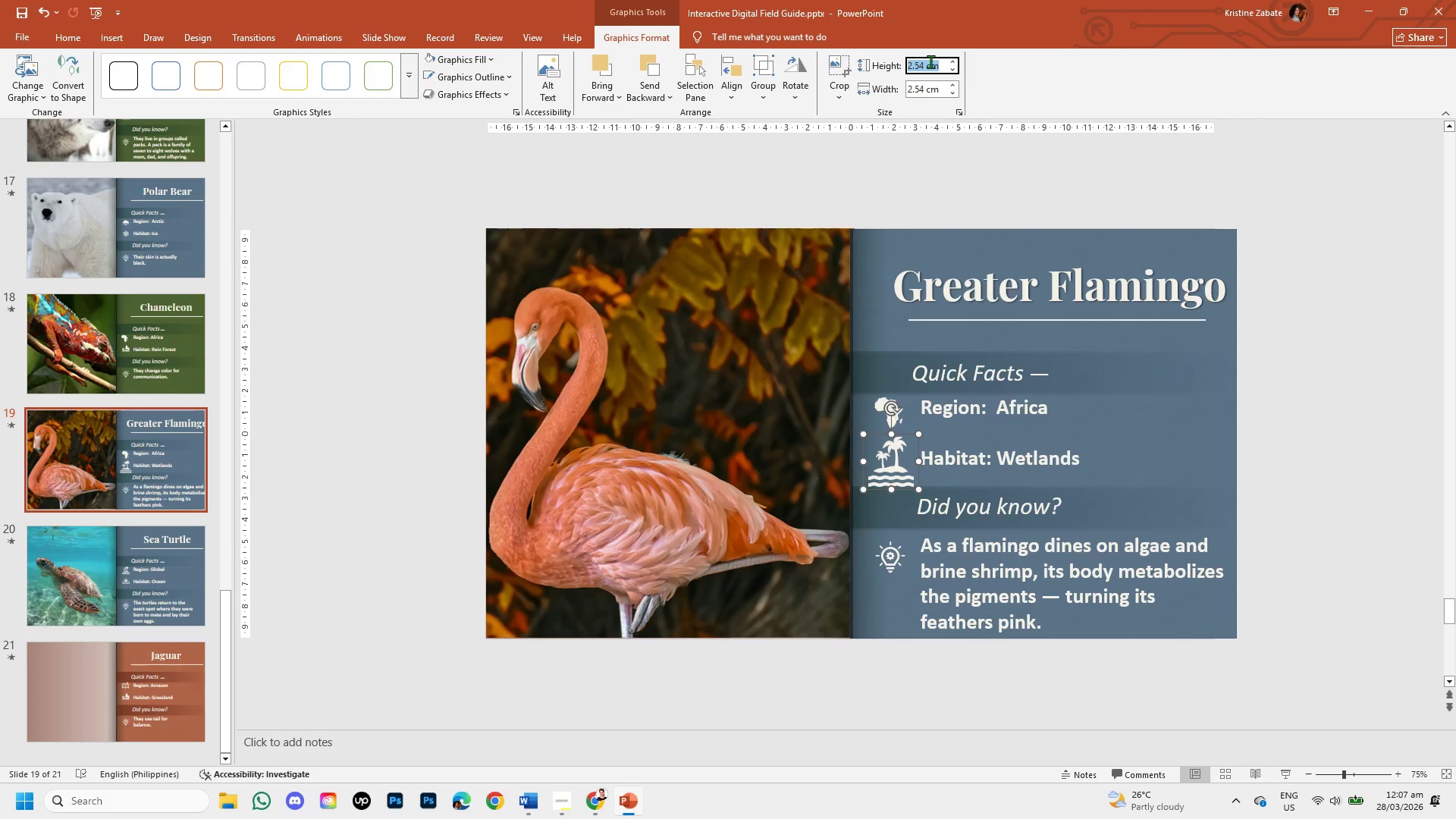 
key(Backspace)
 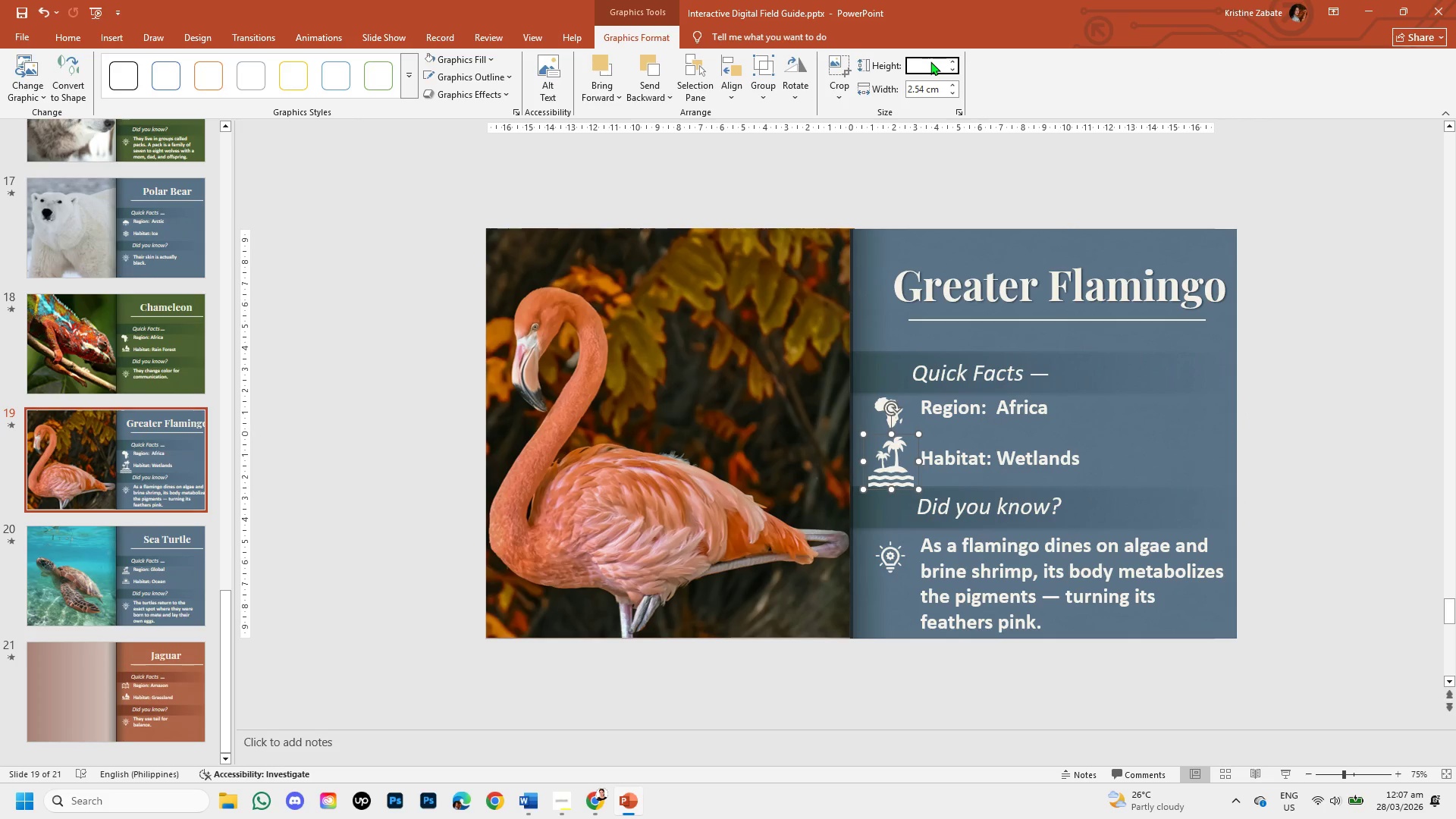 
key(Numpad1)
 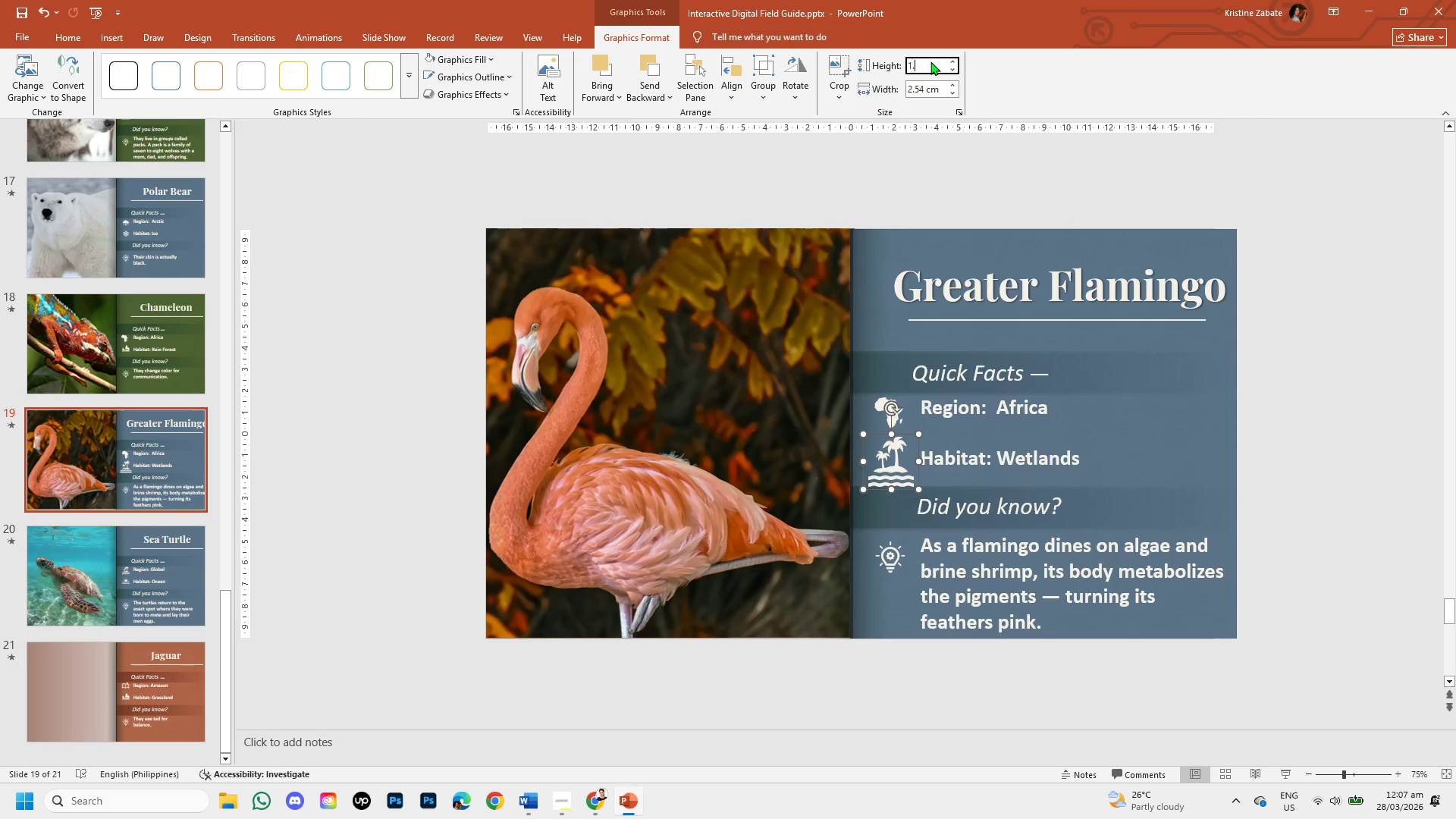 
key(NumpadDecimal)
 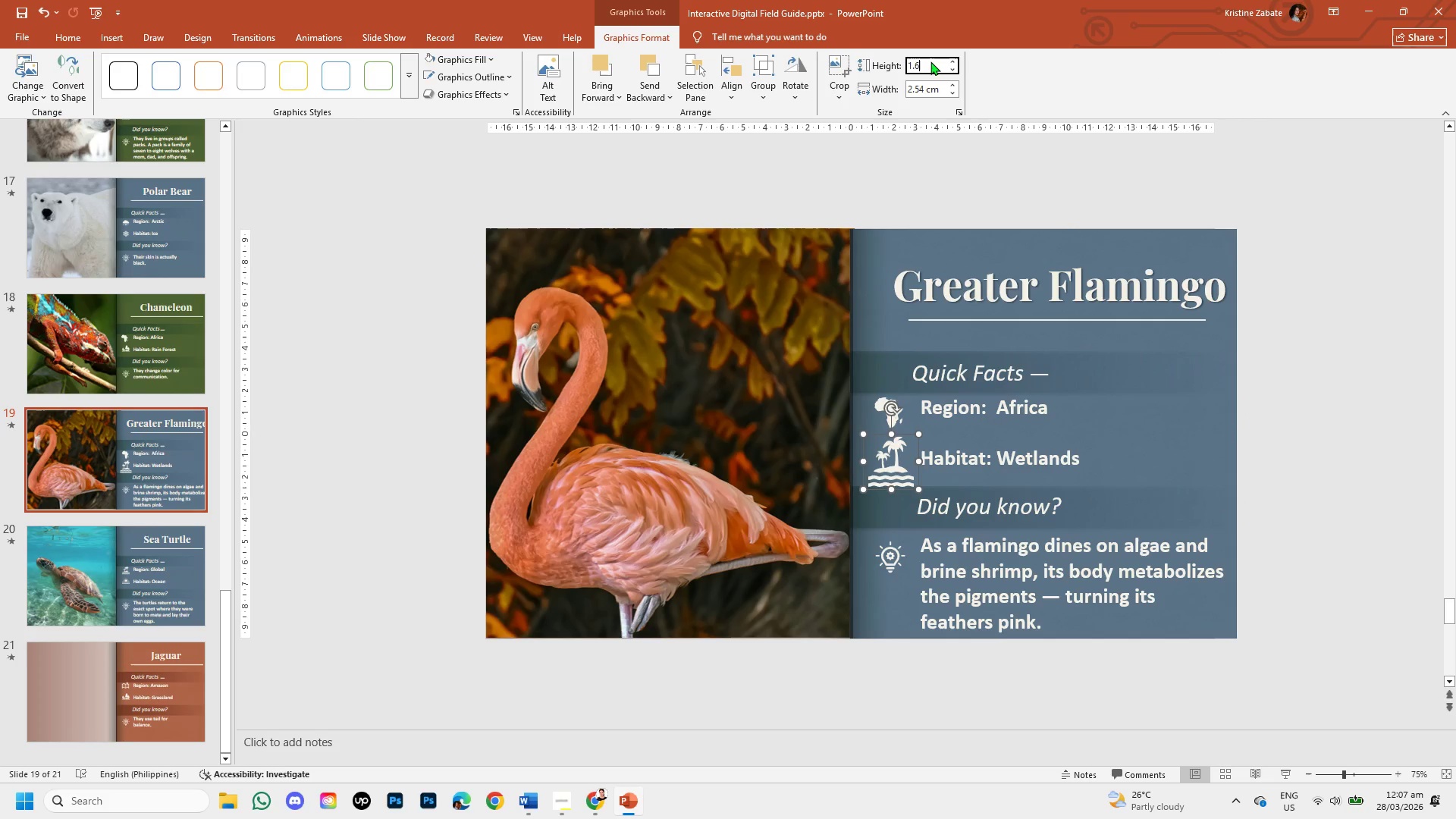 
key(Numpad6)
 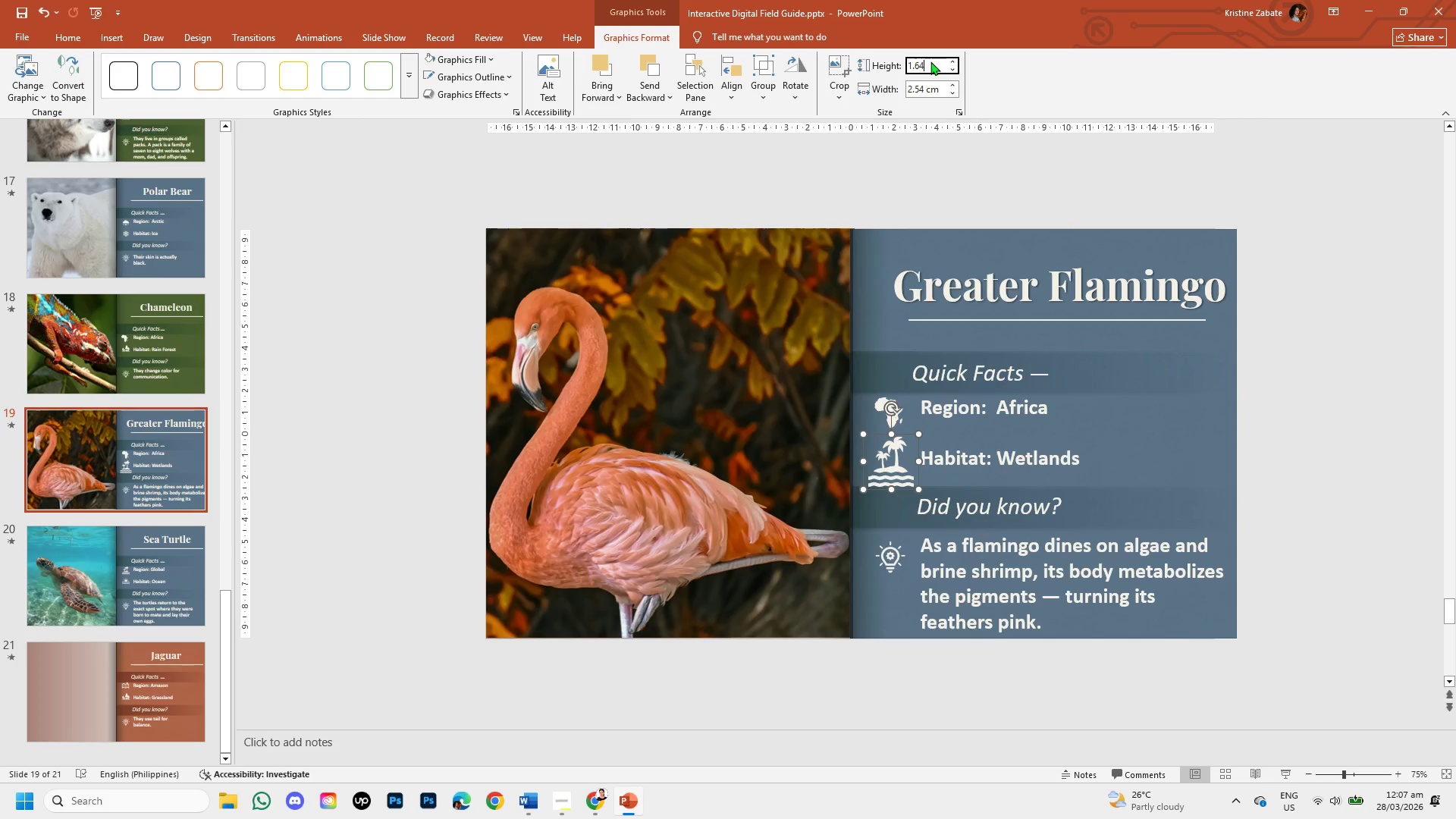 
key(Numpad4)
 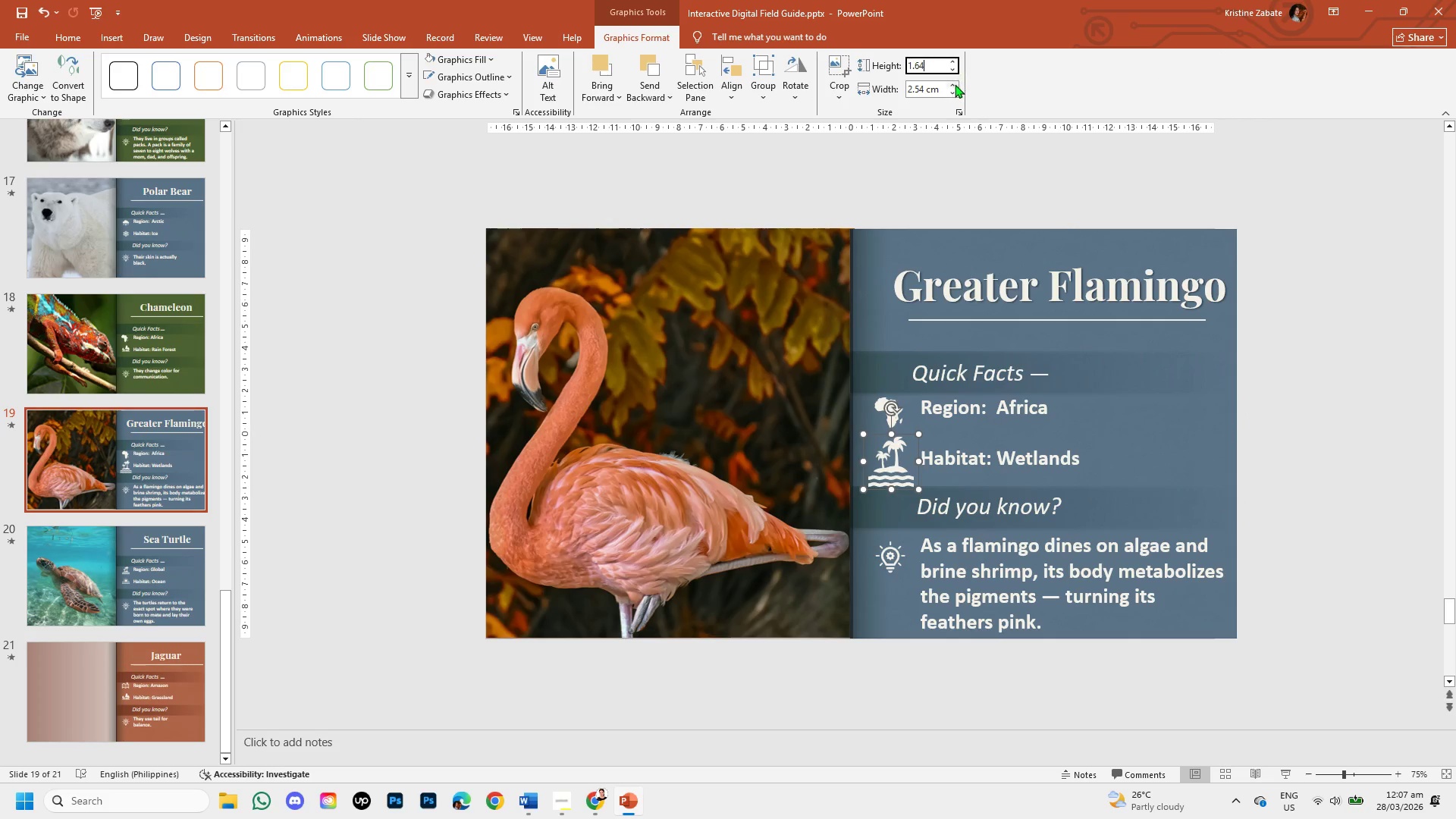 
left_click([930, 91])
 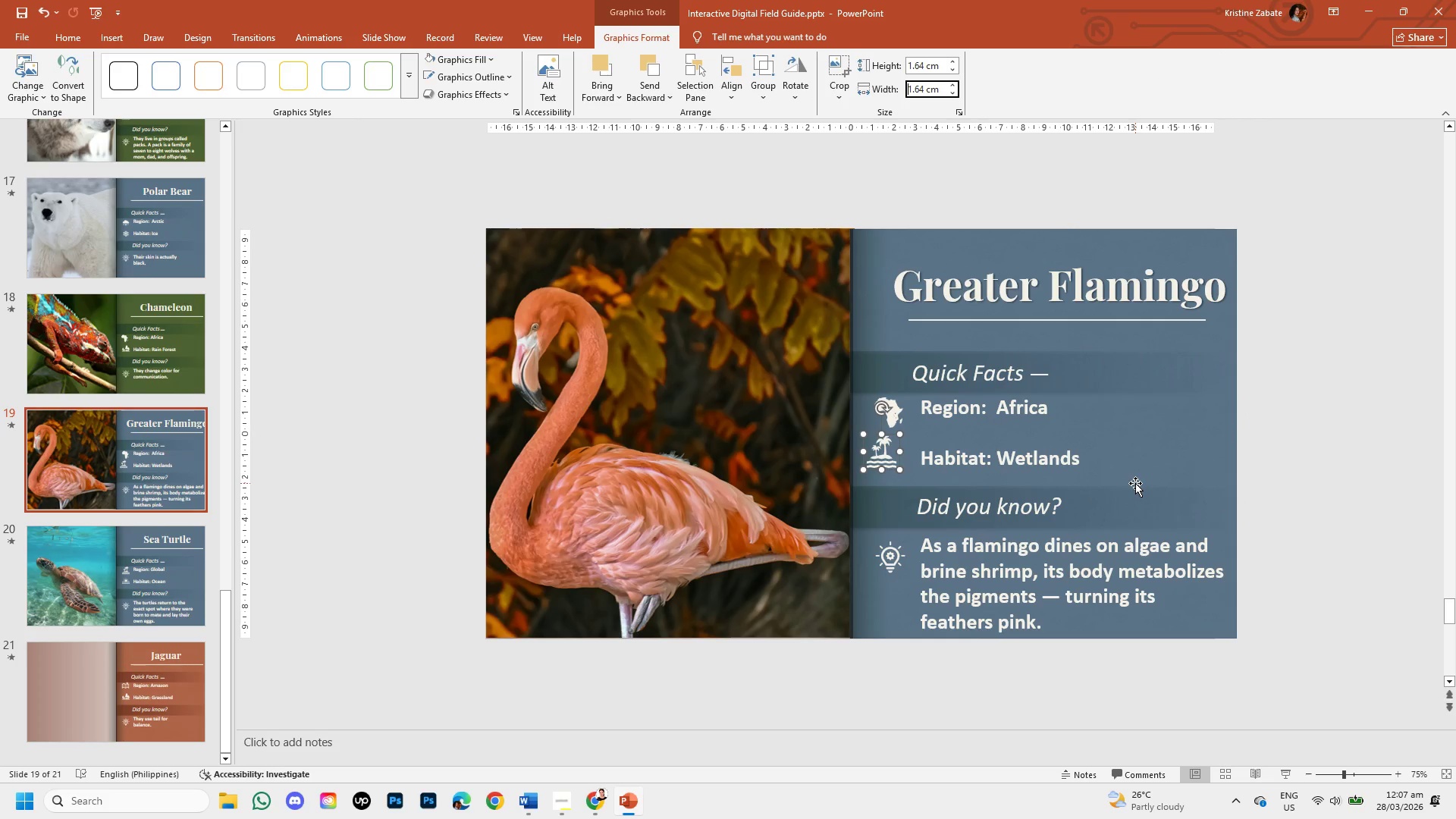 
key(ArrowDown)
 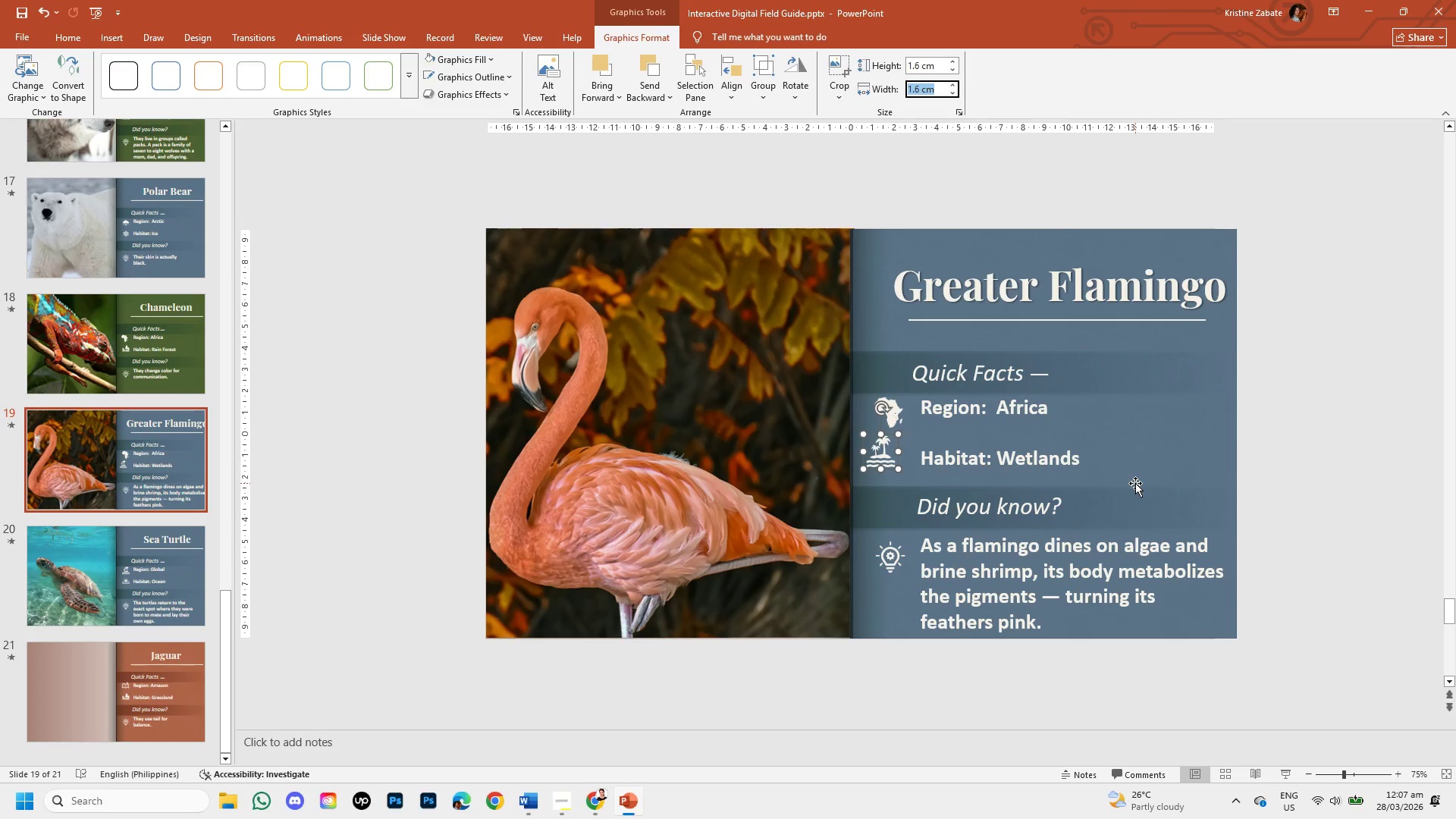 
key(ArrowUp)
 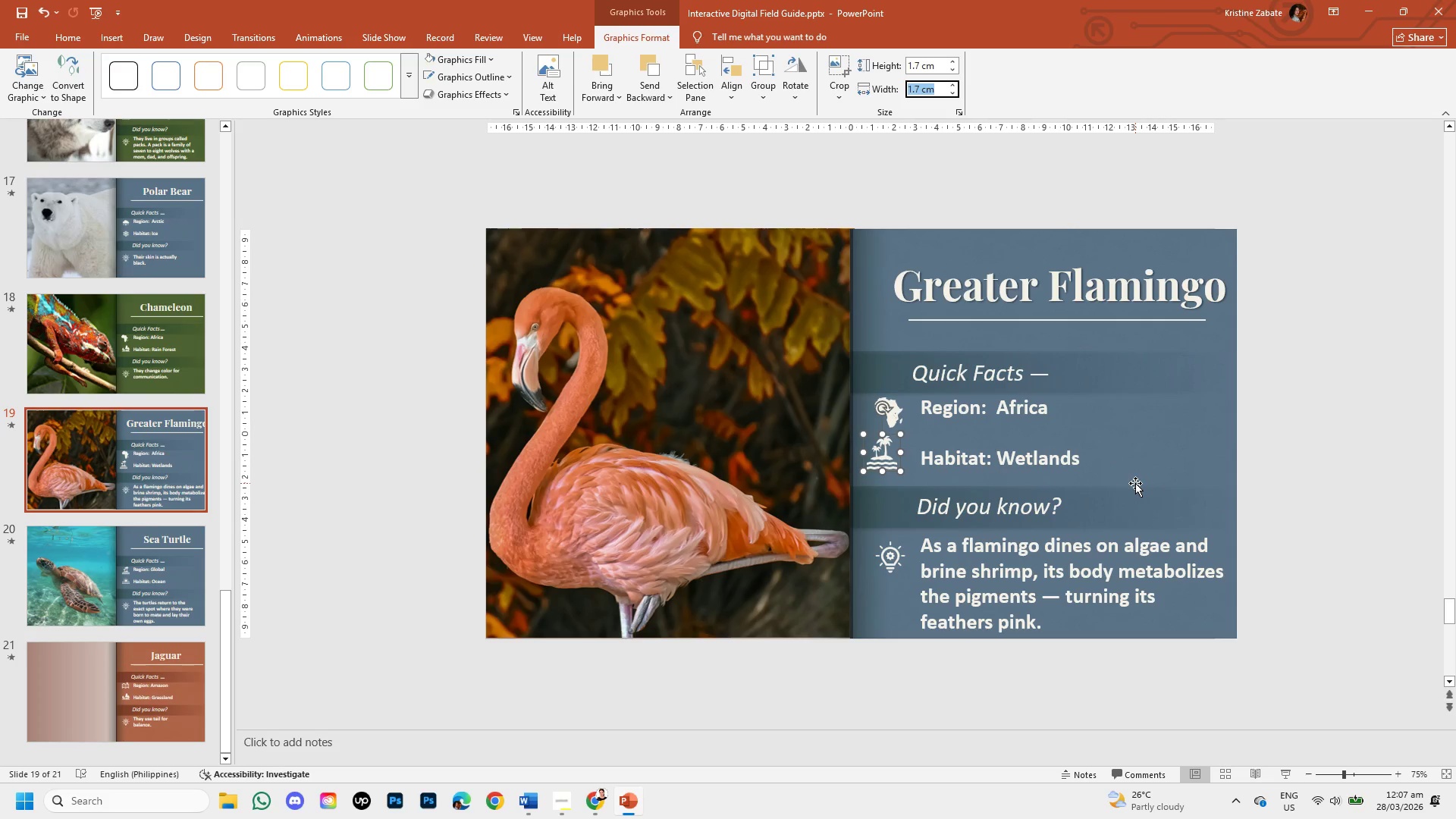 
key(ArrowUp)
 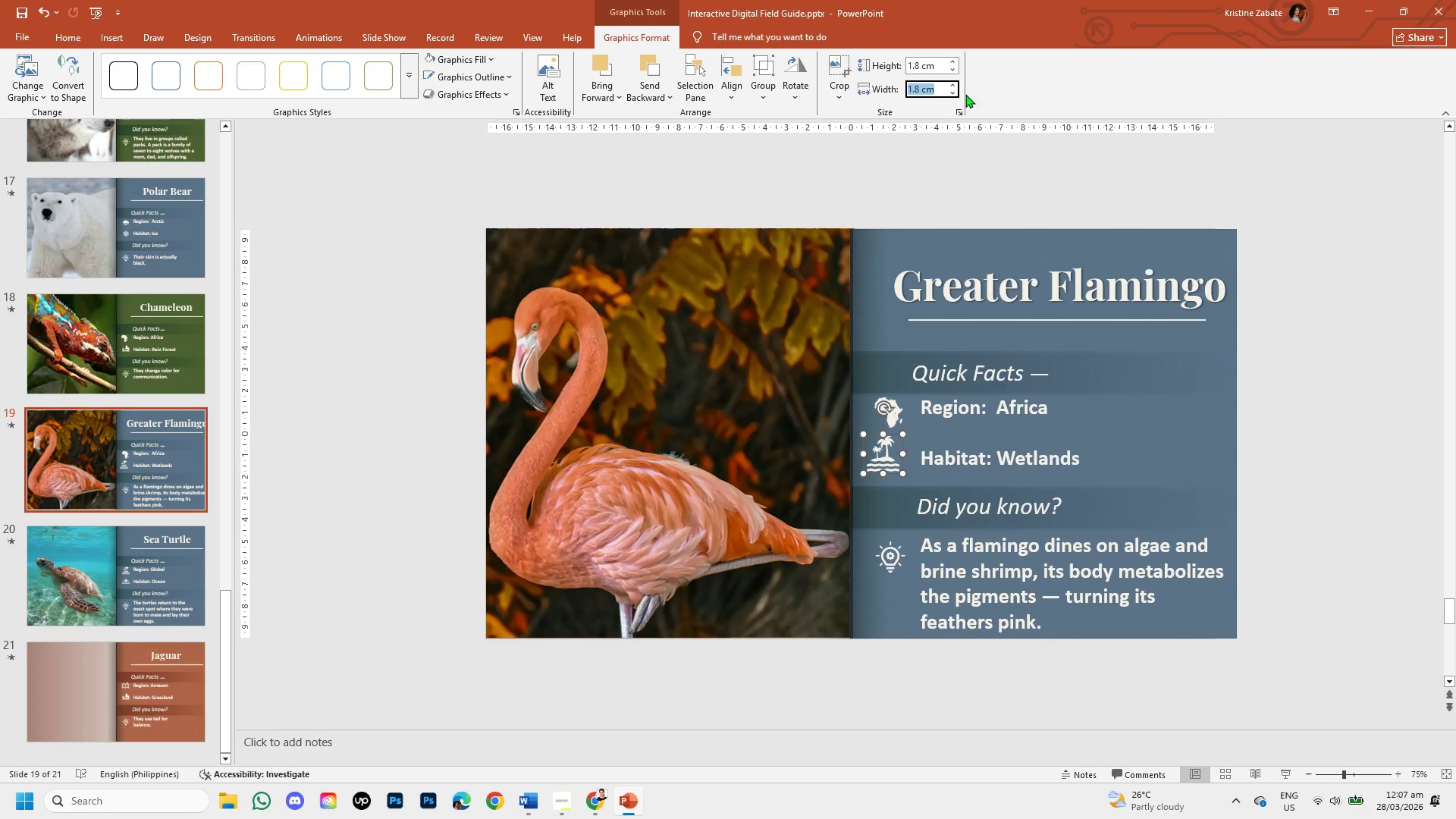 
mouse_move([940, 66])
 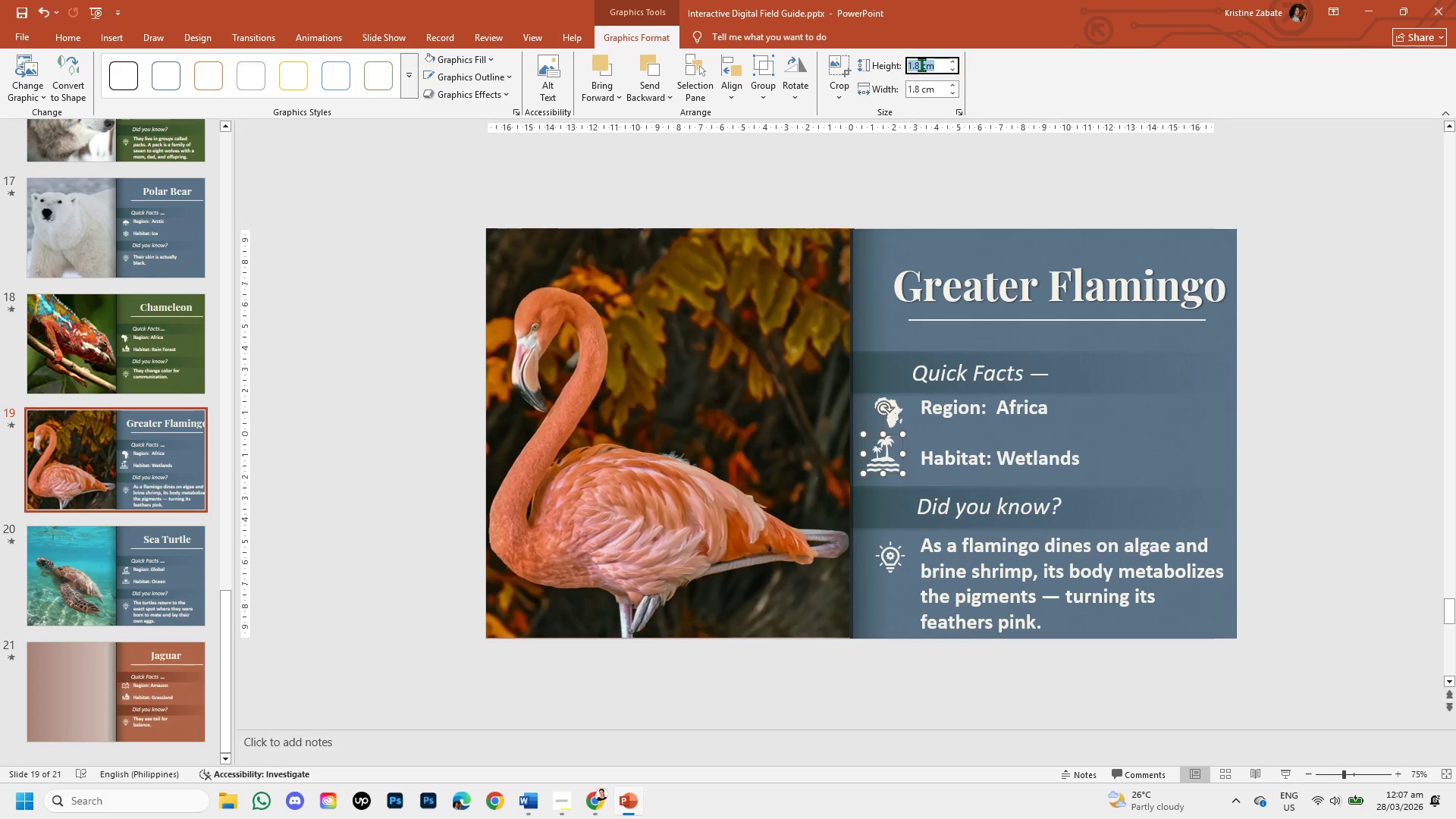 
left_click([921, 64])
 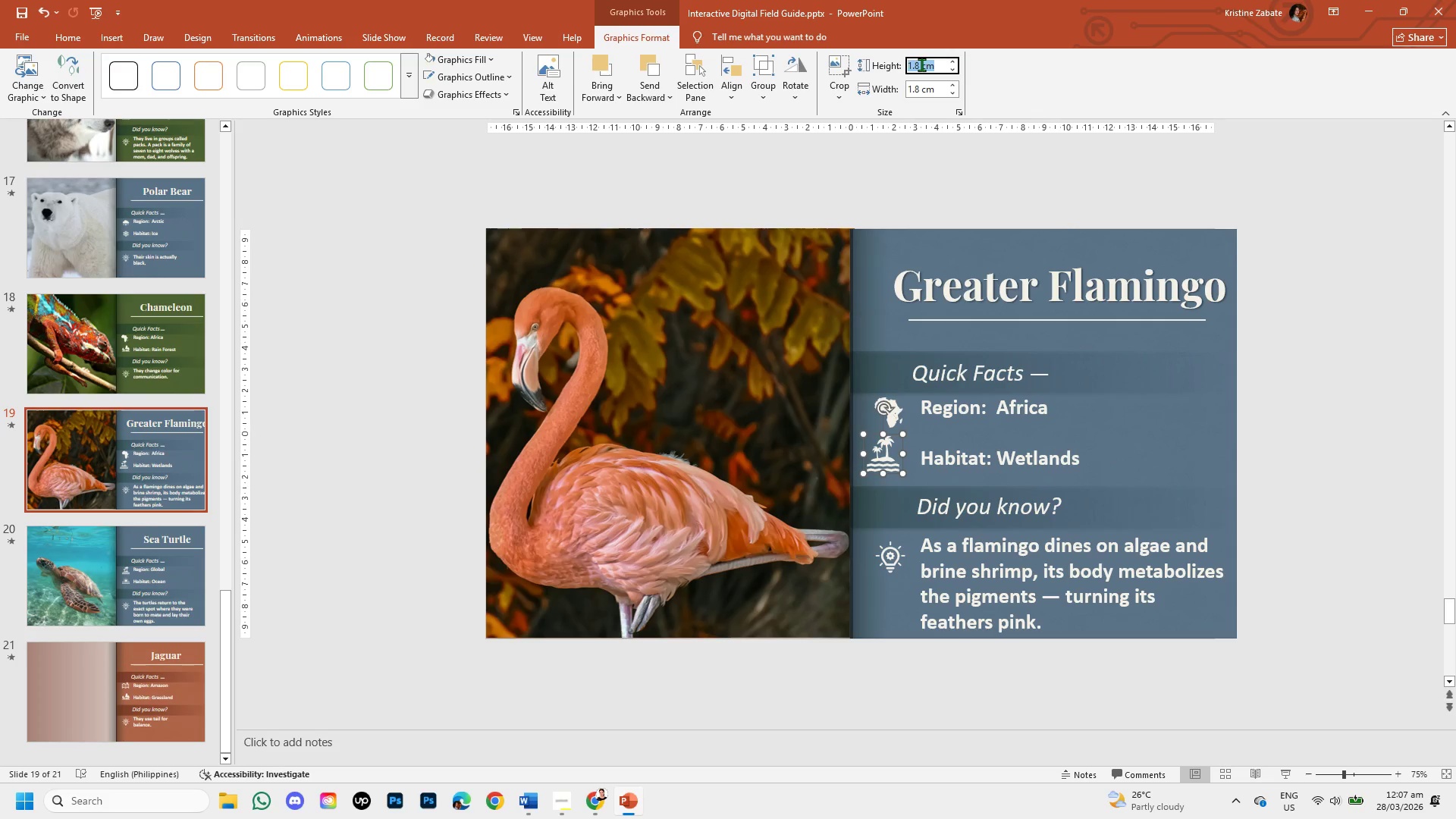 
key(Backspace)
 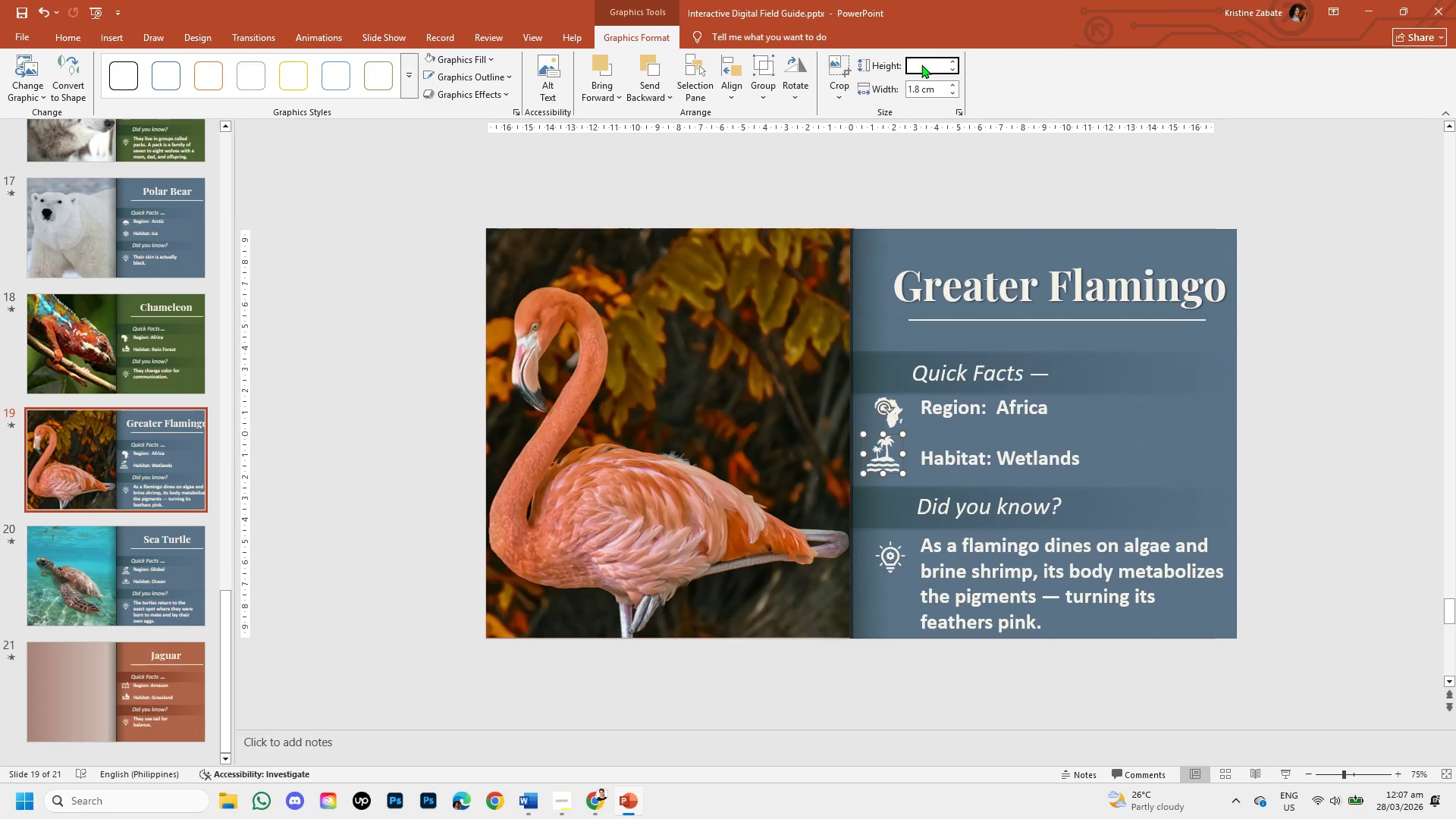 
key(Numpad1)
 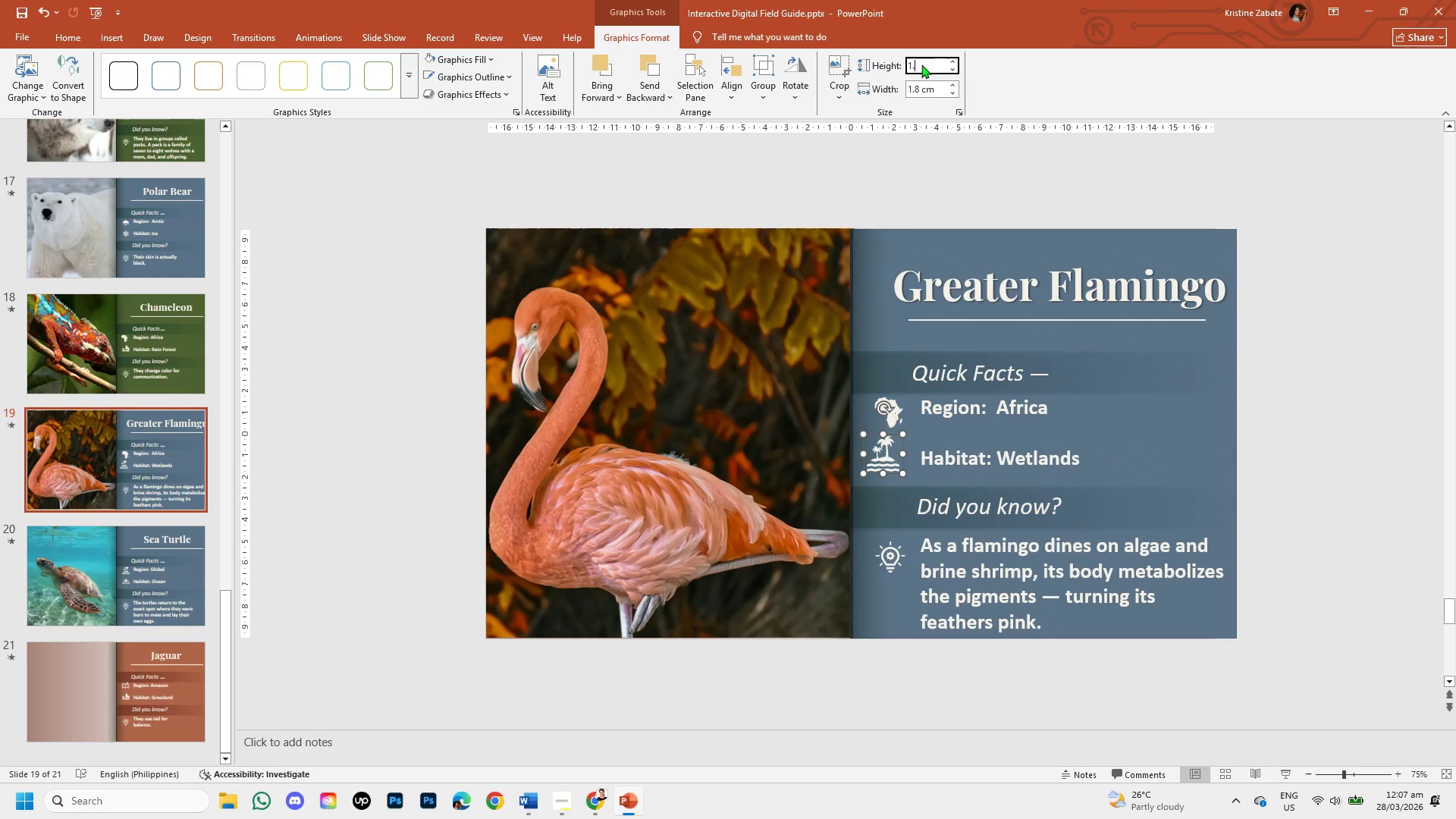 
key(NumpadDecimal)
 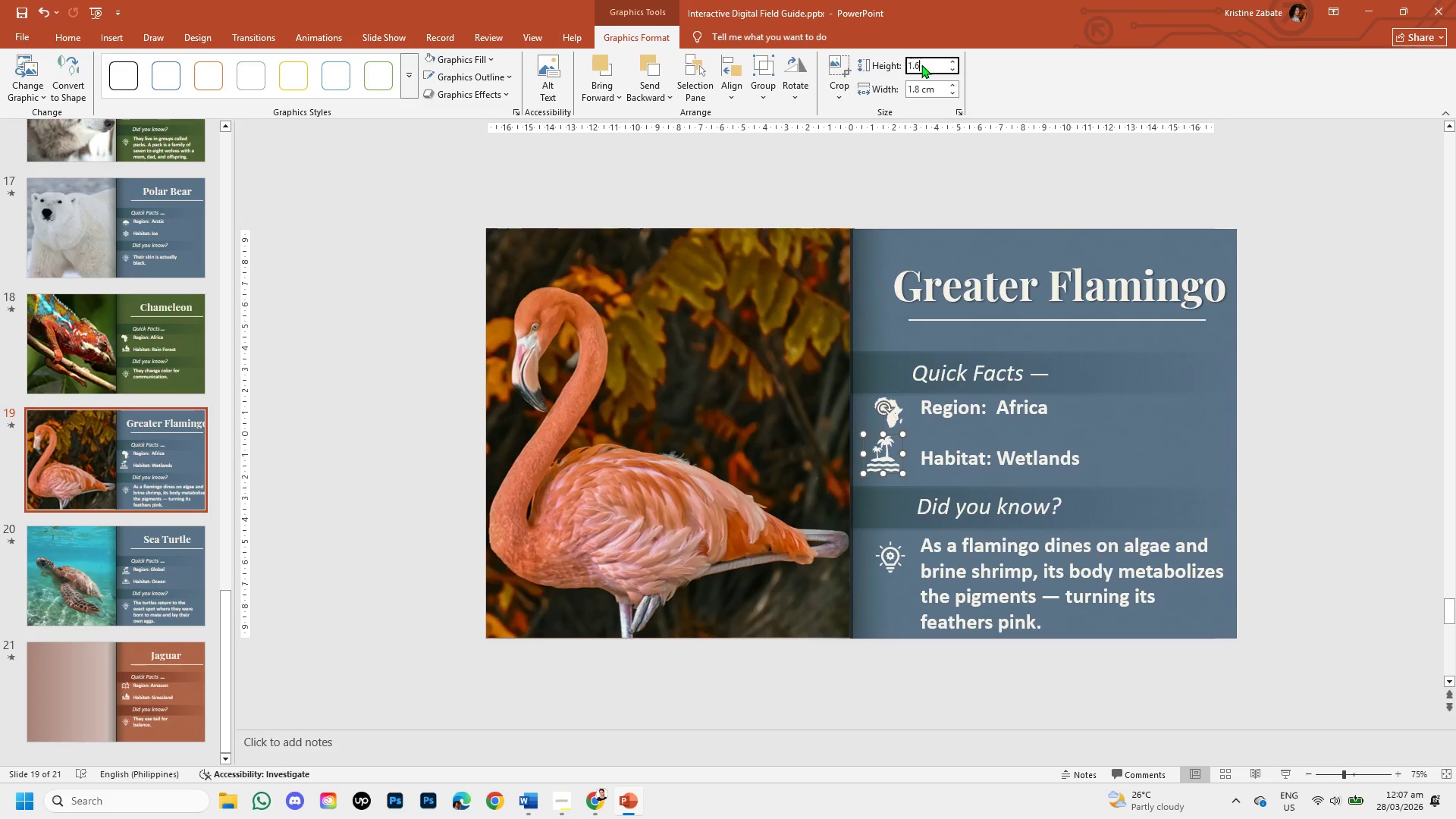 
key(Numpad6)
 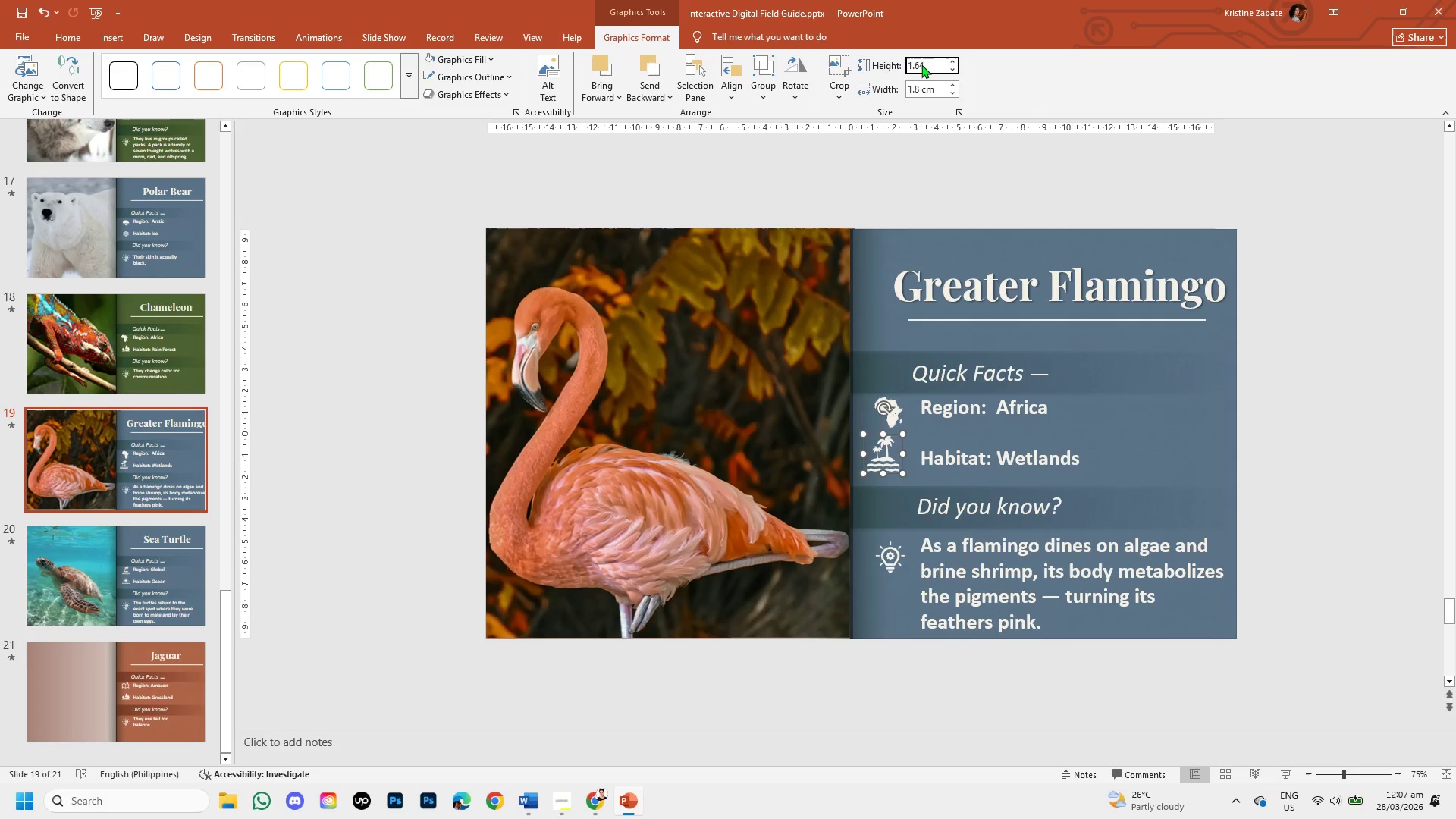 
key(Numpad4)
 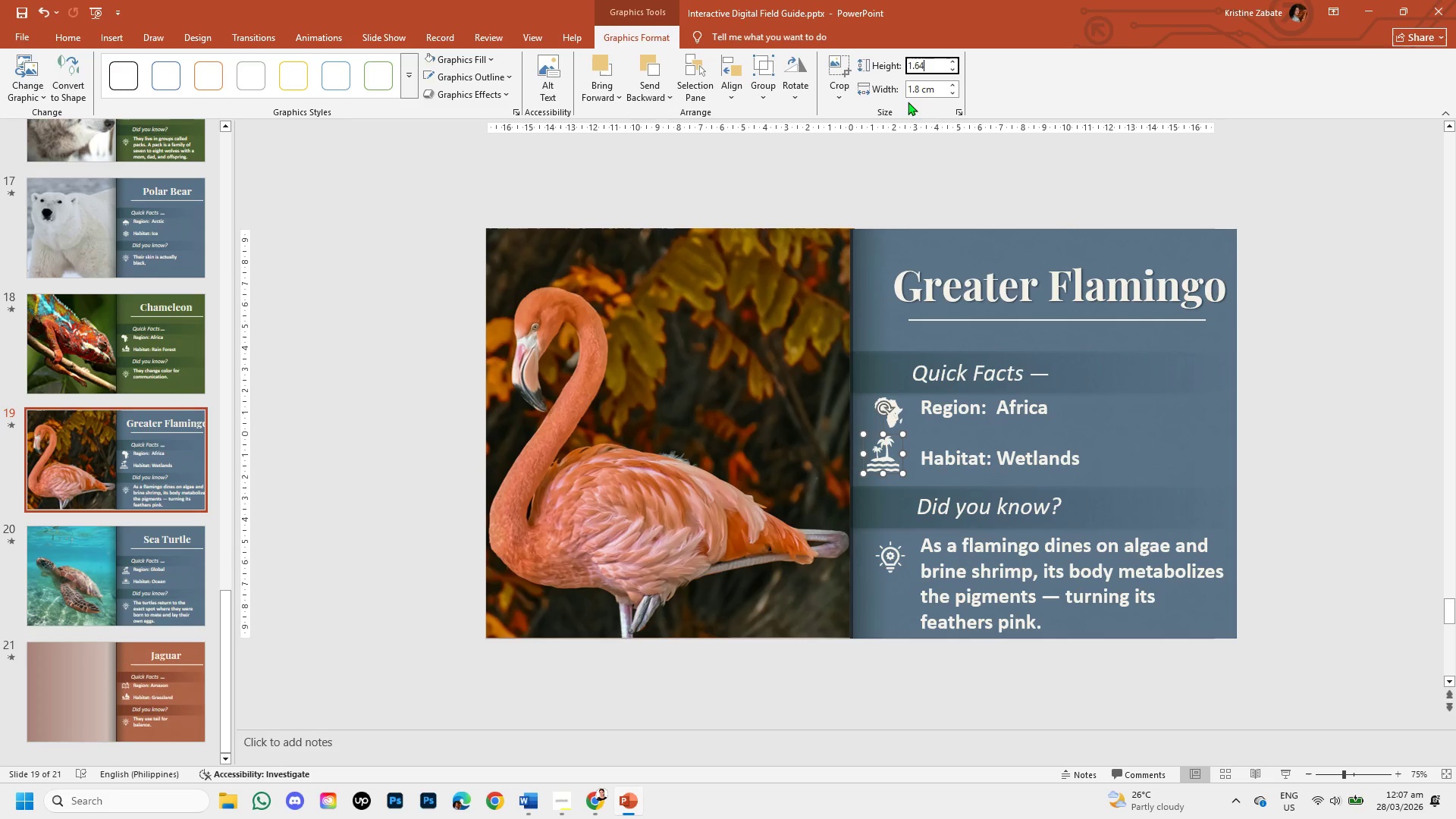 
left_click([924, 93])
 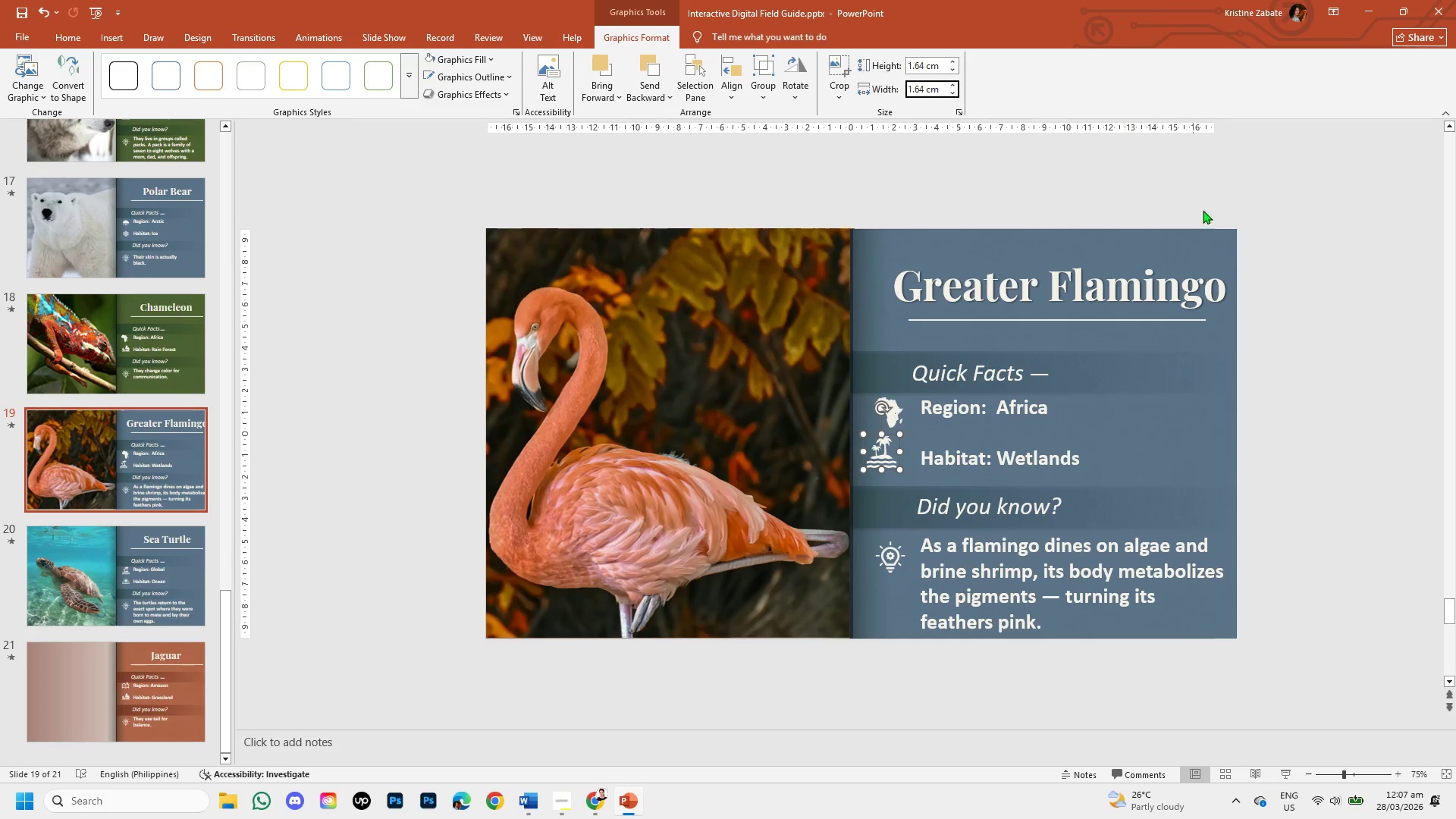 
left_click([1324, 293])
 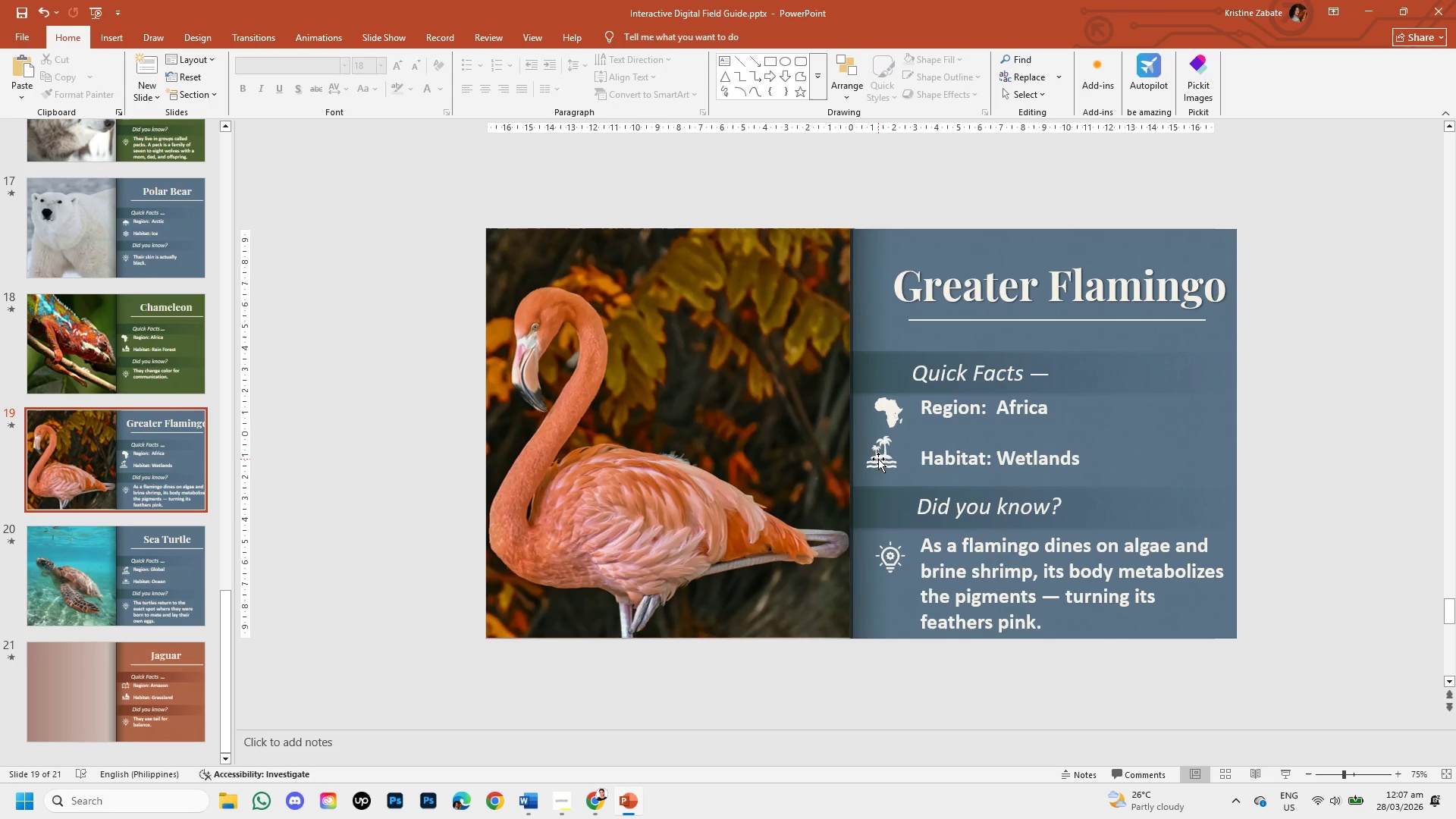 
double_click([880, 460])
 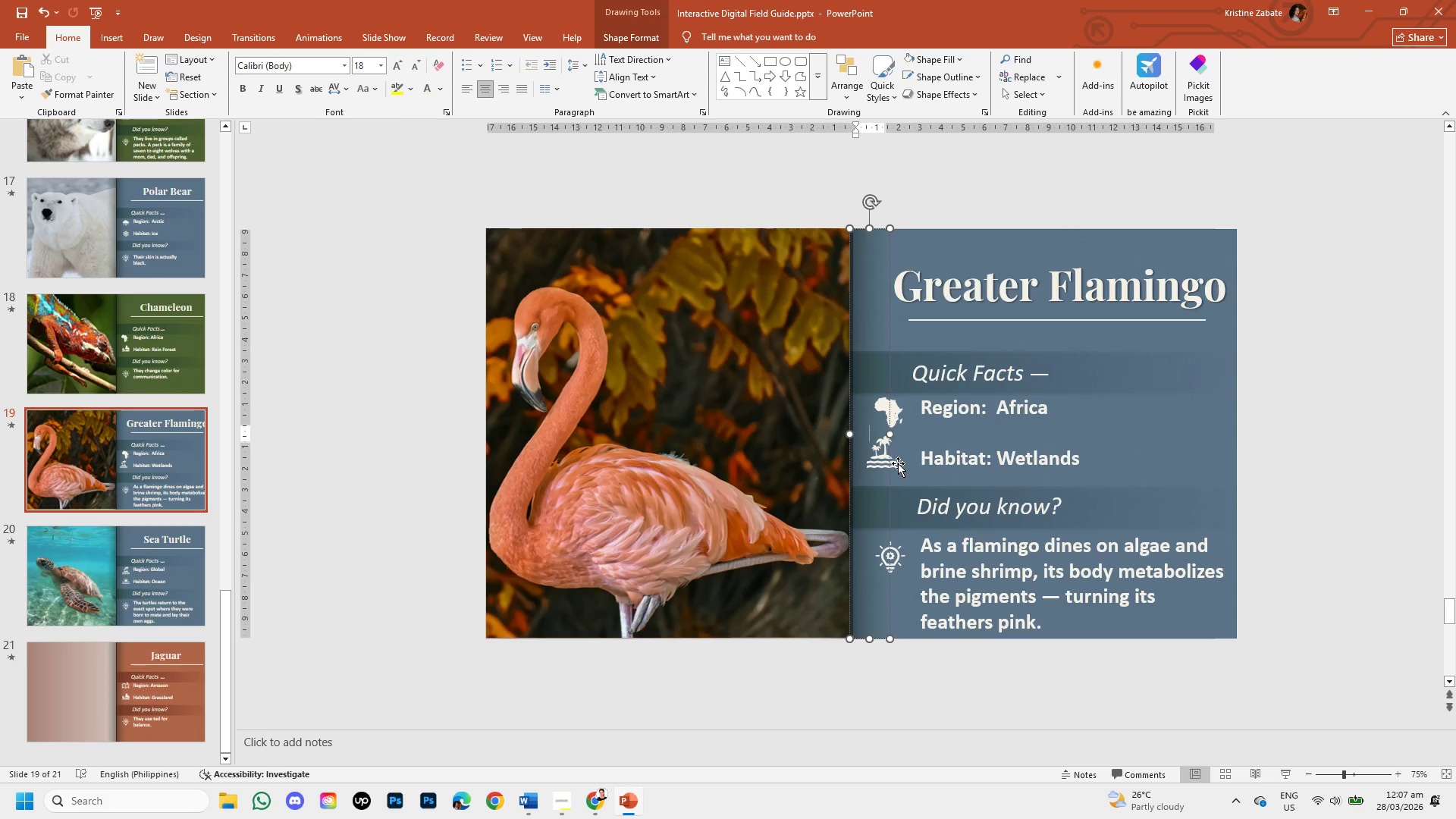 
left_click([898, 463])
 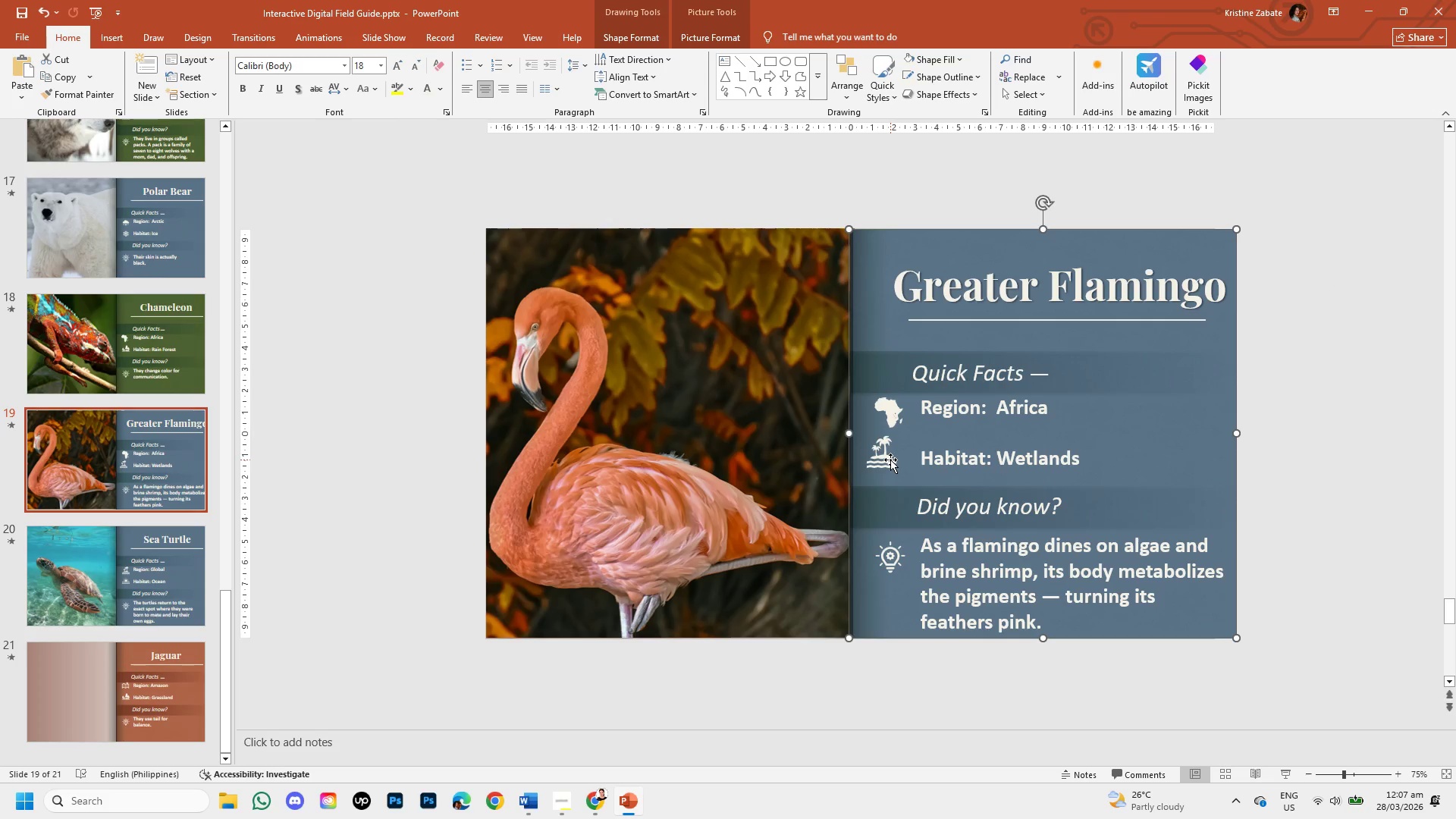 
double_click([890, 460])
 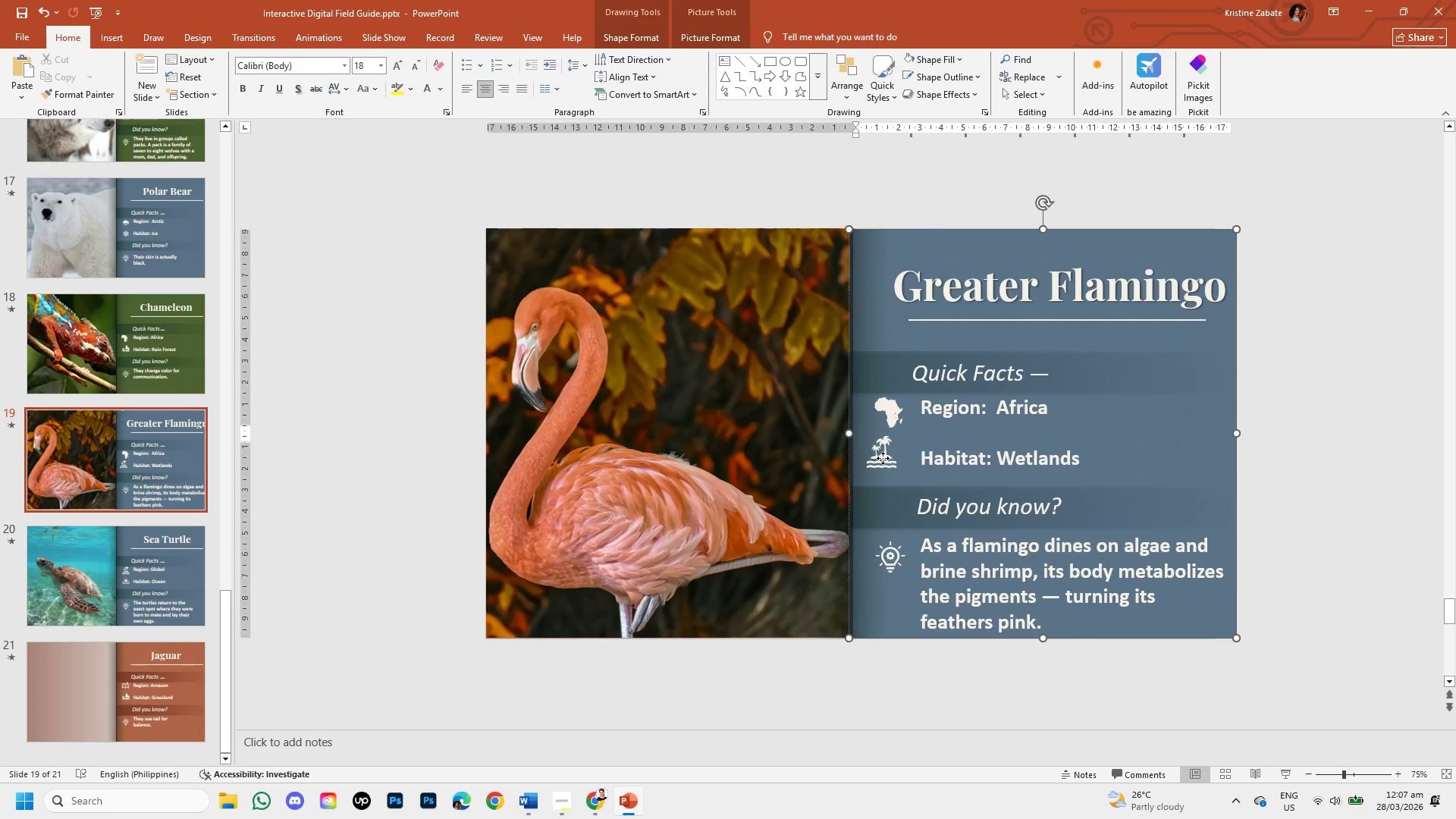 
double_click([883, 458])
 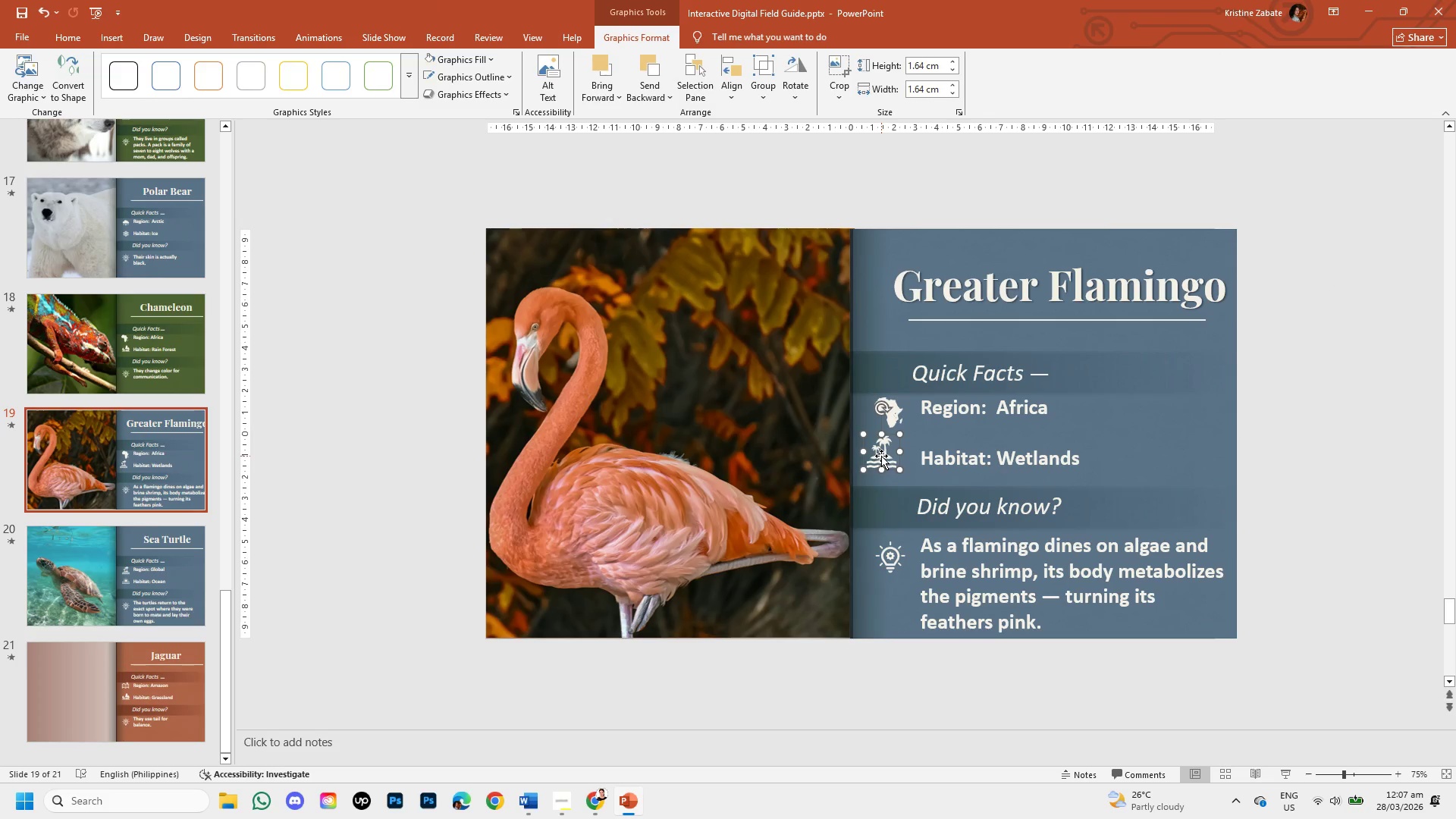 
left_click_drag(start_coordinate=[881, 456], to_coordinate=[890, 460])
 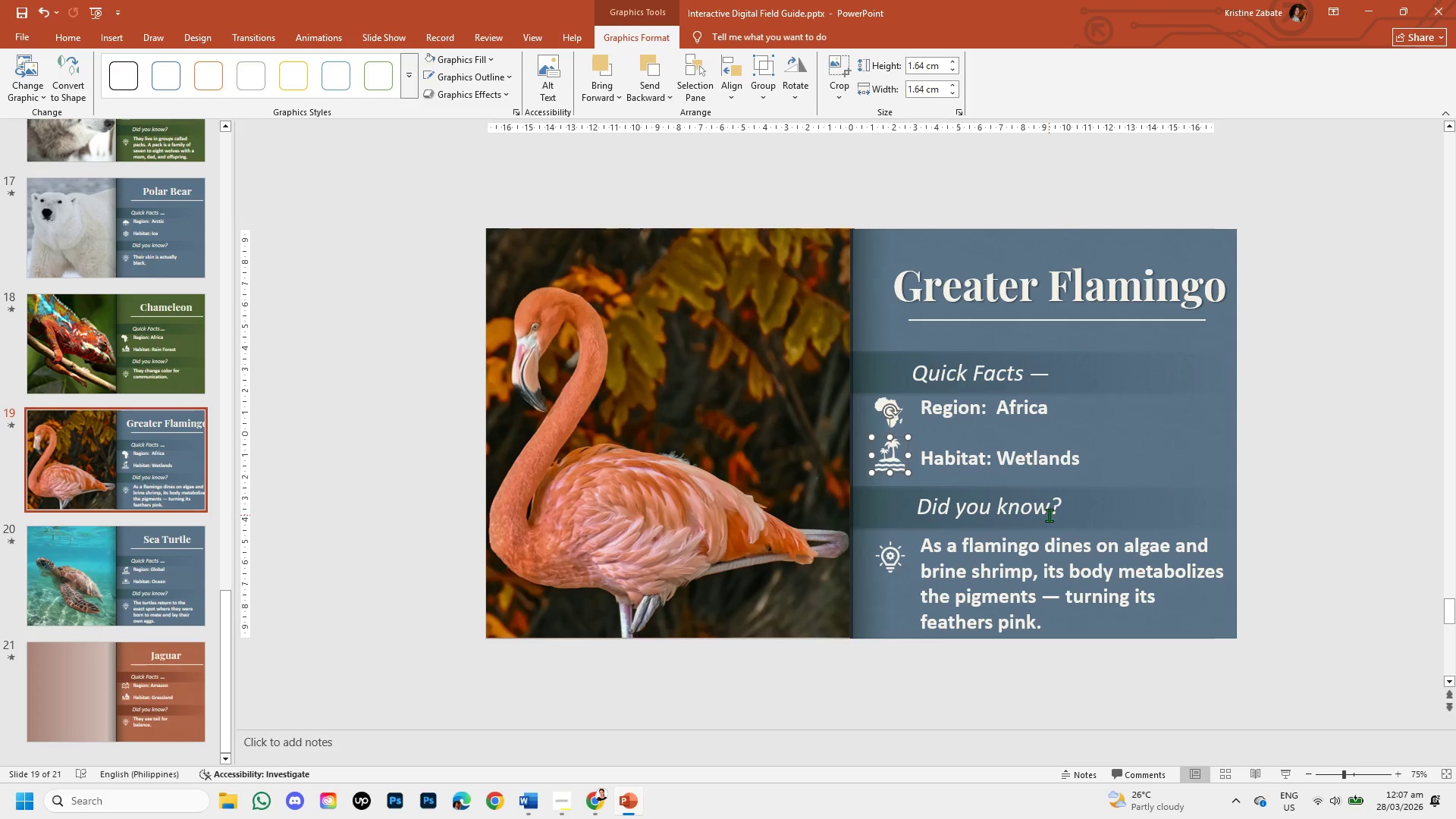 
key(ArrowUp)
 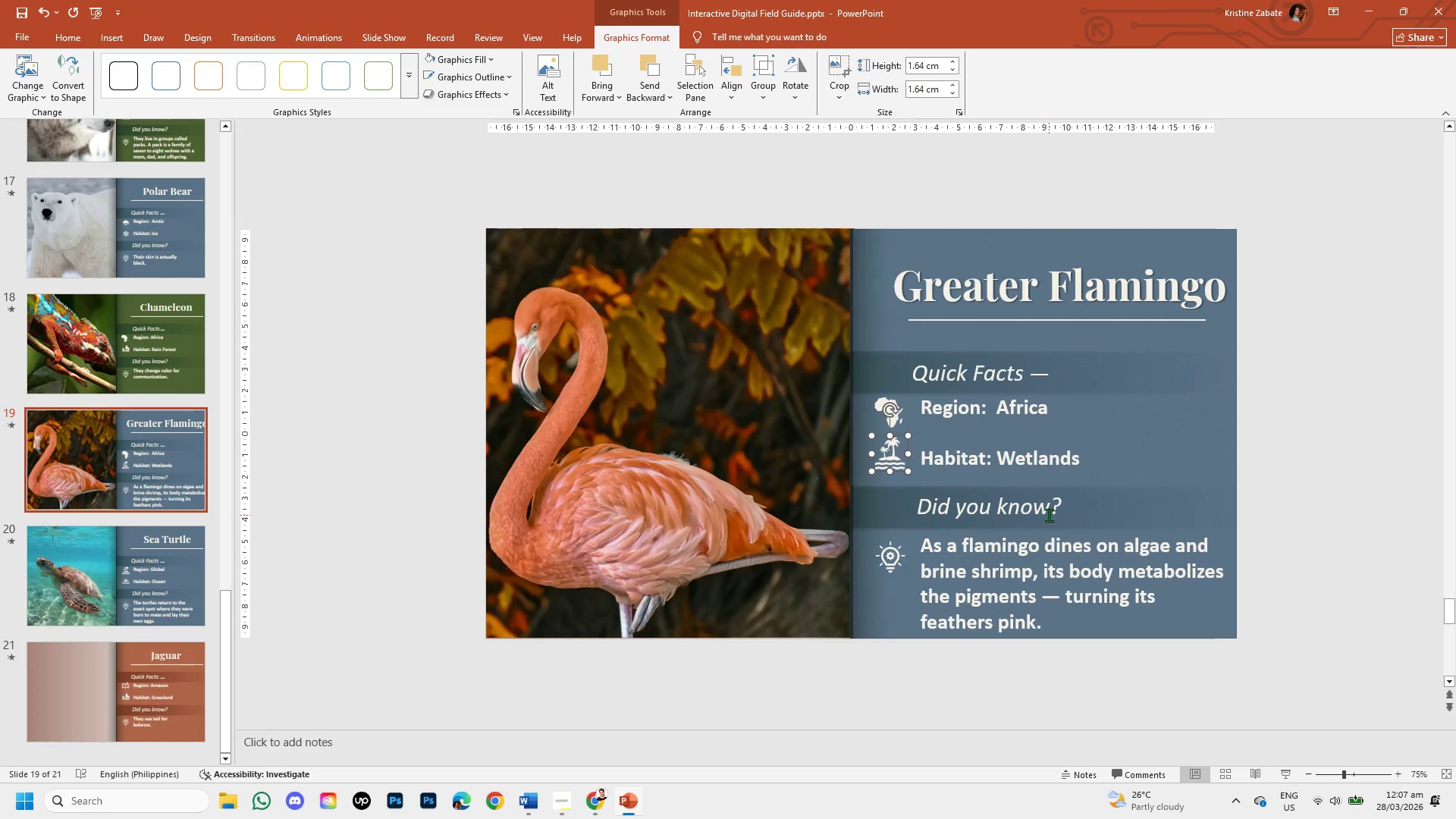 
key(ArrowUp)
 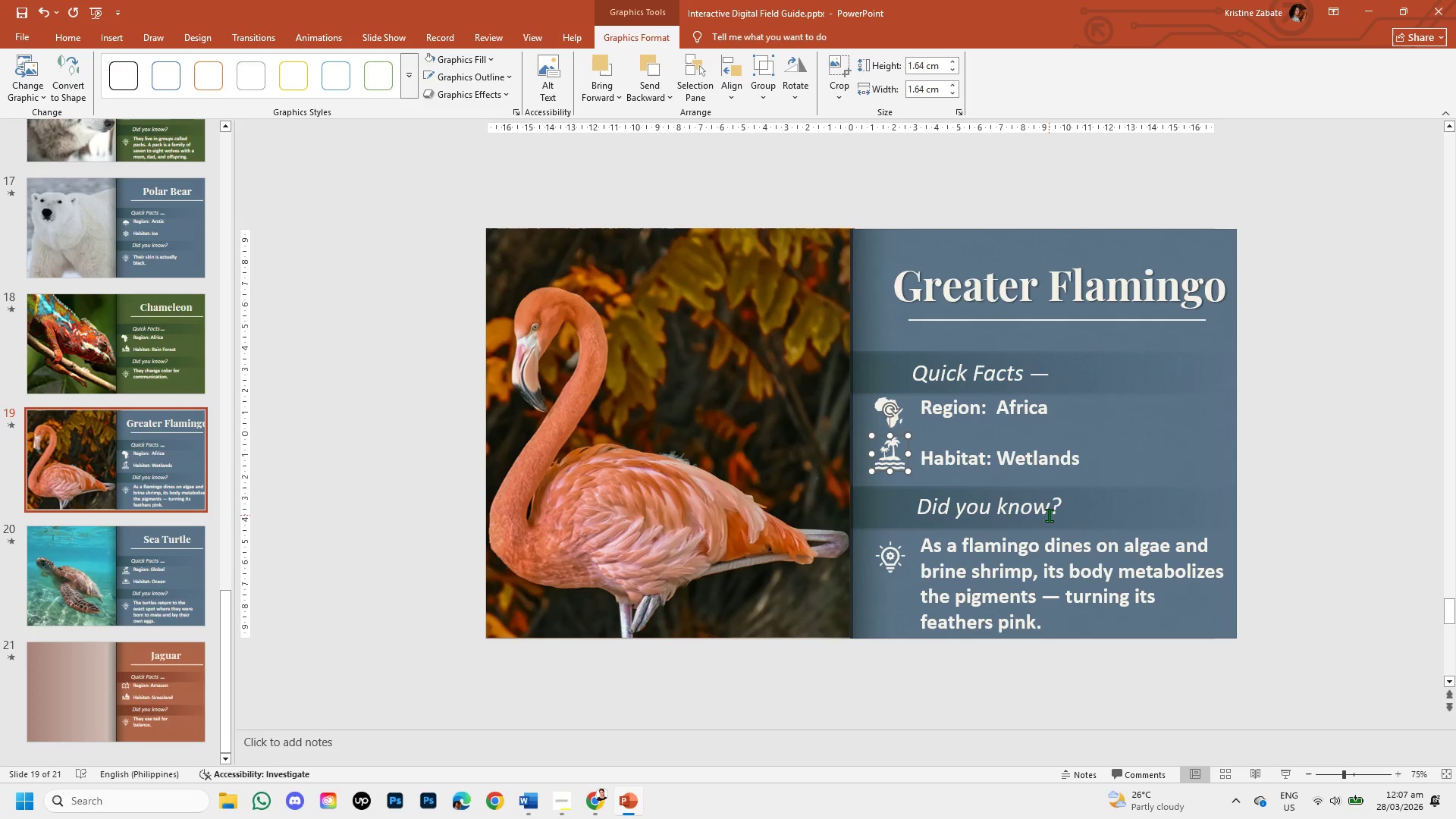 
key(ArrowUp)
 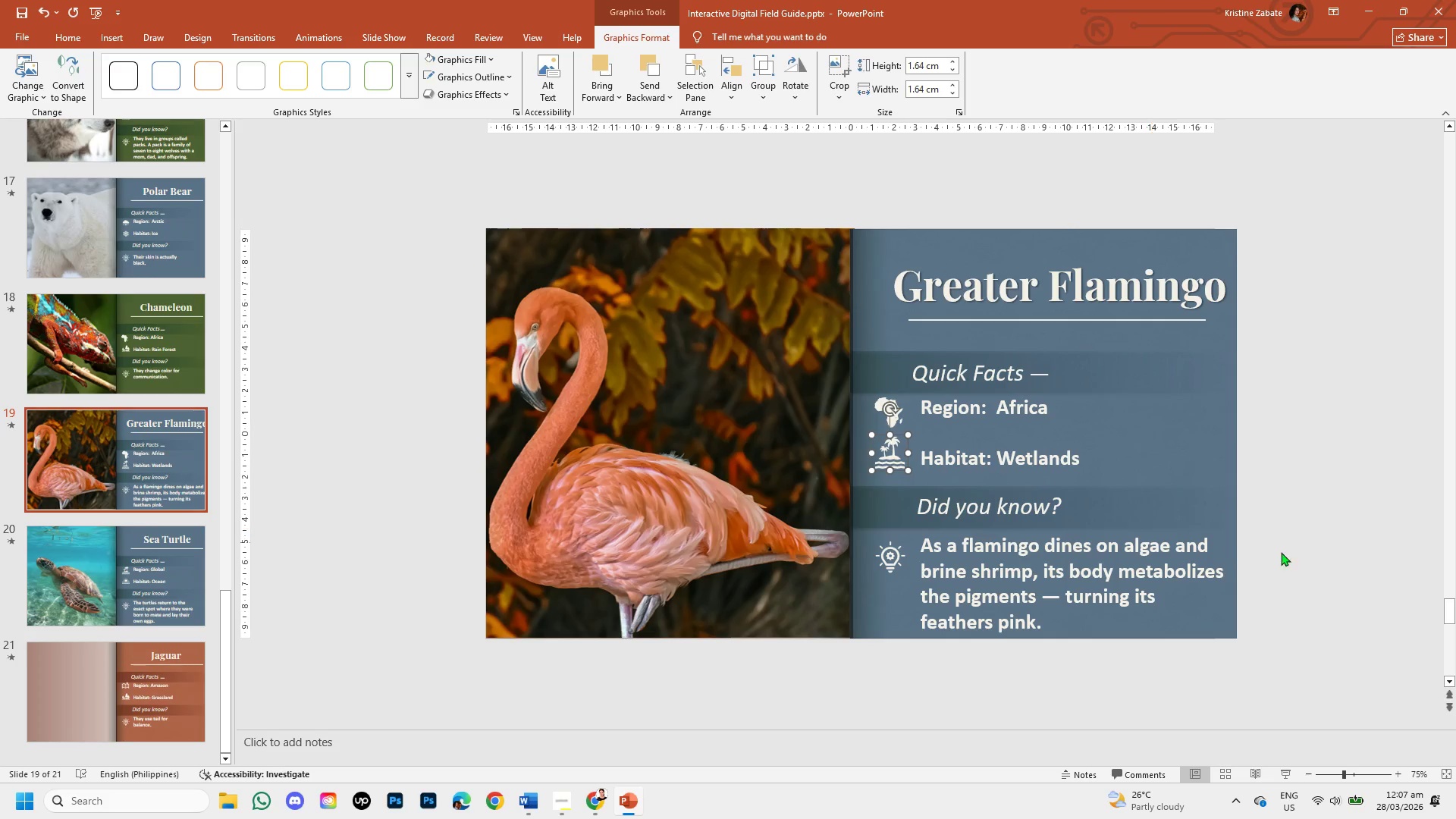 
left_click([1354, 551])
 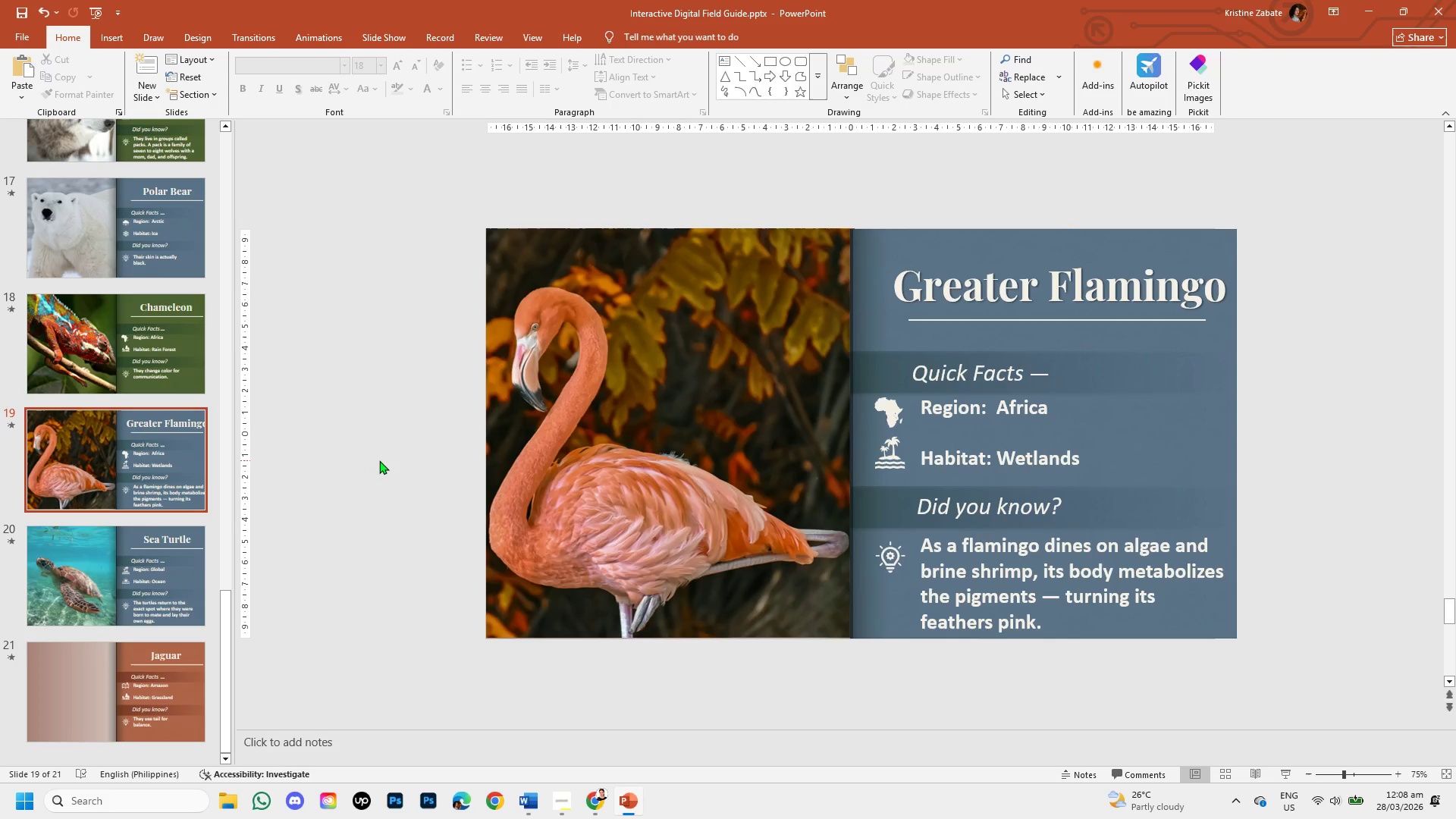 
wait(9.51)
 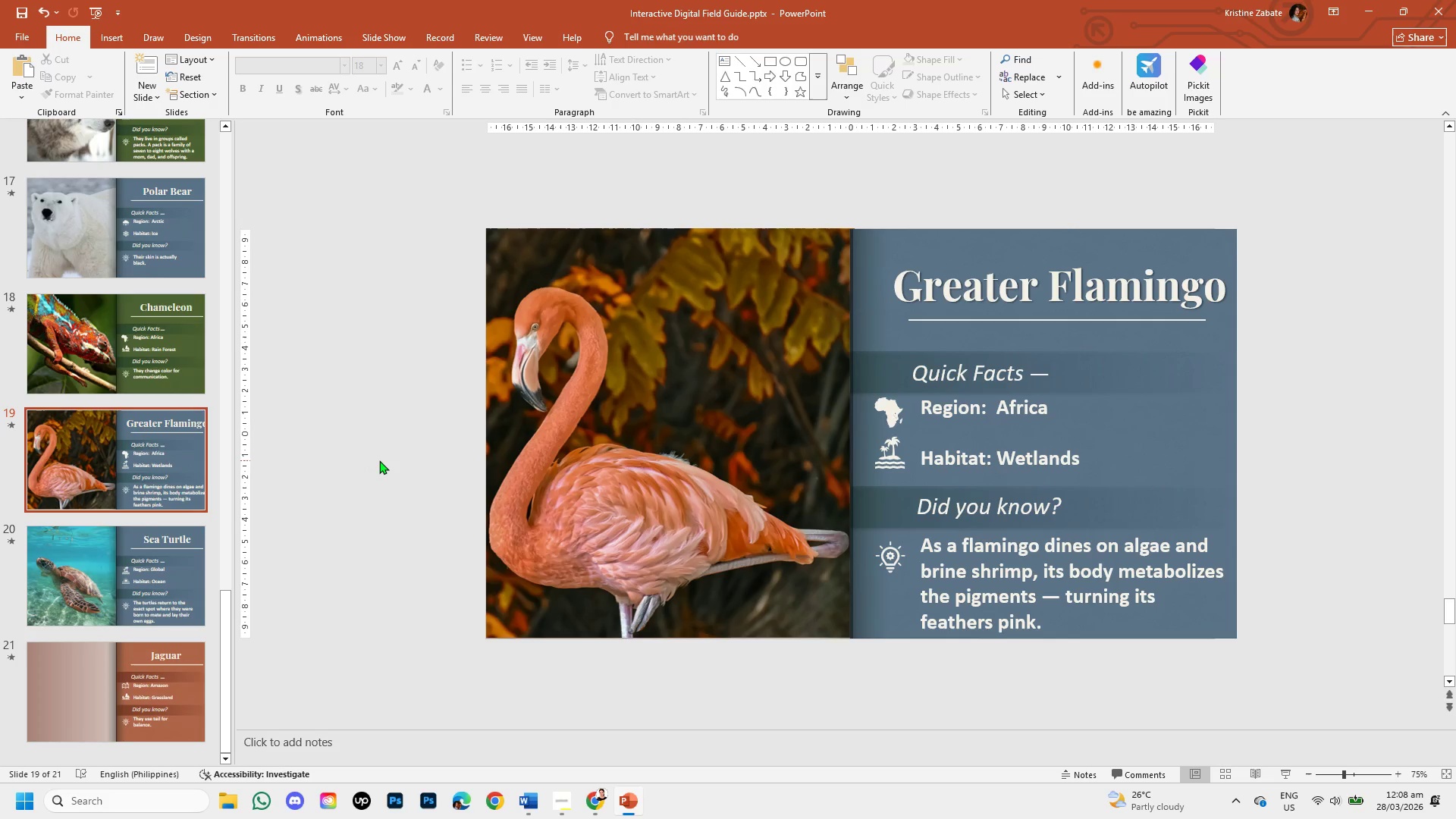 
left_click([155, 576])
 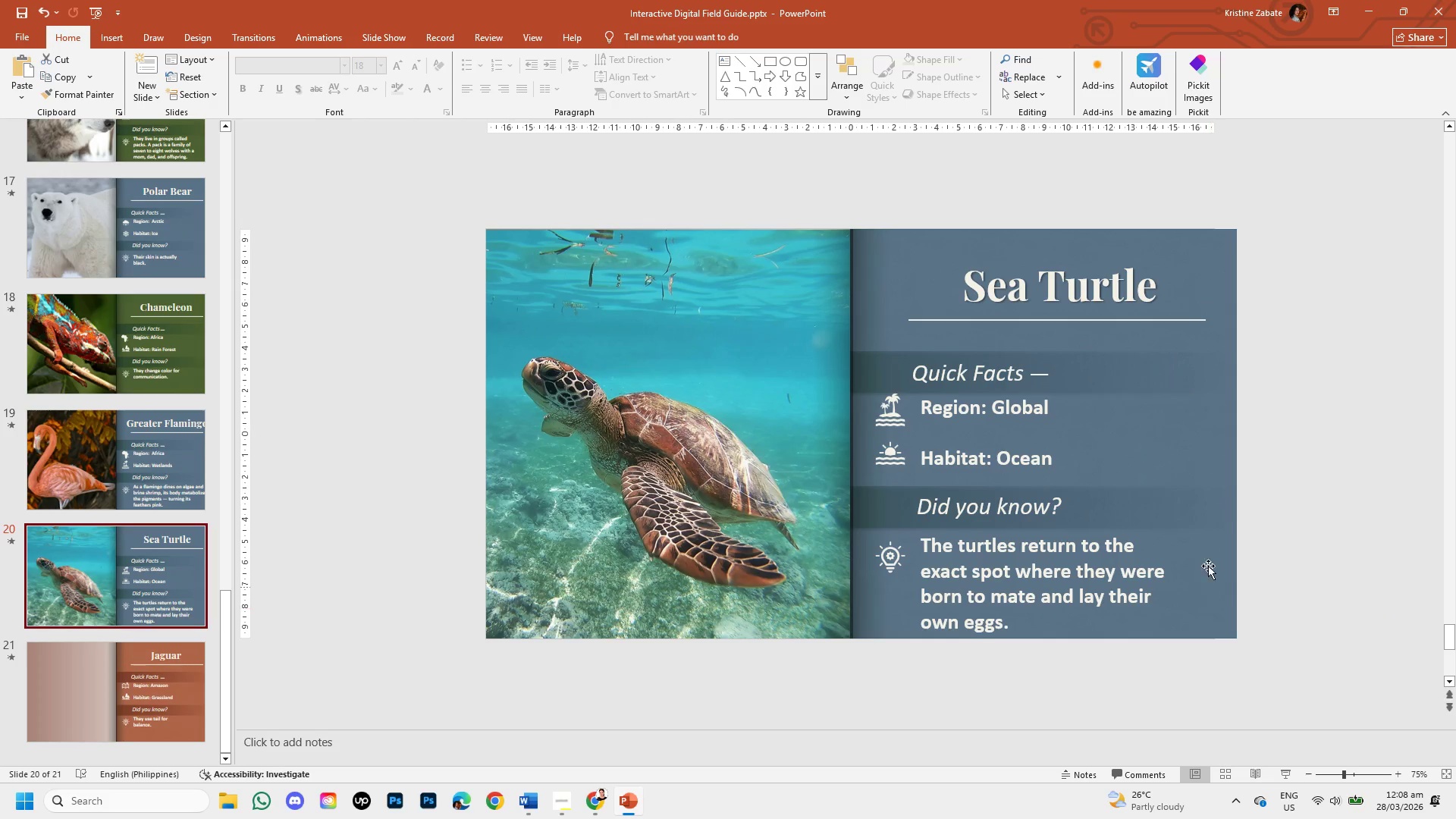 
left_click([105, 701])
 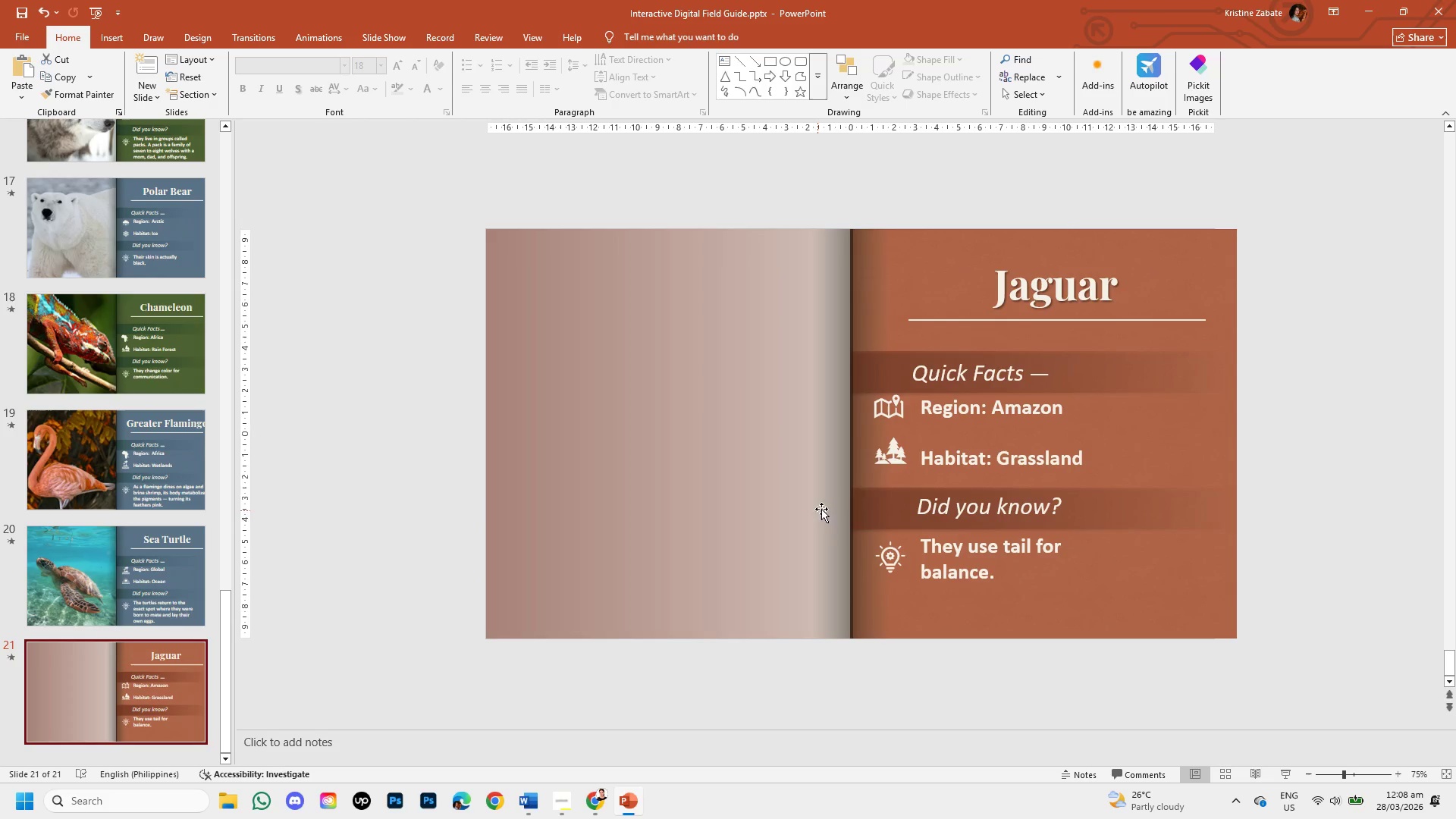 
wait(11.03)
 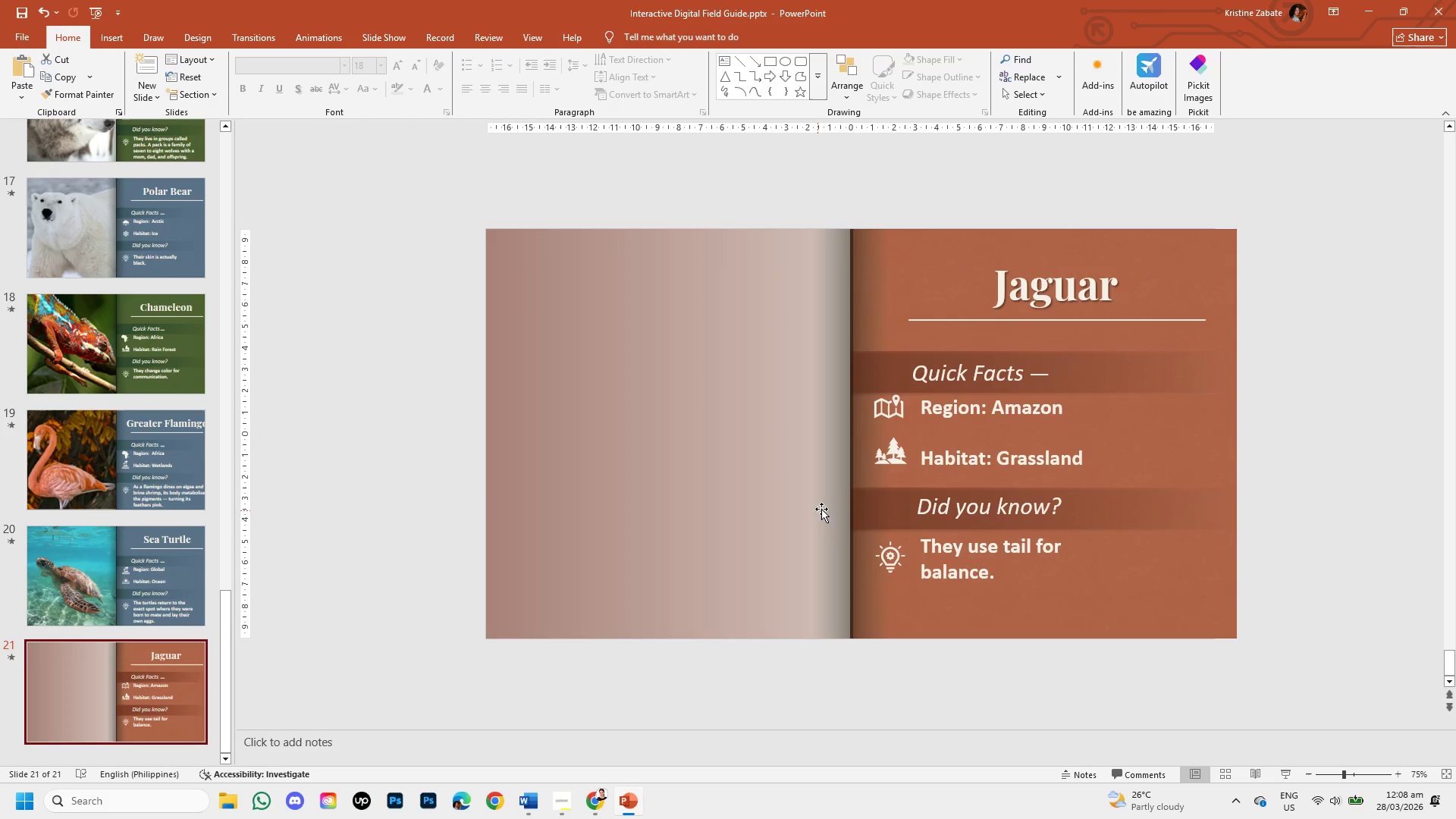 
left_click([1080, 459])
 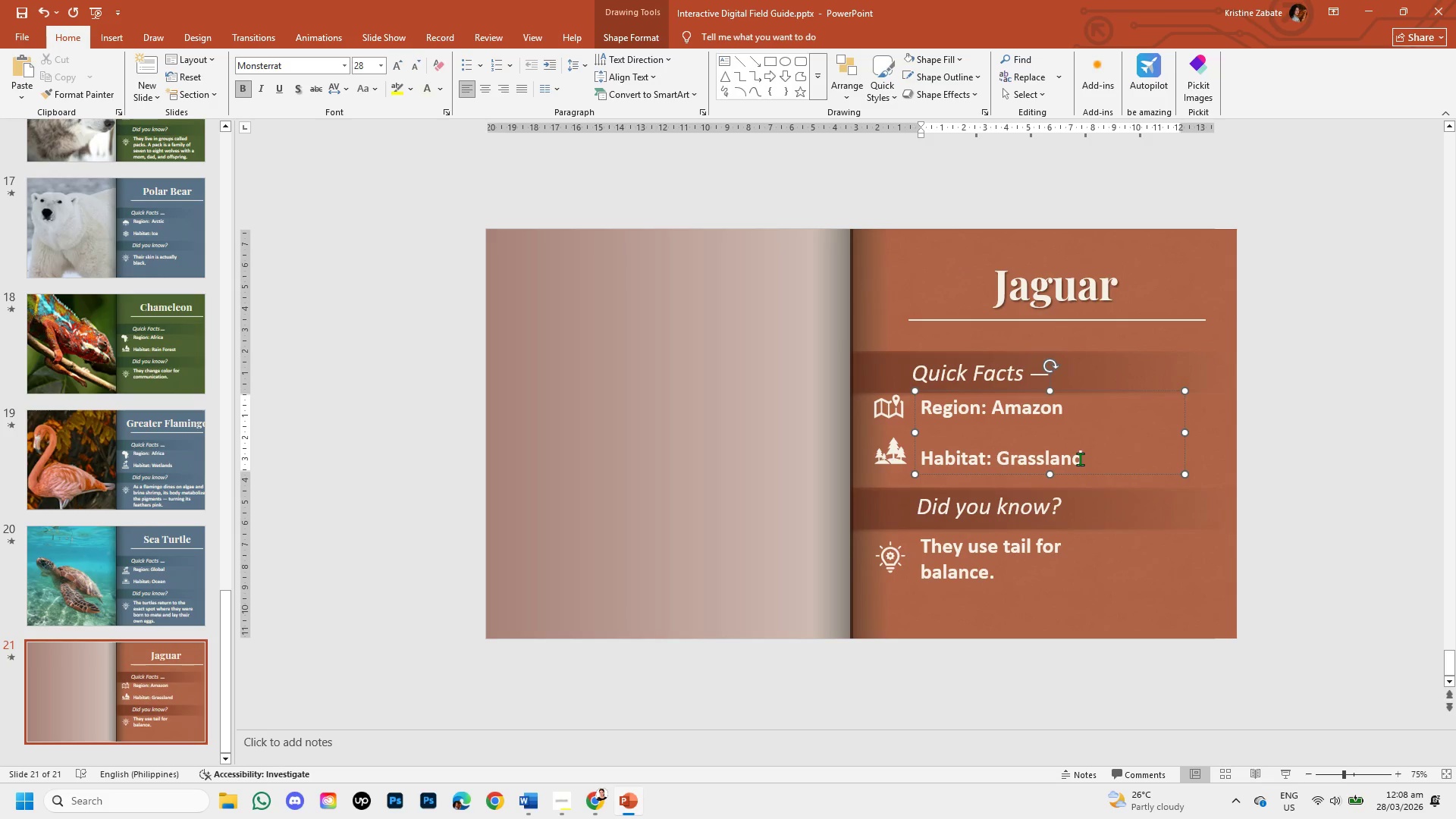 
key(Backspace)
key(Backspace)
key(Backspace)
key(Backspace)
key(Backspace)
key(Backspace)
key(Backspace)
key(Backspace)
key(Backspace)
type(Rainforest)
 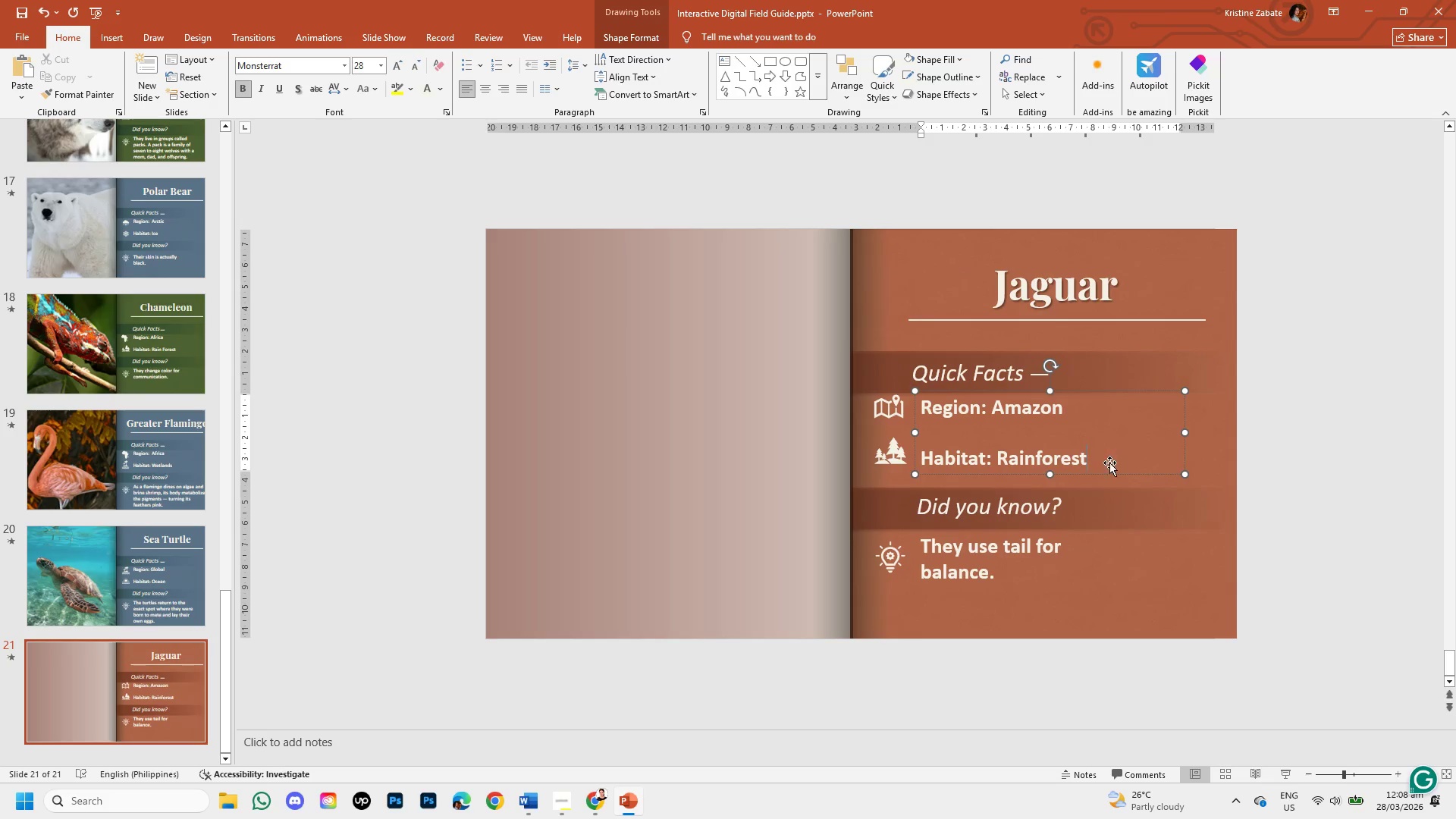 
left_click([1046, 458])
 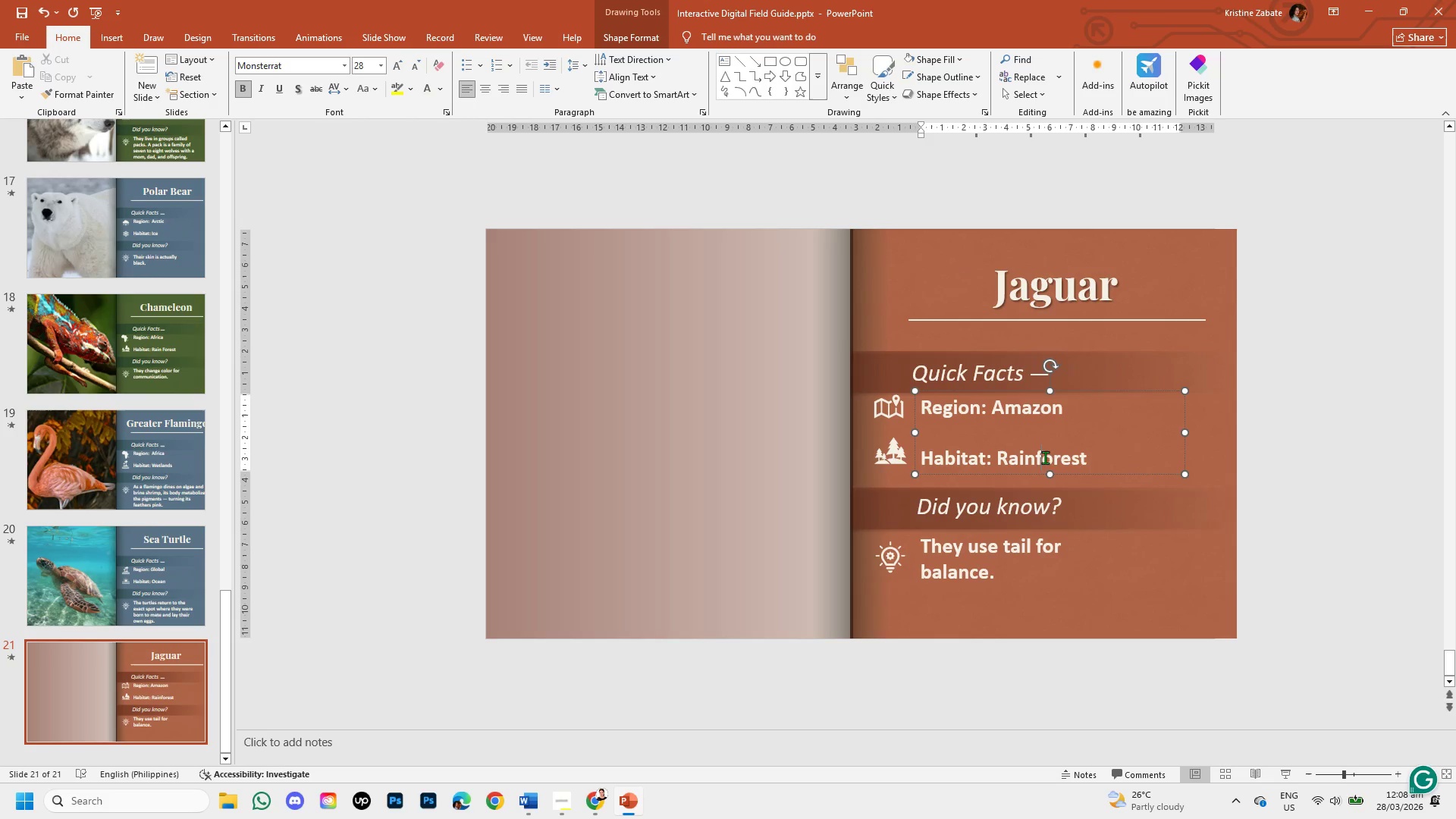 
left_click([1331, 518])
 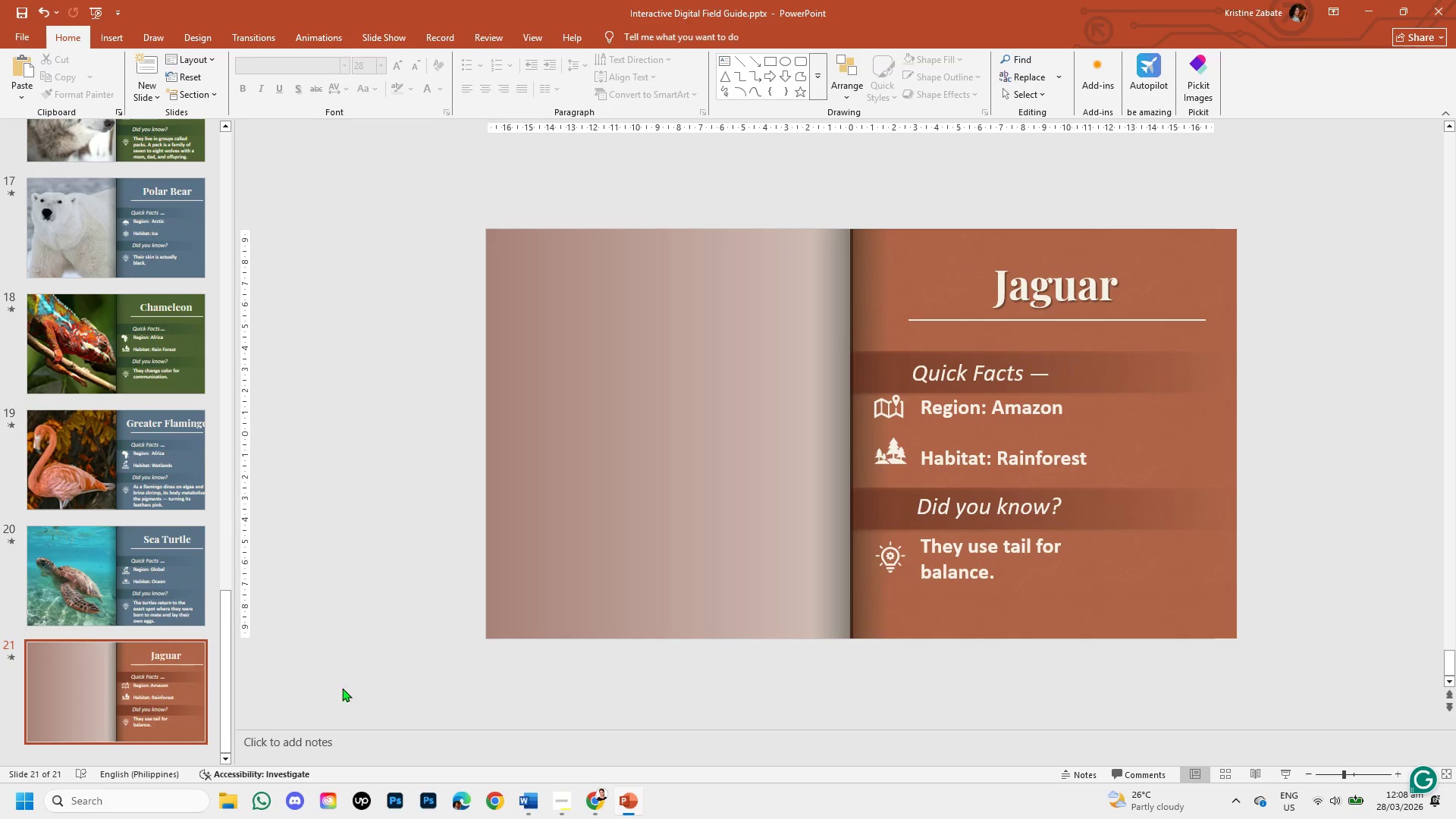 
wait(5.26)
 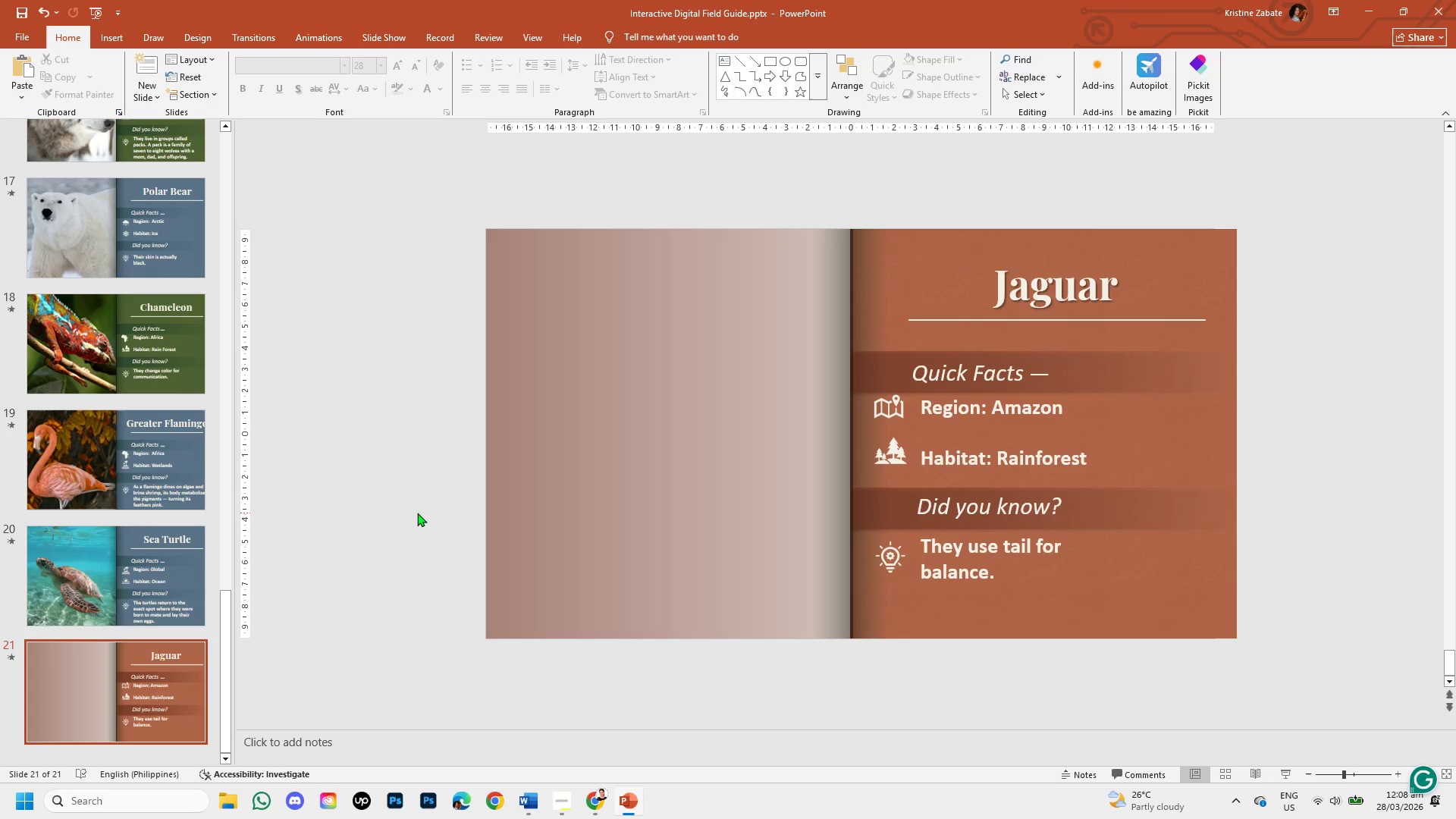 
left_click([588, 805])
 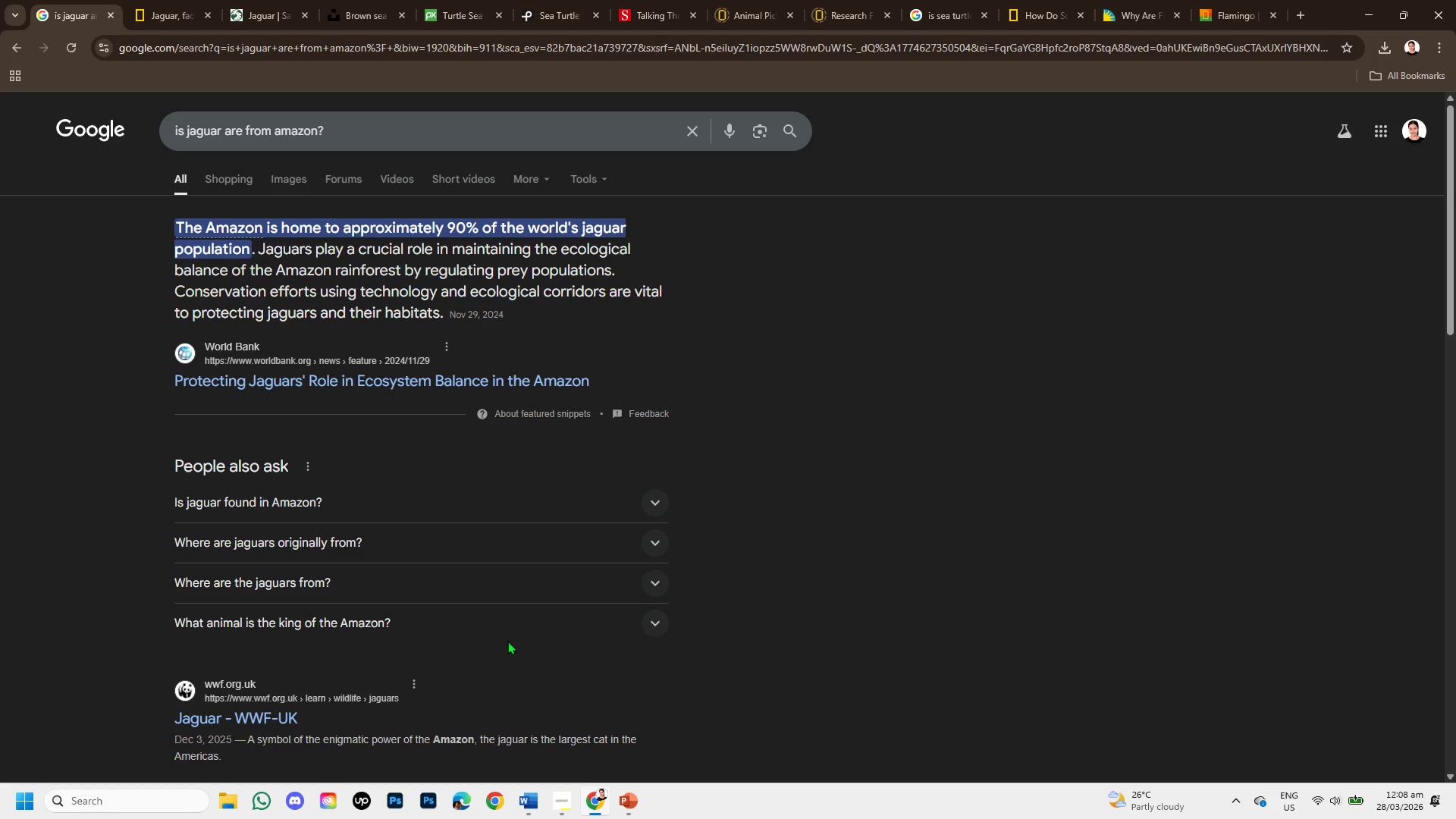 
scroll: coordinate [493, 632], scroll_direction: down, amount: 1.0
 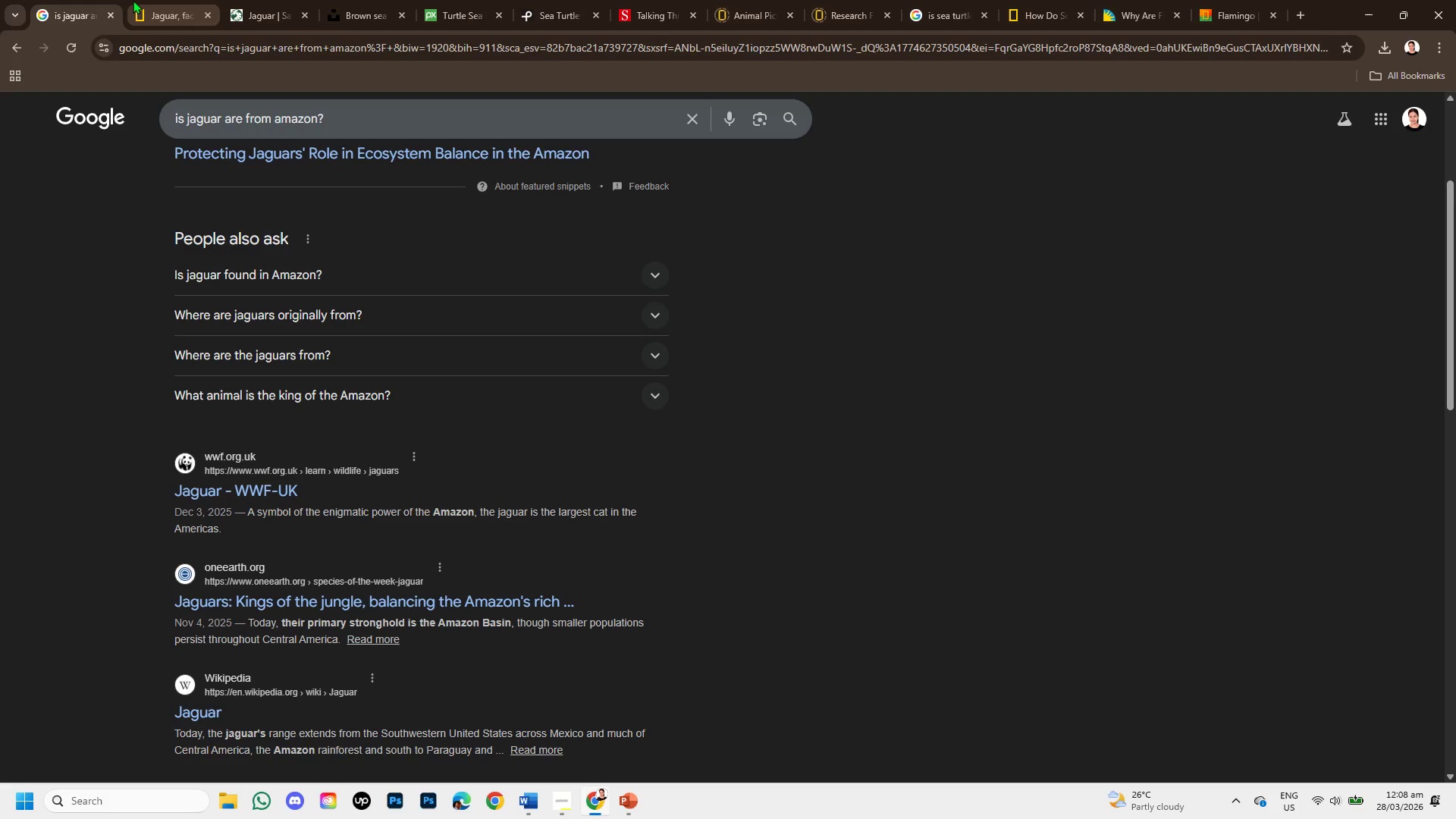 
left_click([133, 0])
 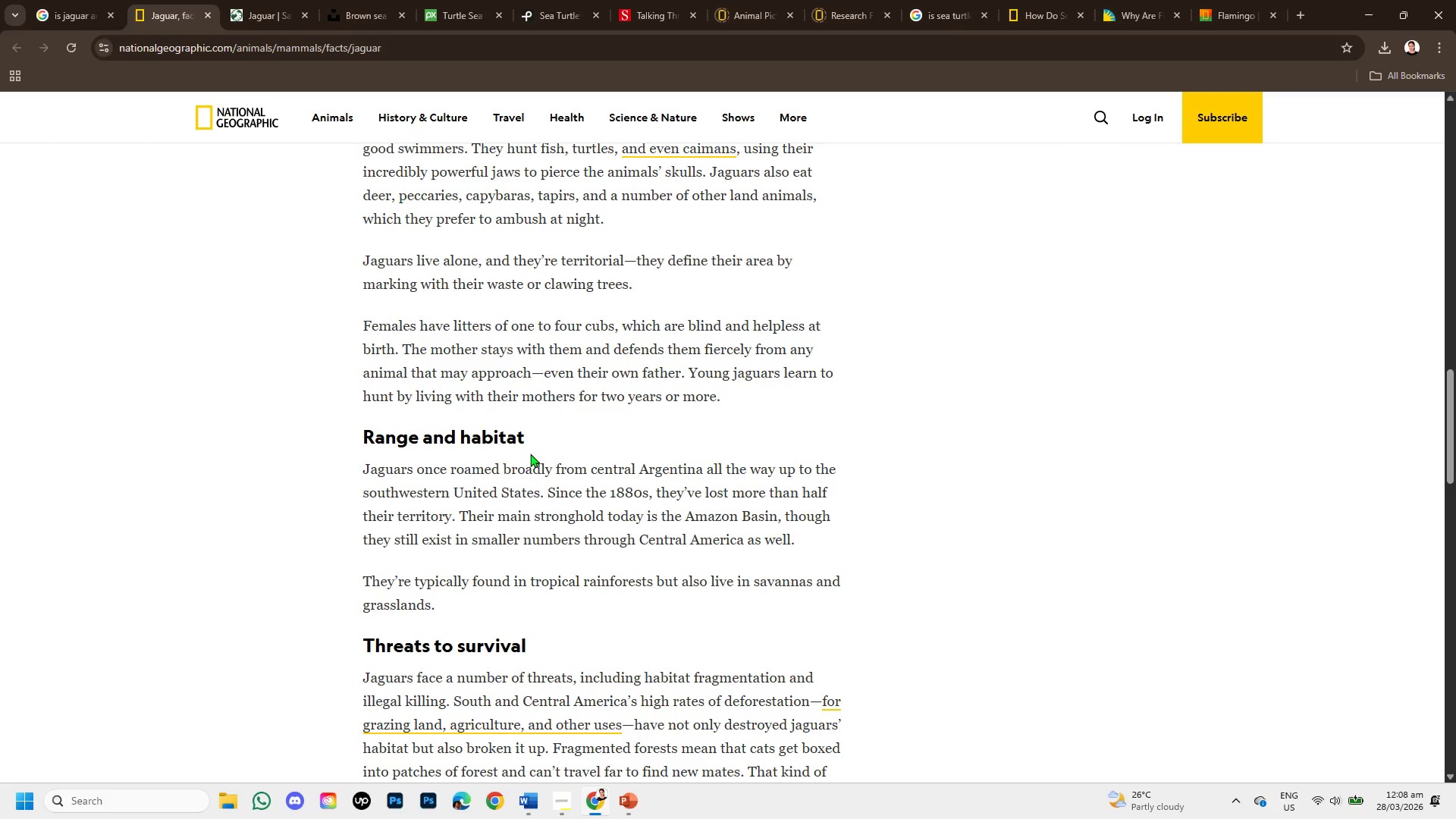 
wait(5.19)
 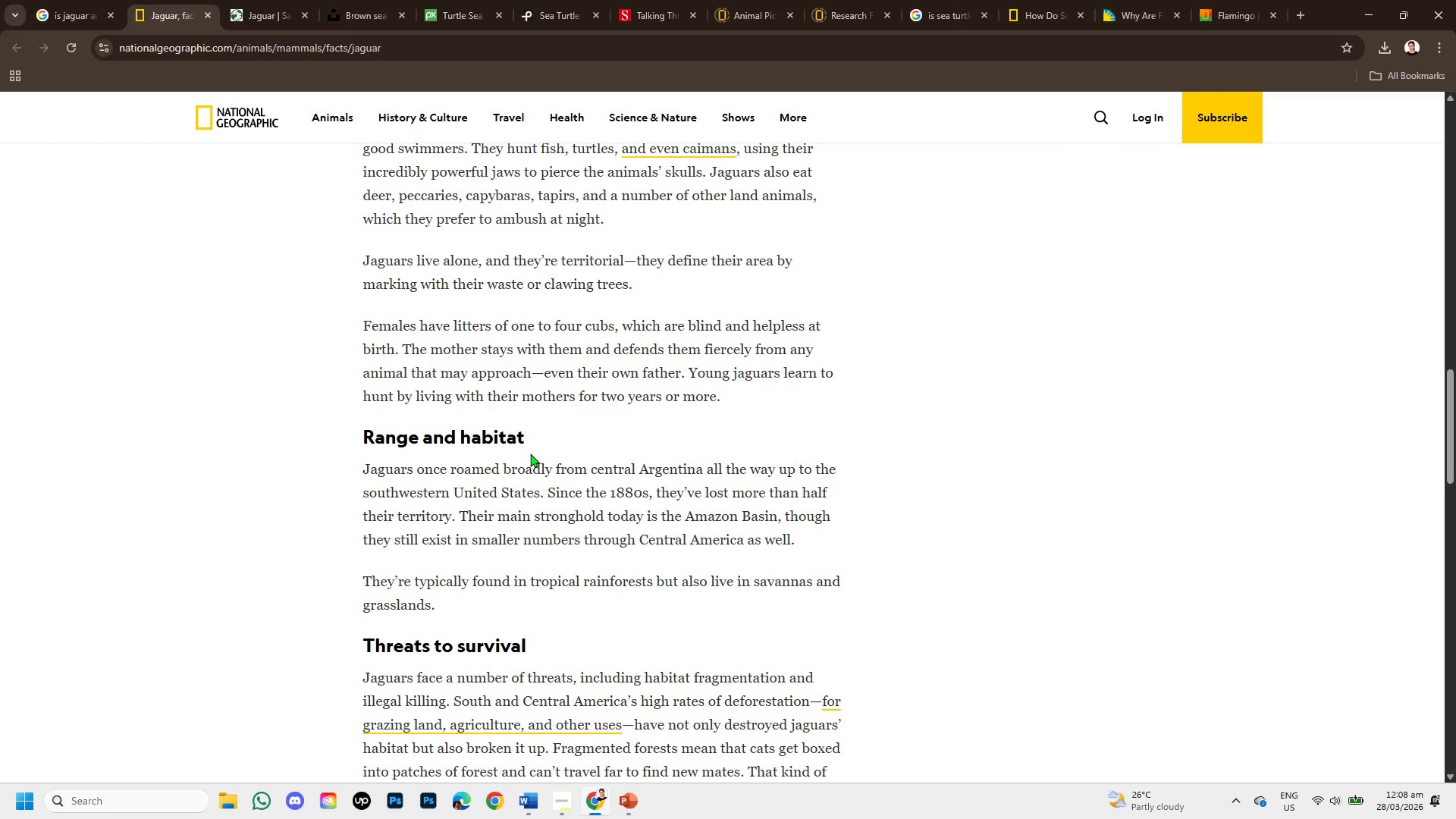 
scroll: coordinate [512, 484], scroll_direction: down, amount: 3.0
 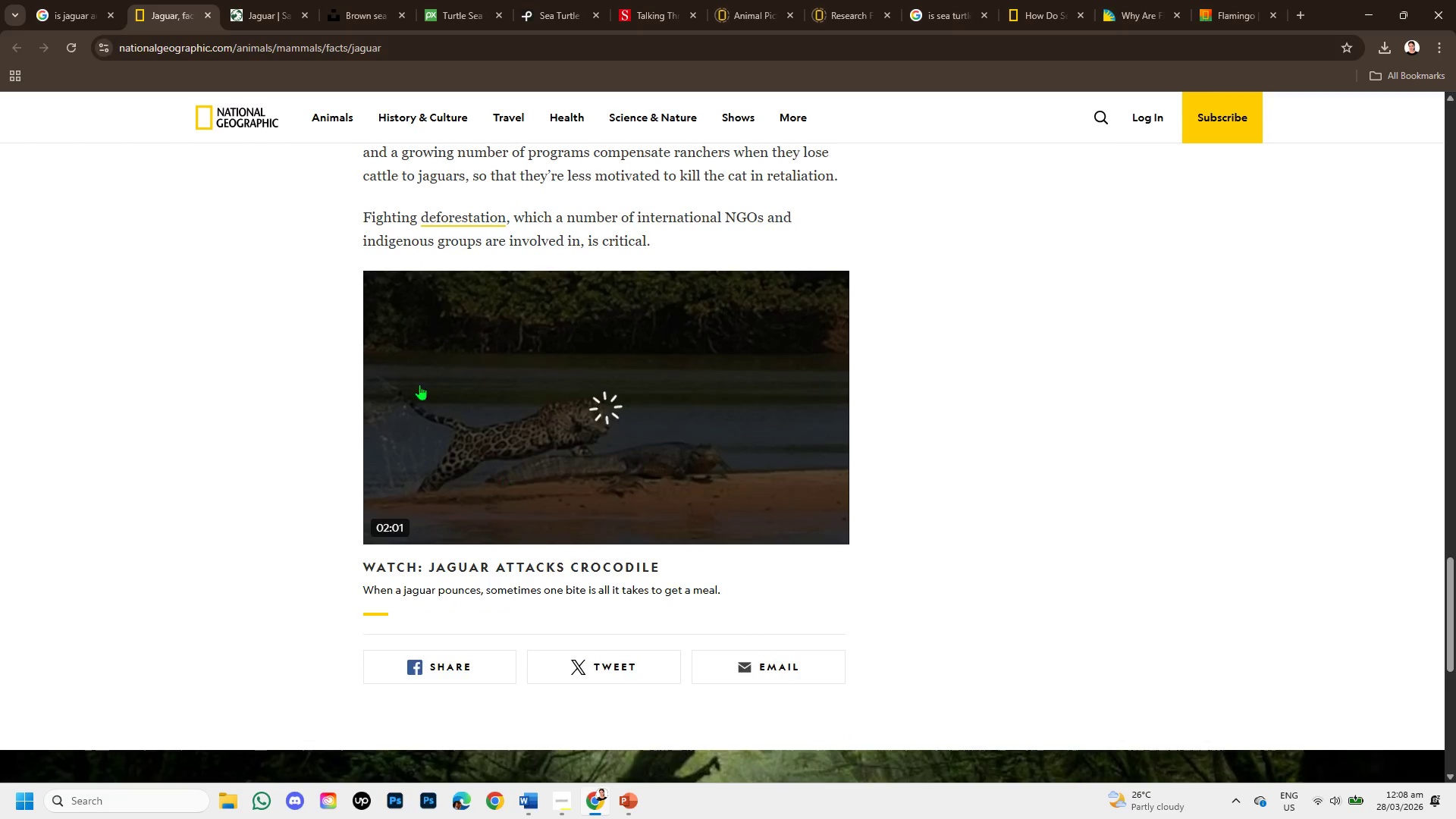 
left_click([270, 0])
 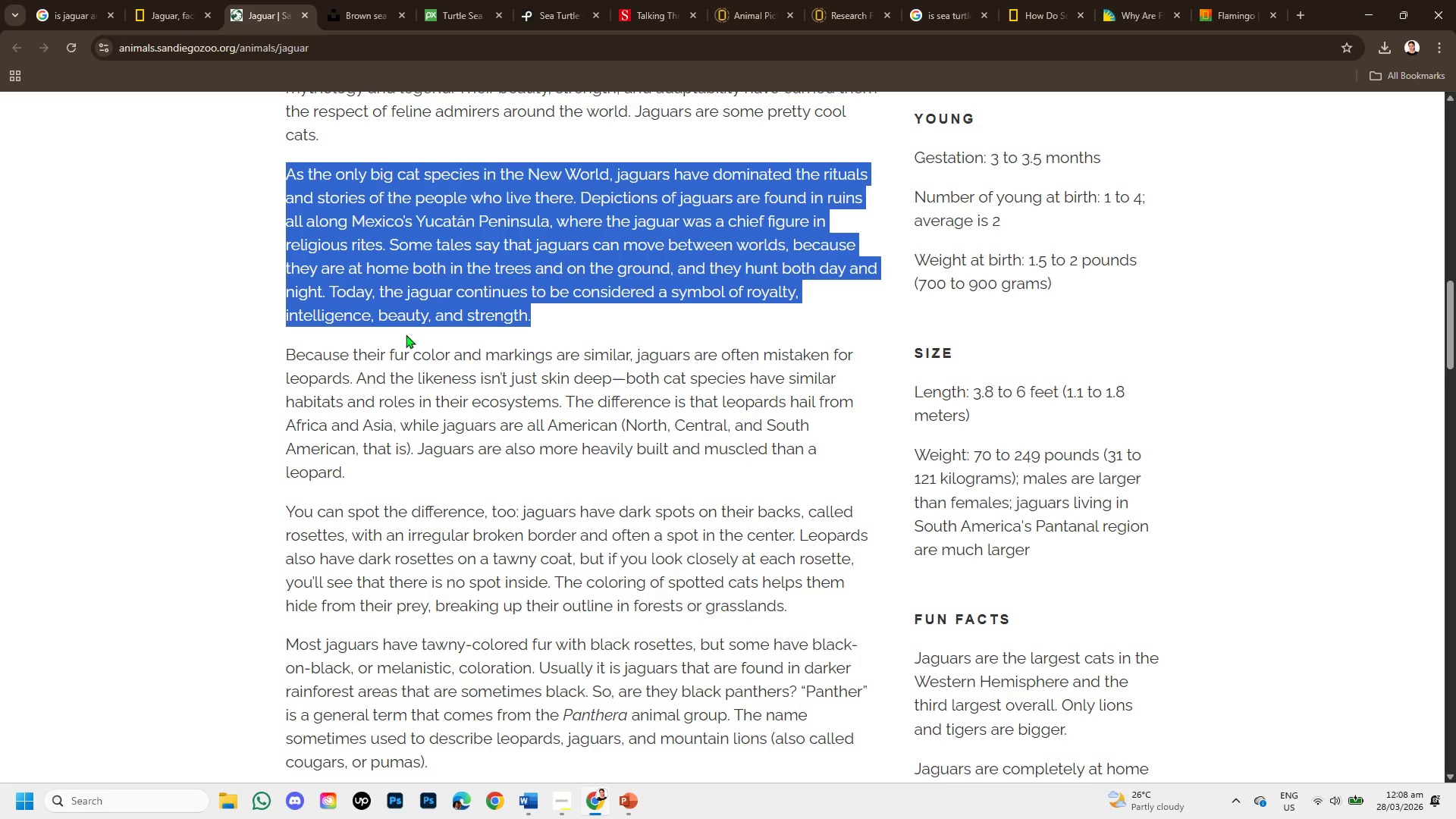 
scroll: coordinate [463, 488], scroll_direction: down, amount: 10.0
 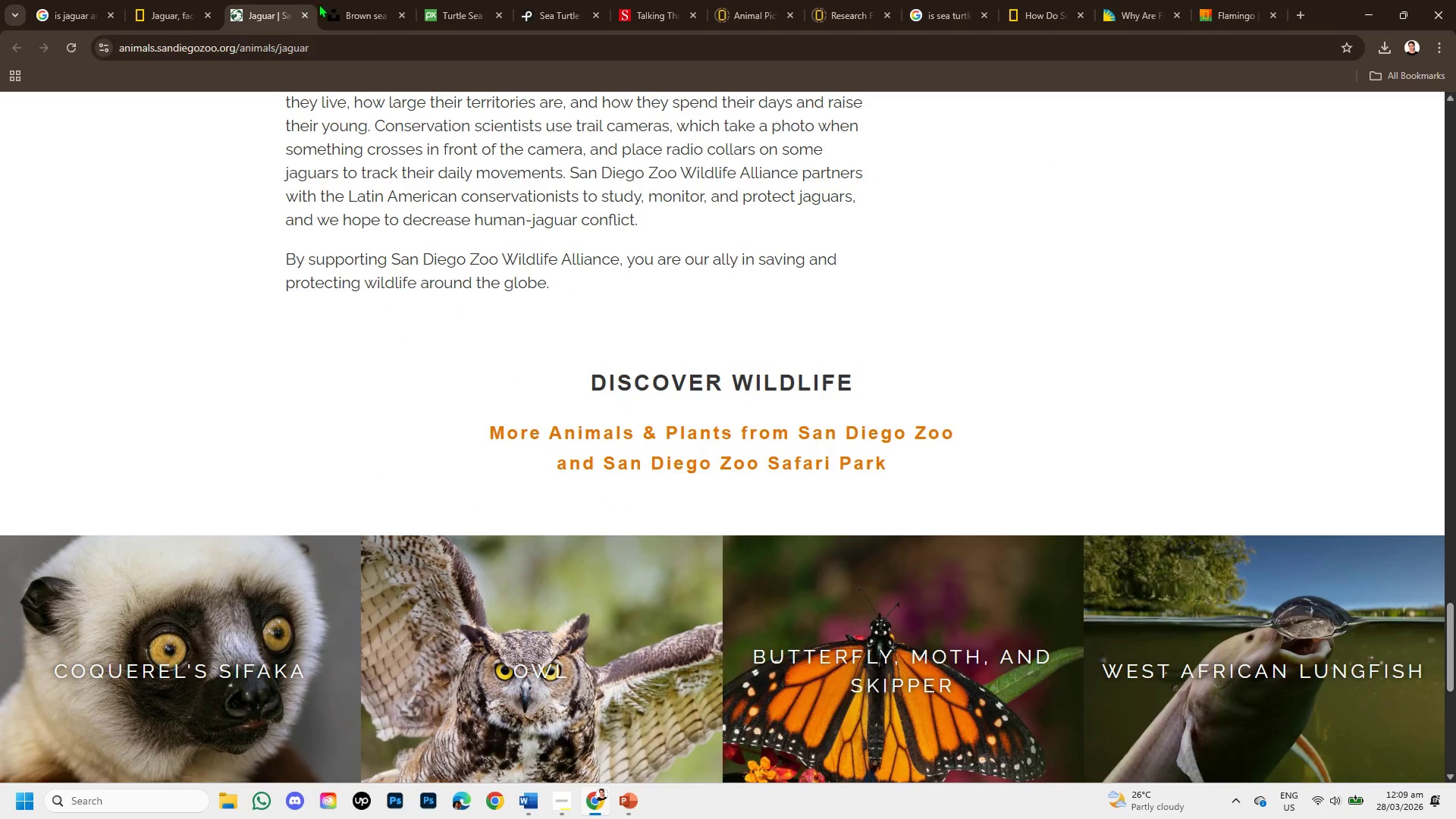 
left_click([333, 8])
 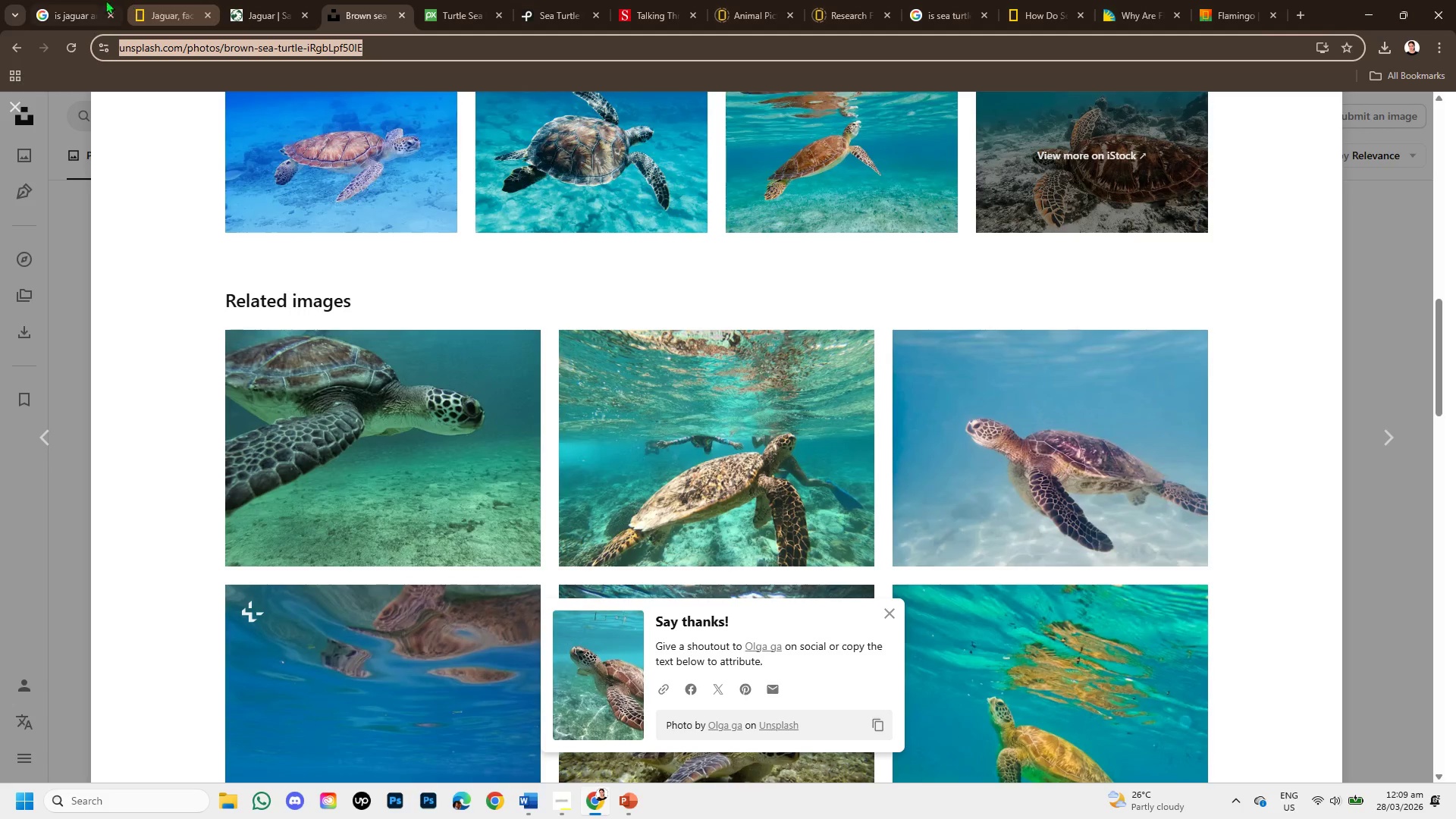 
left_click([75, 0])
 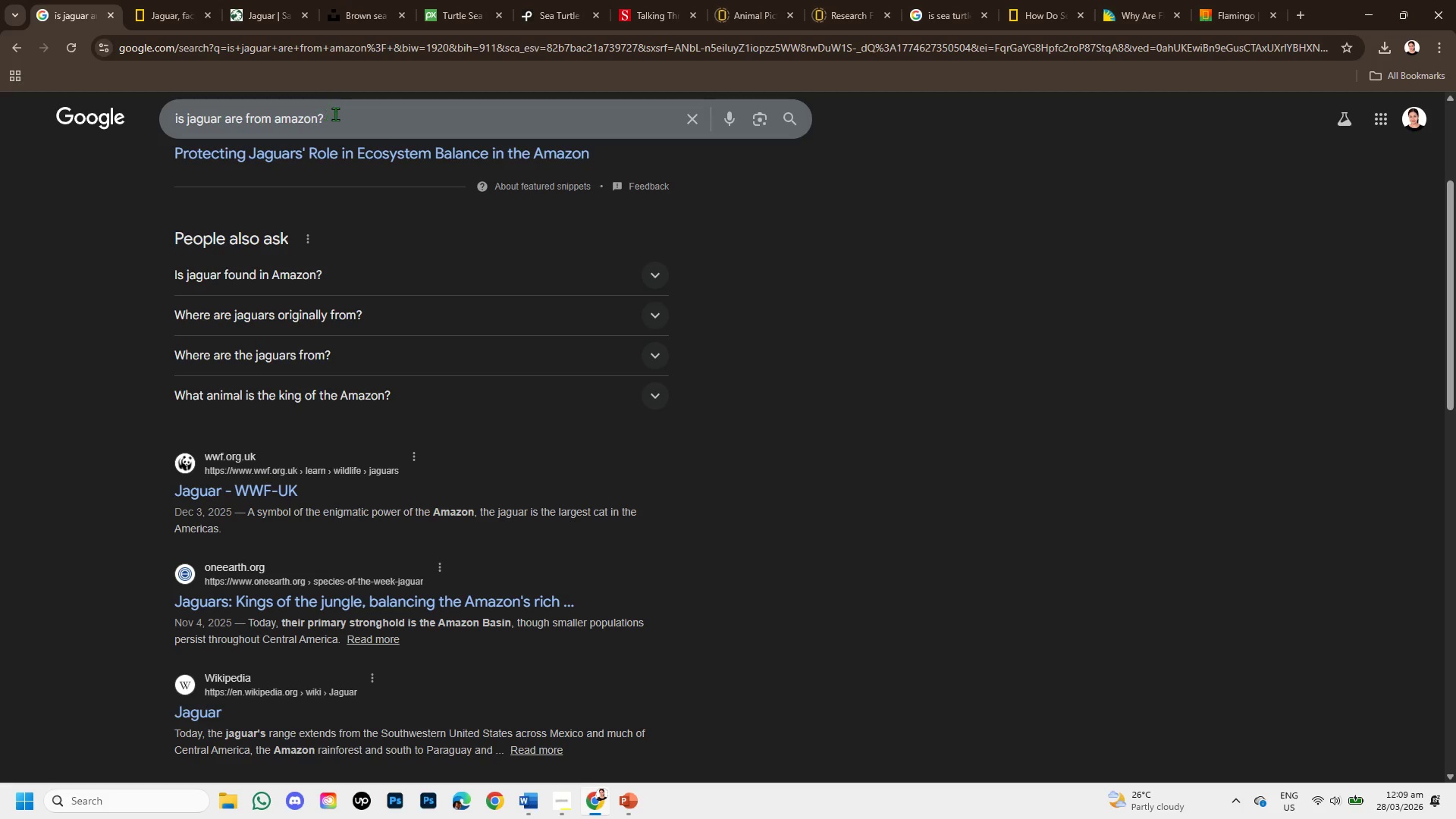 
left_click_drag(start_coordinate=[337, 114], to_coordinate=[166, 98])
 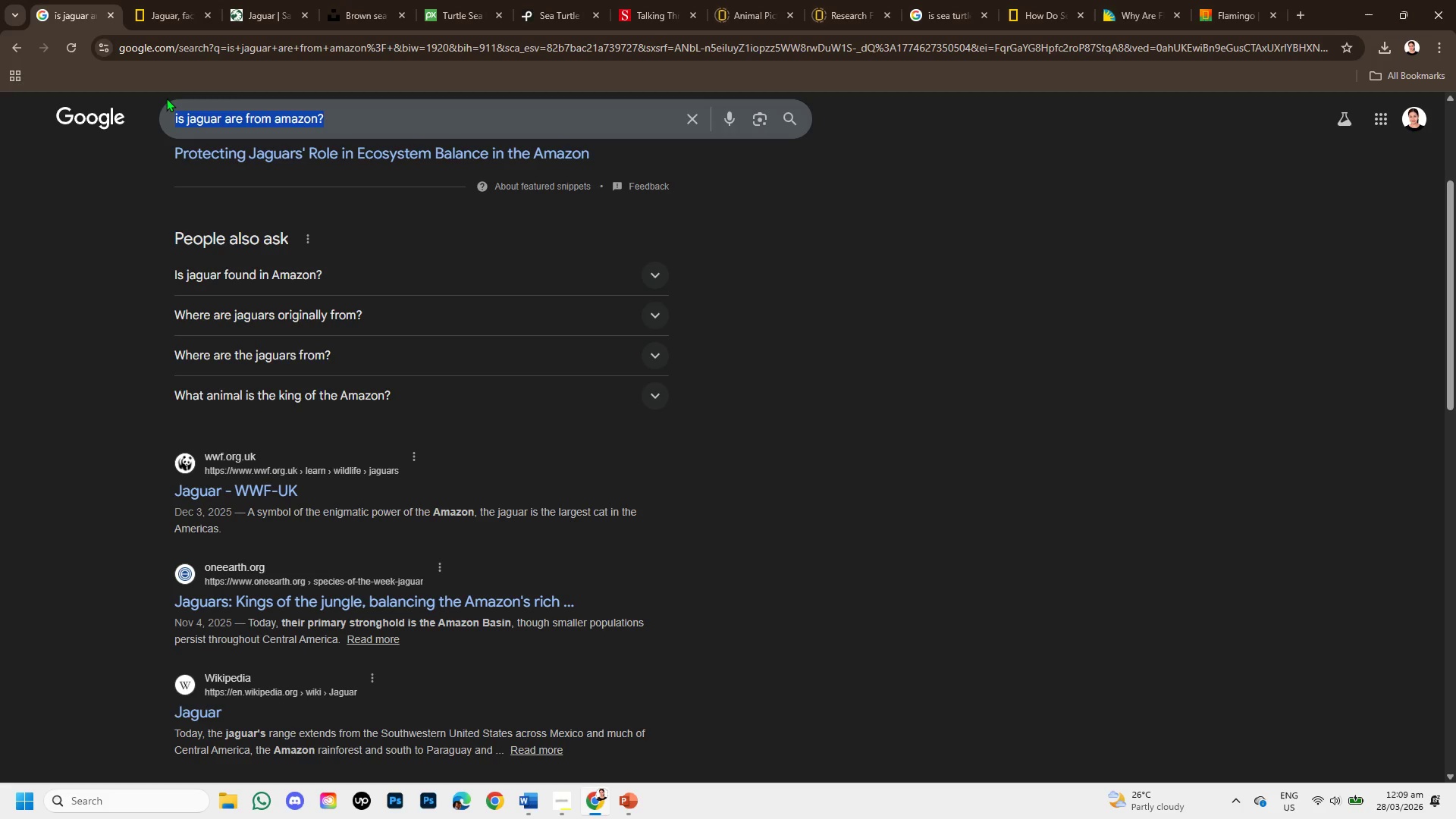 
key(Backspace)
type(jaguar facts )
 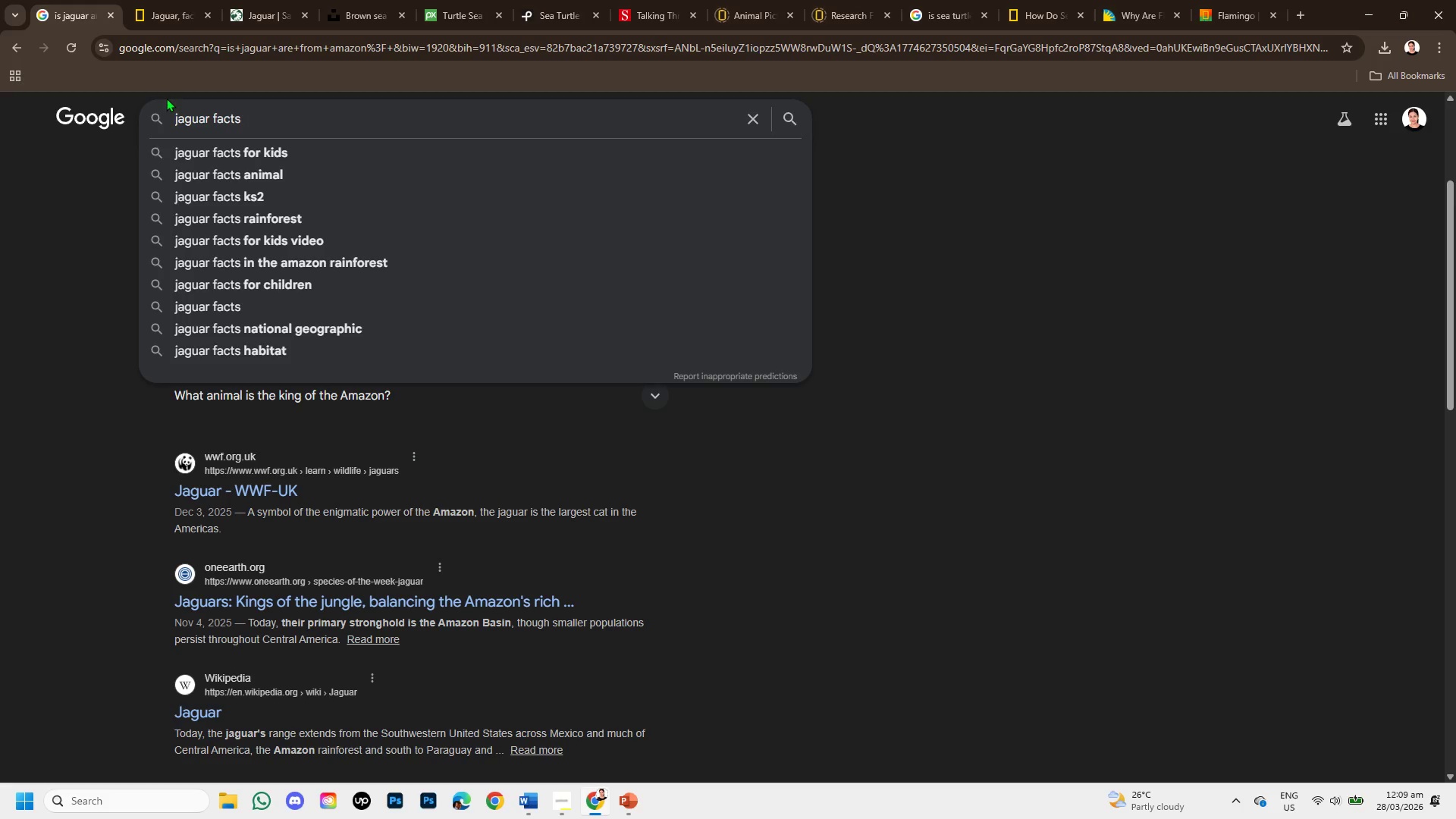 
key(Enter)
 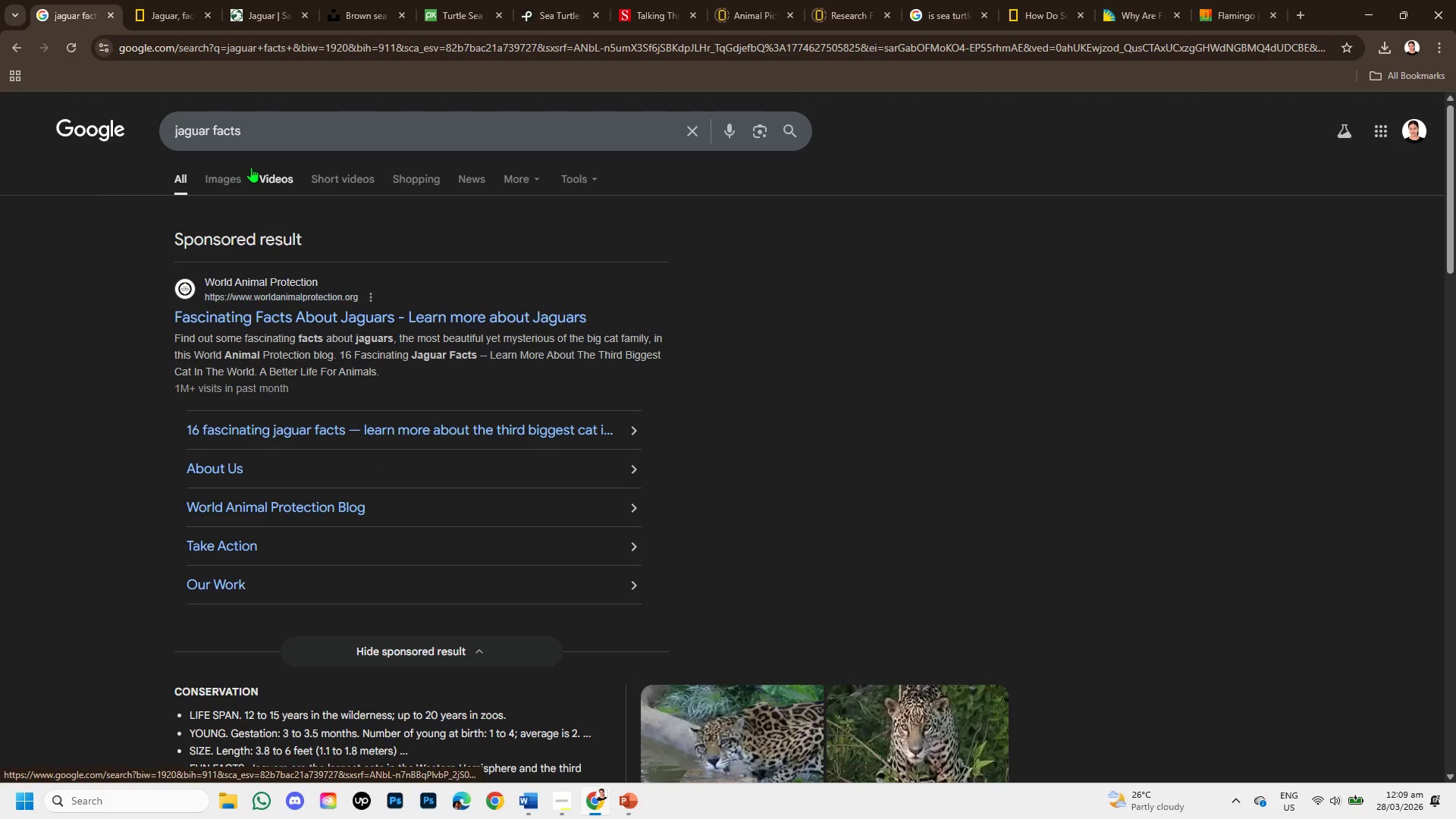 
wait(8.06)
 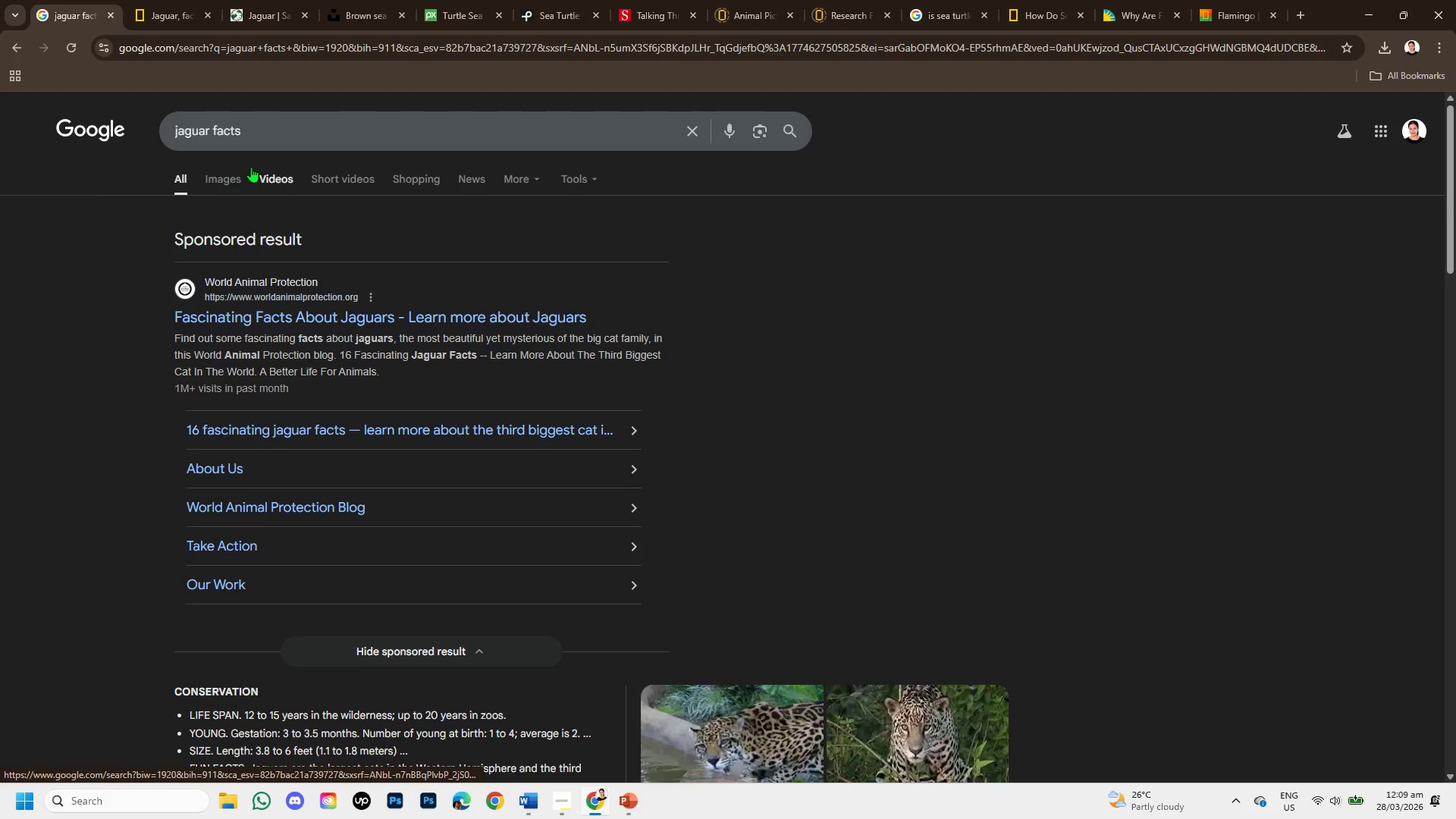 
scroll: coordinate [388, 338], scroll_direction: down, amount: 1.0
 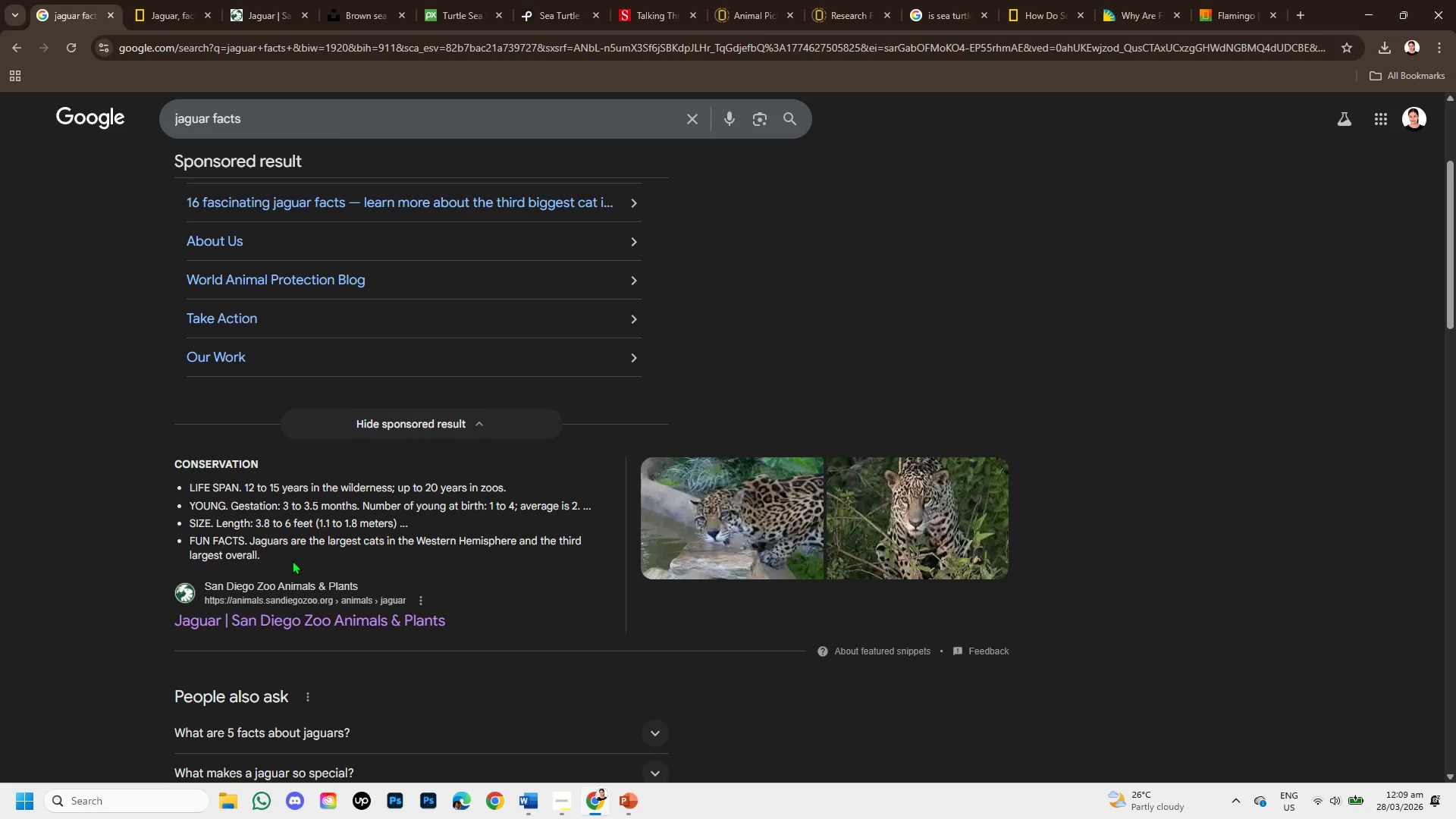 
wait(10.89)
 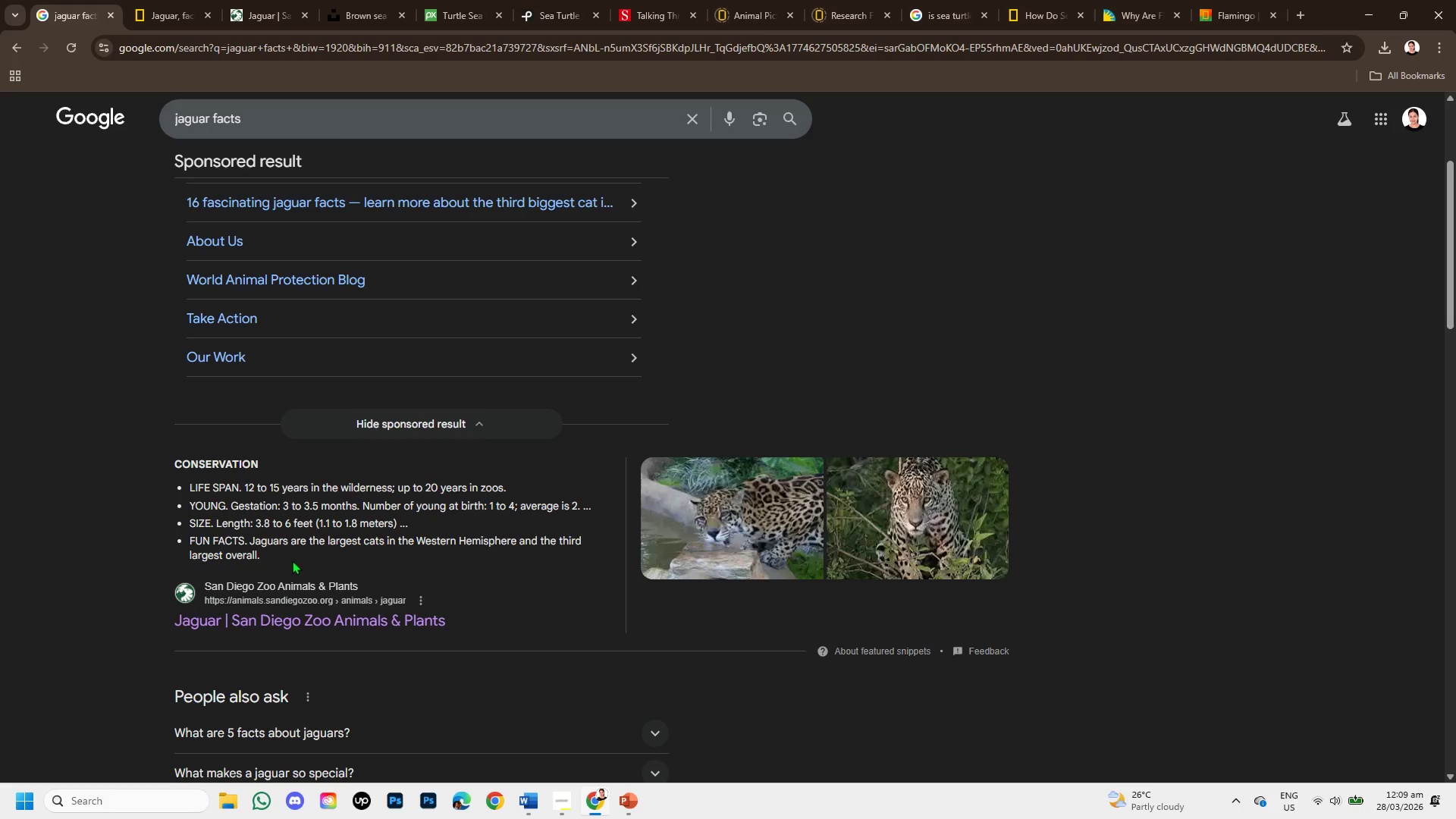 
scroll: coordinate [287, 557], scroll_direction: down, amount: 1.0
 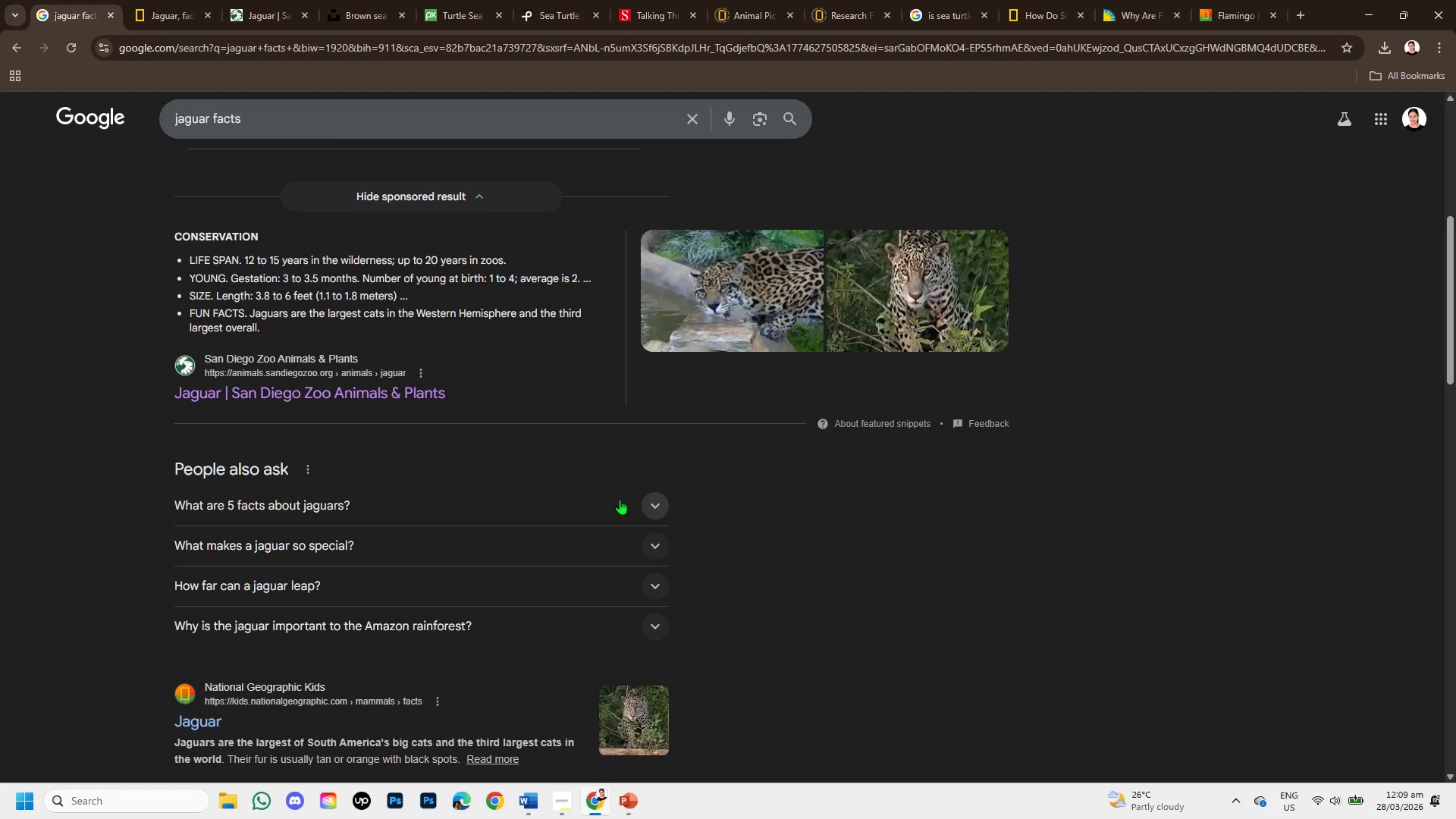 
left_click([652, 497])
 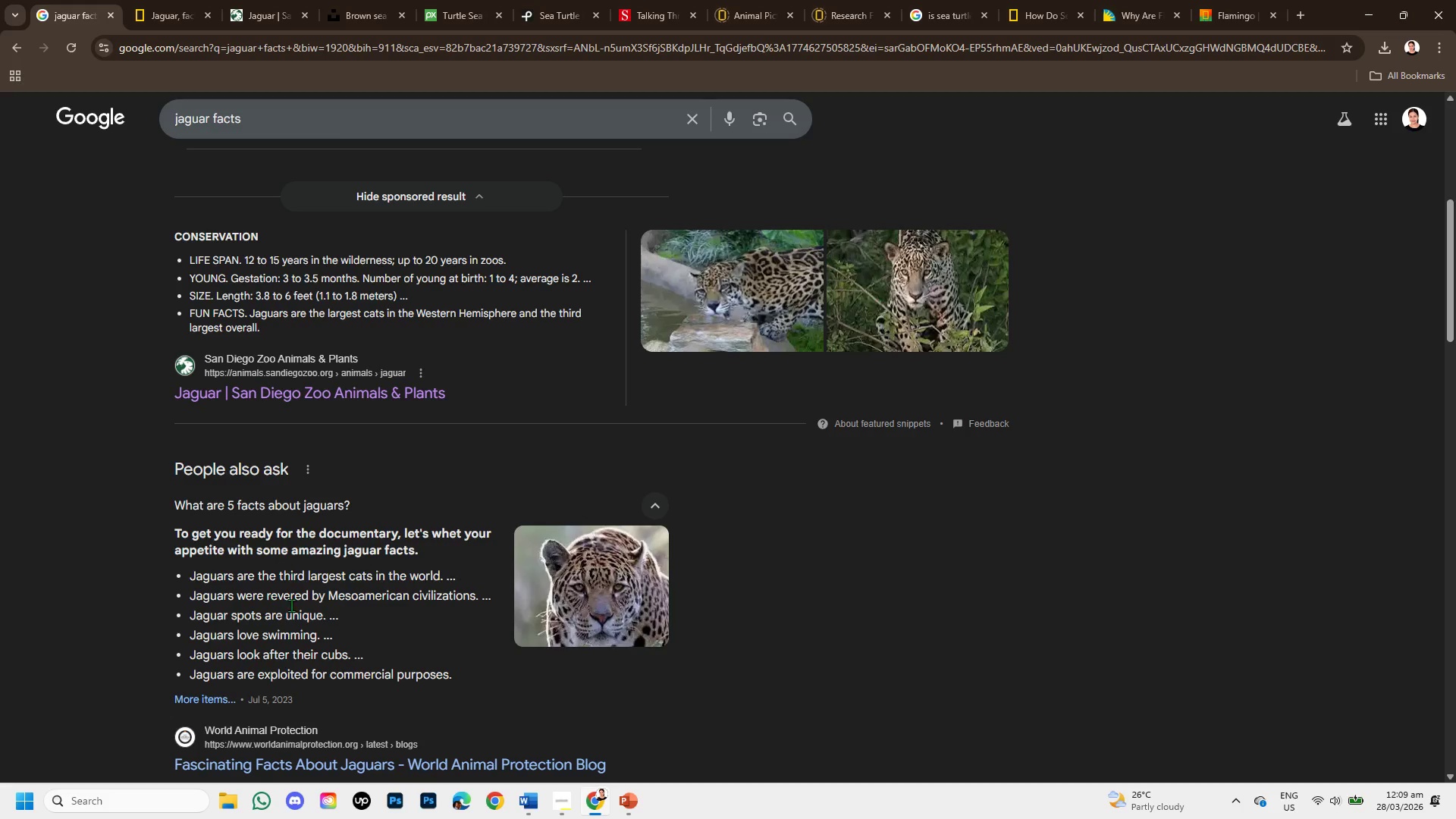 
wait(11.64)
 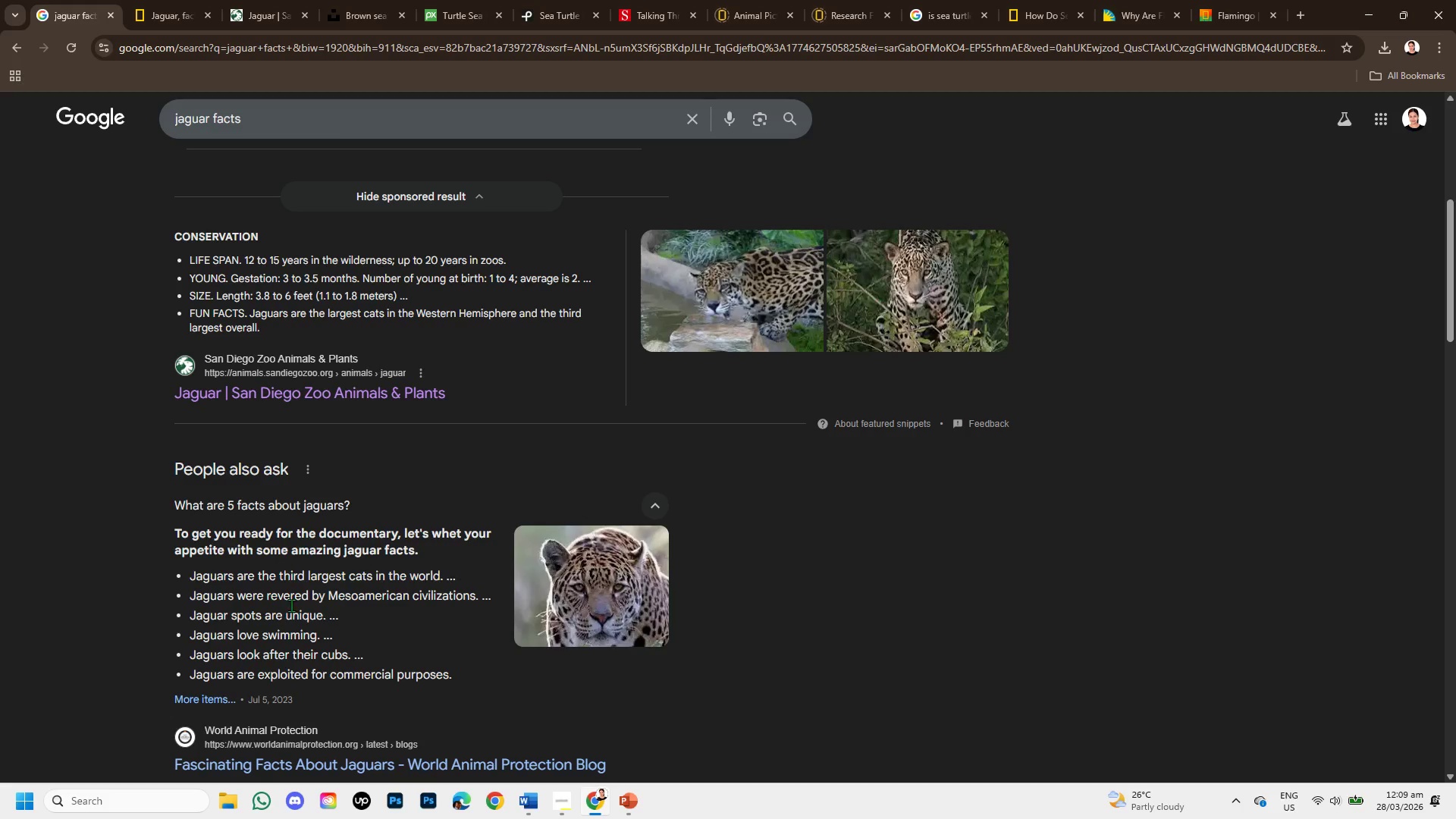 
scroll: coordinate [345, 620], scroll_direction: down, amount: 2.0
 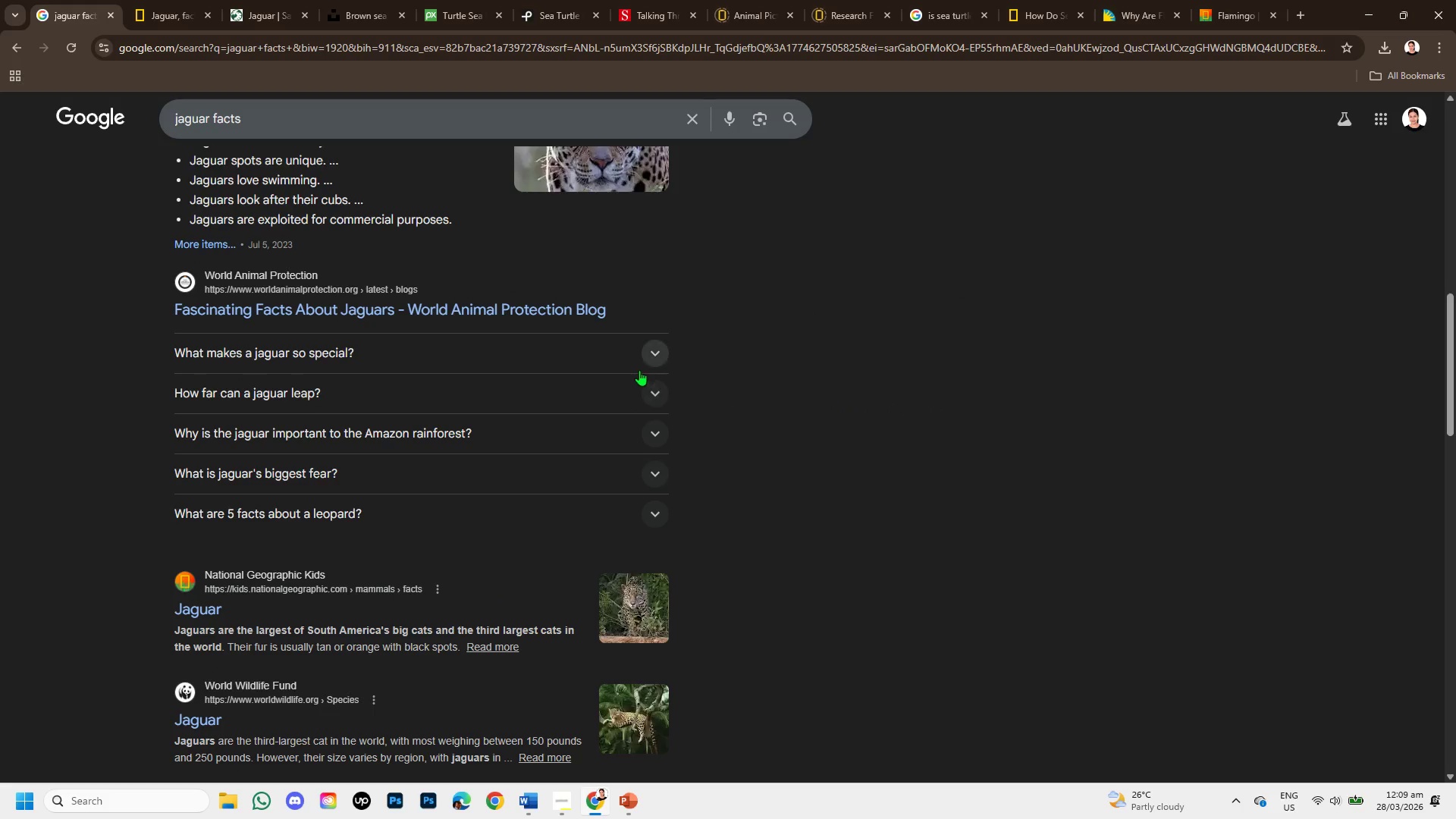 
left_click([648, 356])
 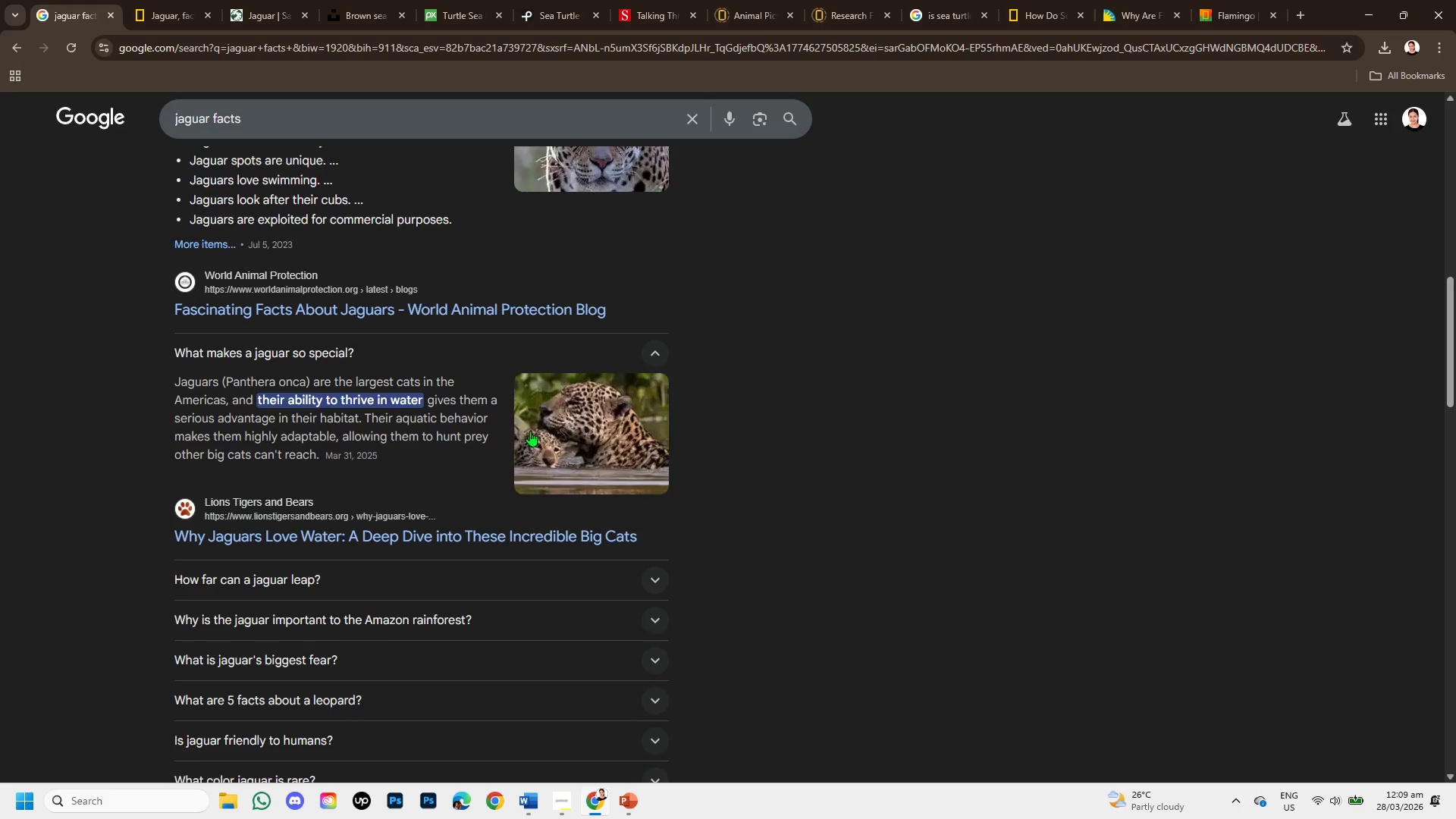 
scroll: coordinate [472, 551], scroll_direction: down, amount: 2.0
 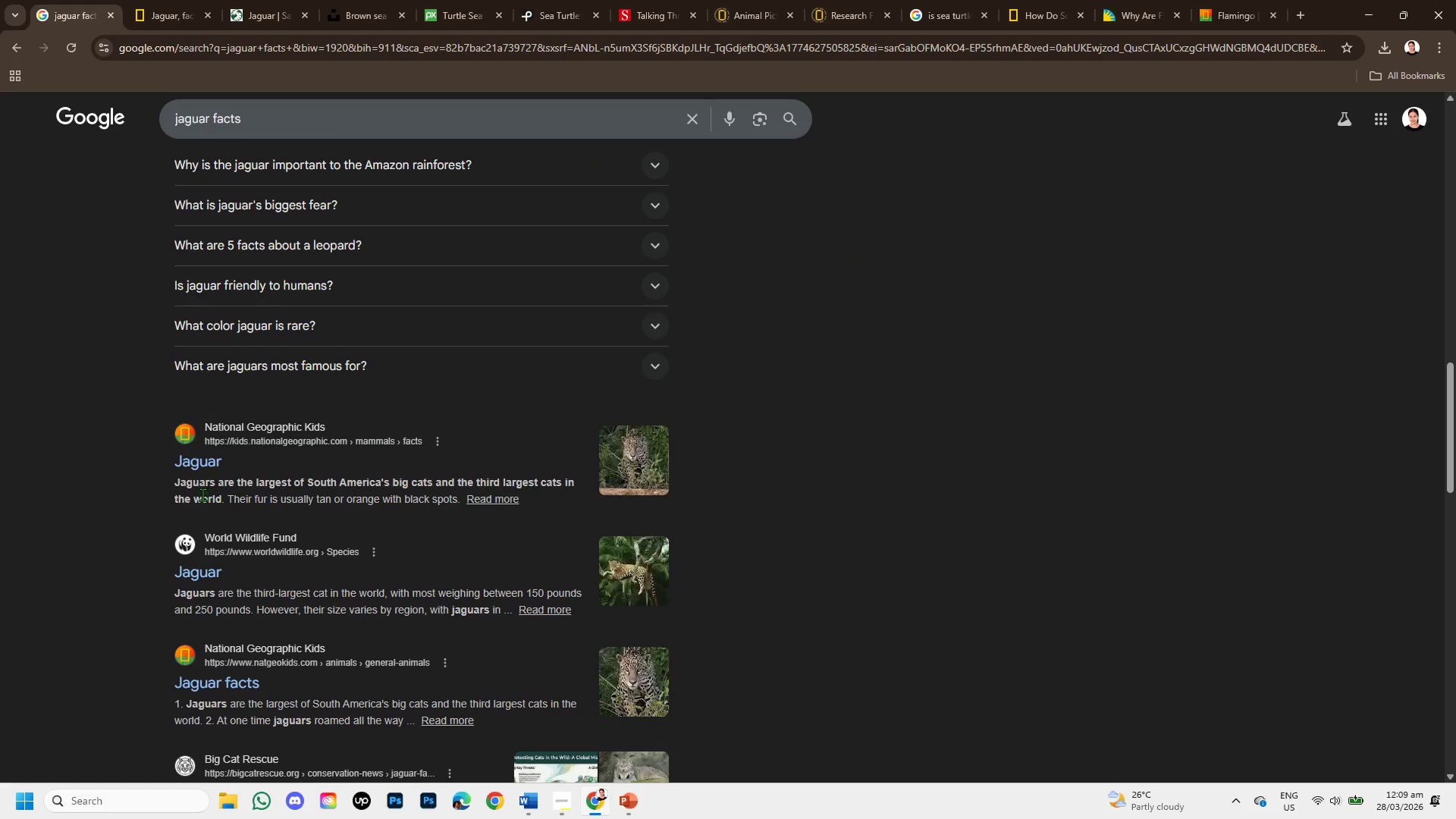 
wait(5.58)
 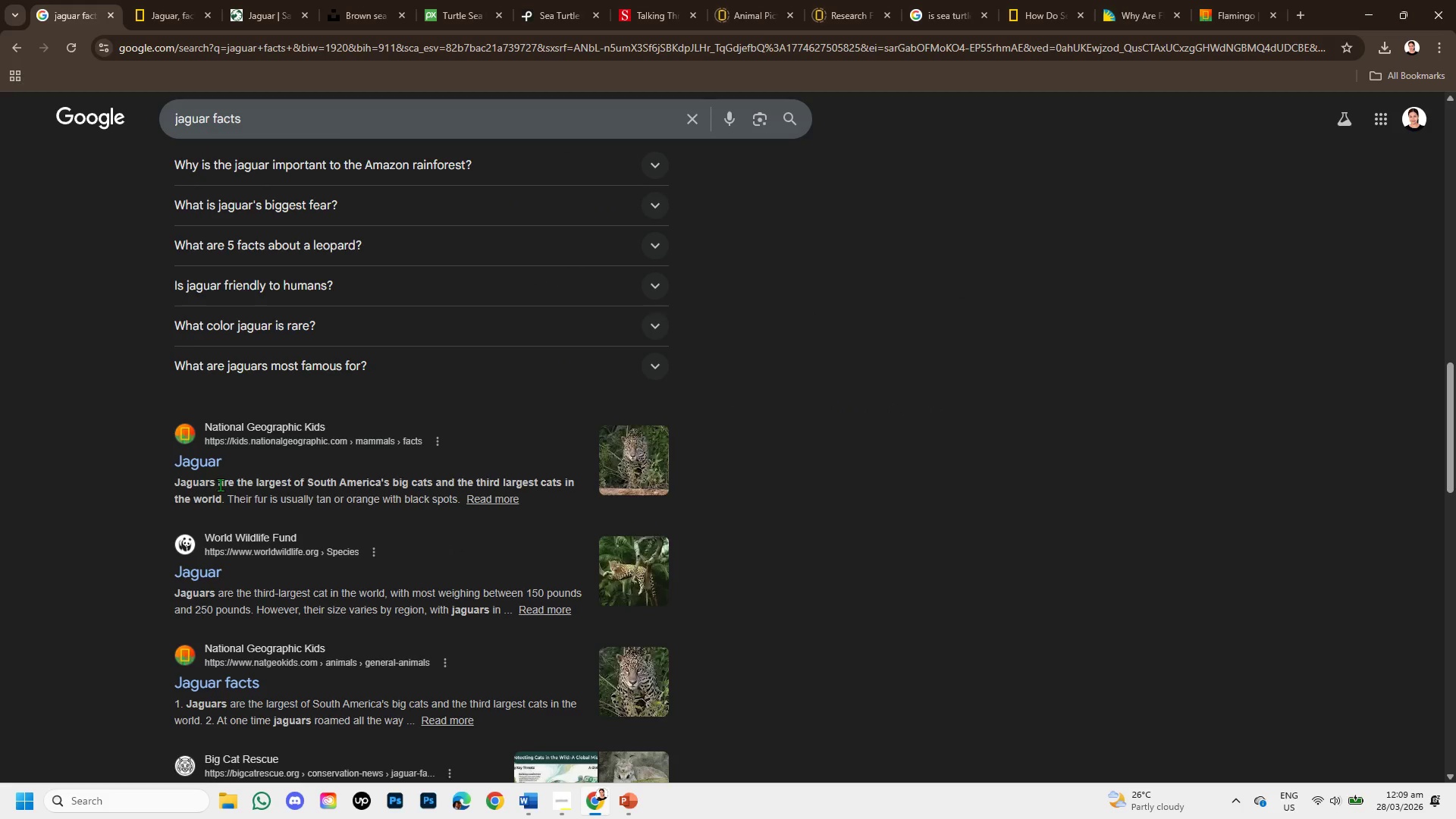 
left_click_drag(start_coordinate=[176, 479], to_coordinate=[224, 500])
 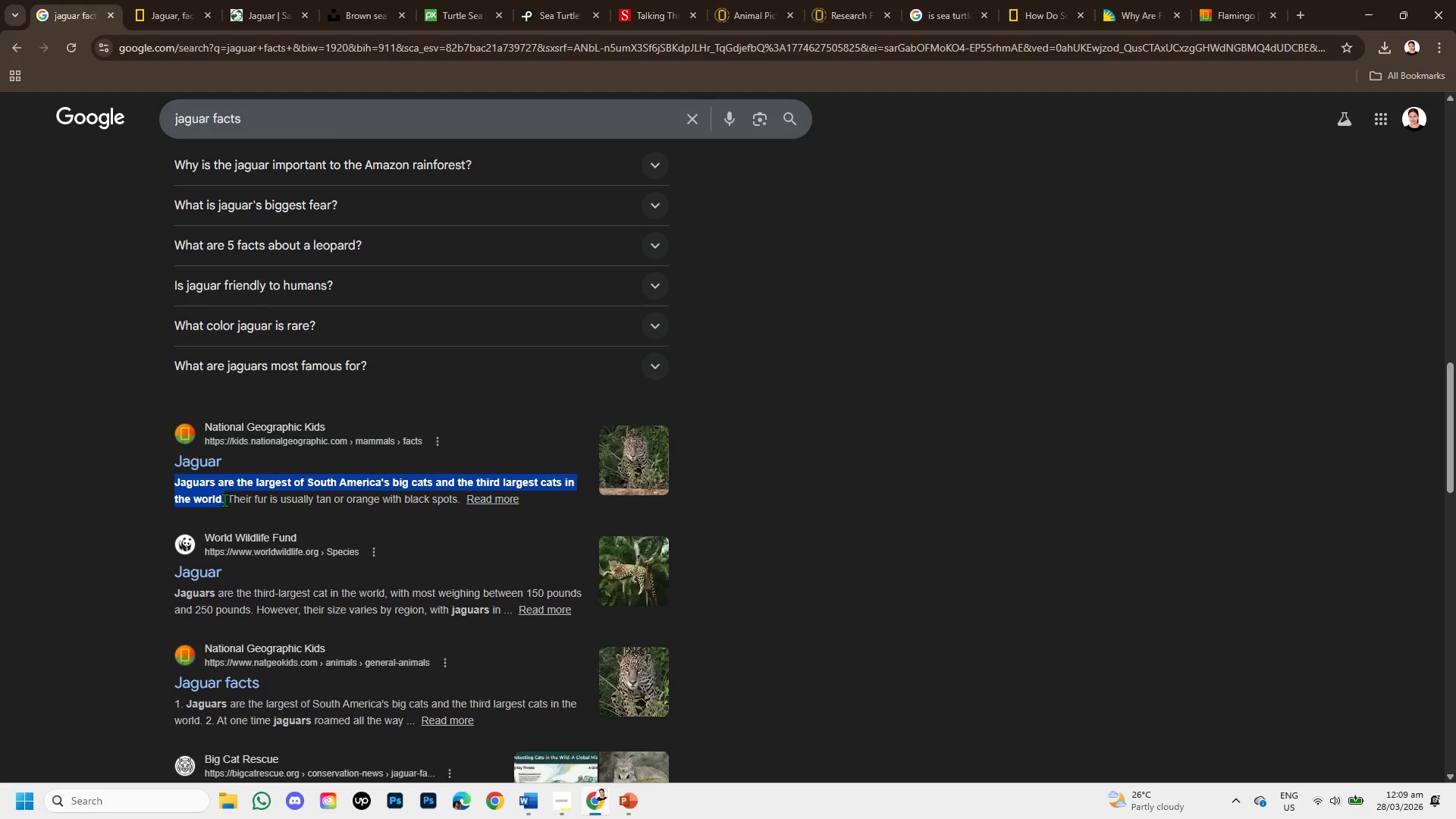 
key(Control+C)
 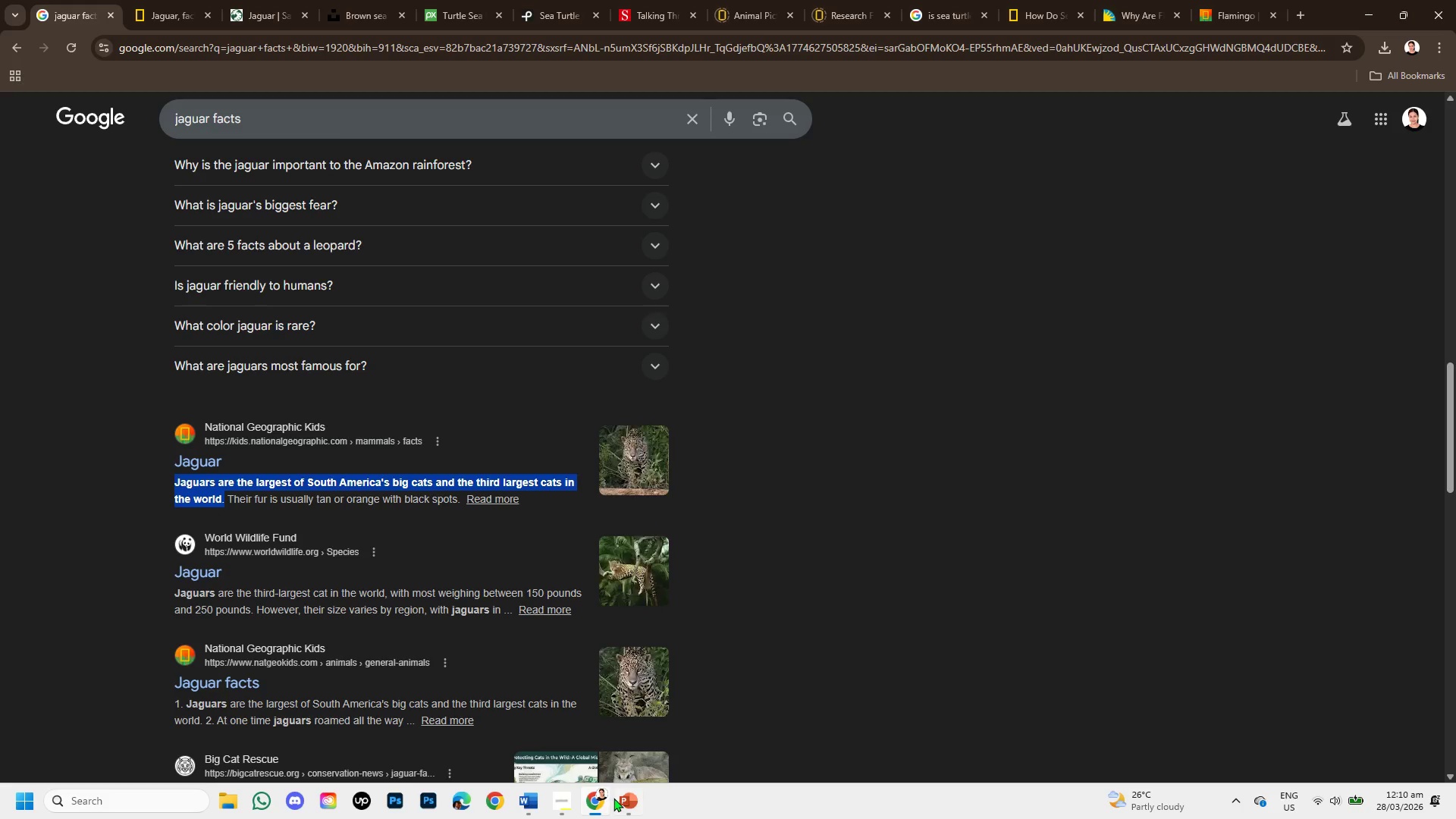 
left_click([617, 798])
 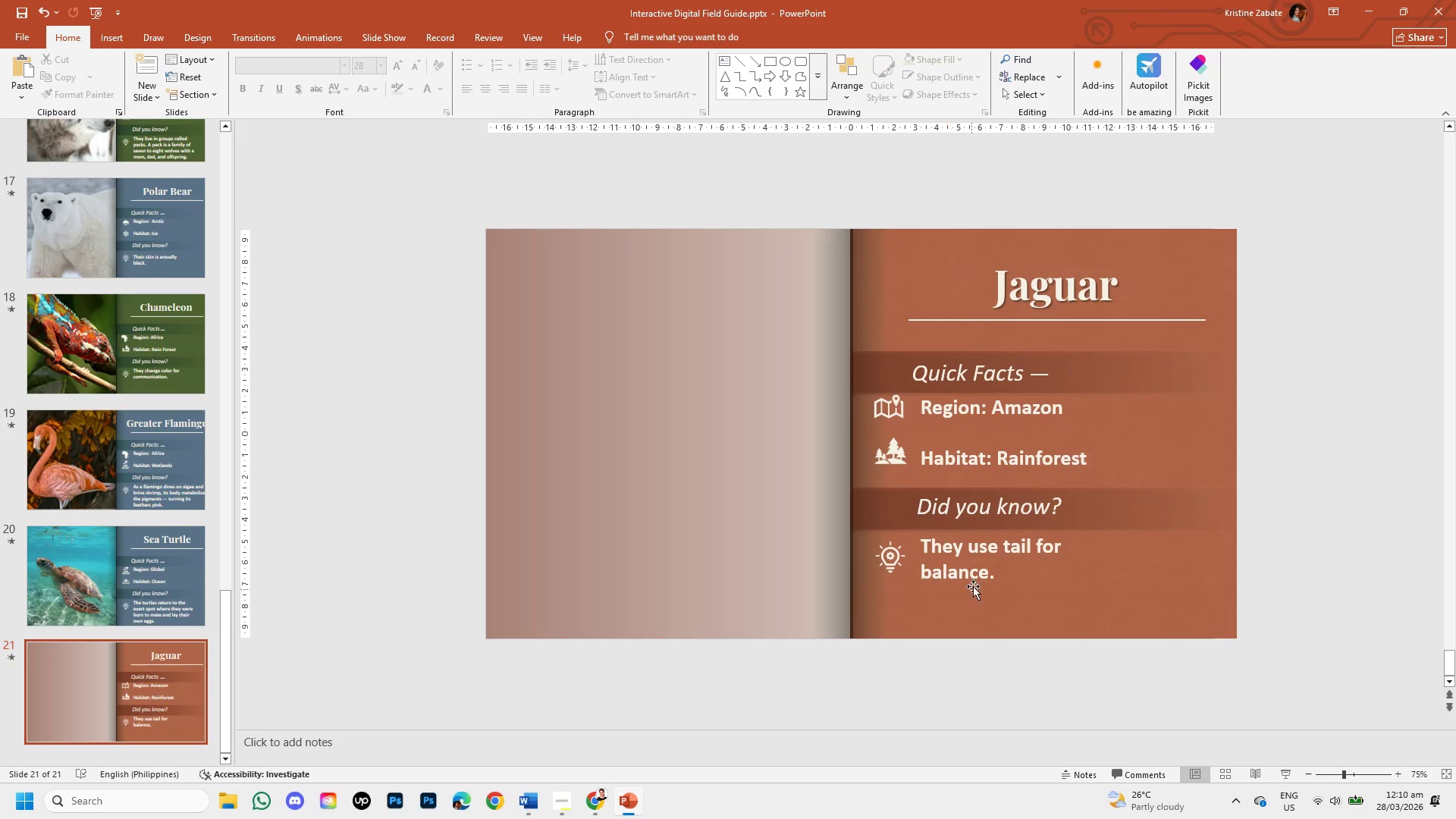 
left_click([991, 566])
 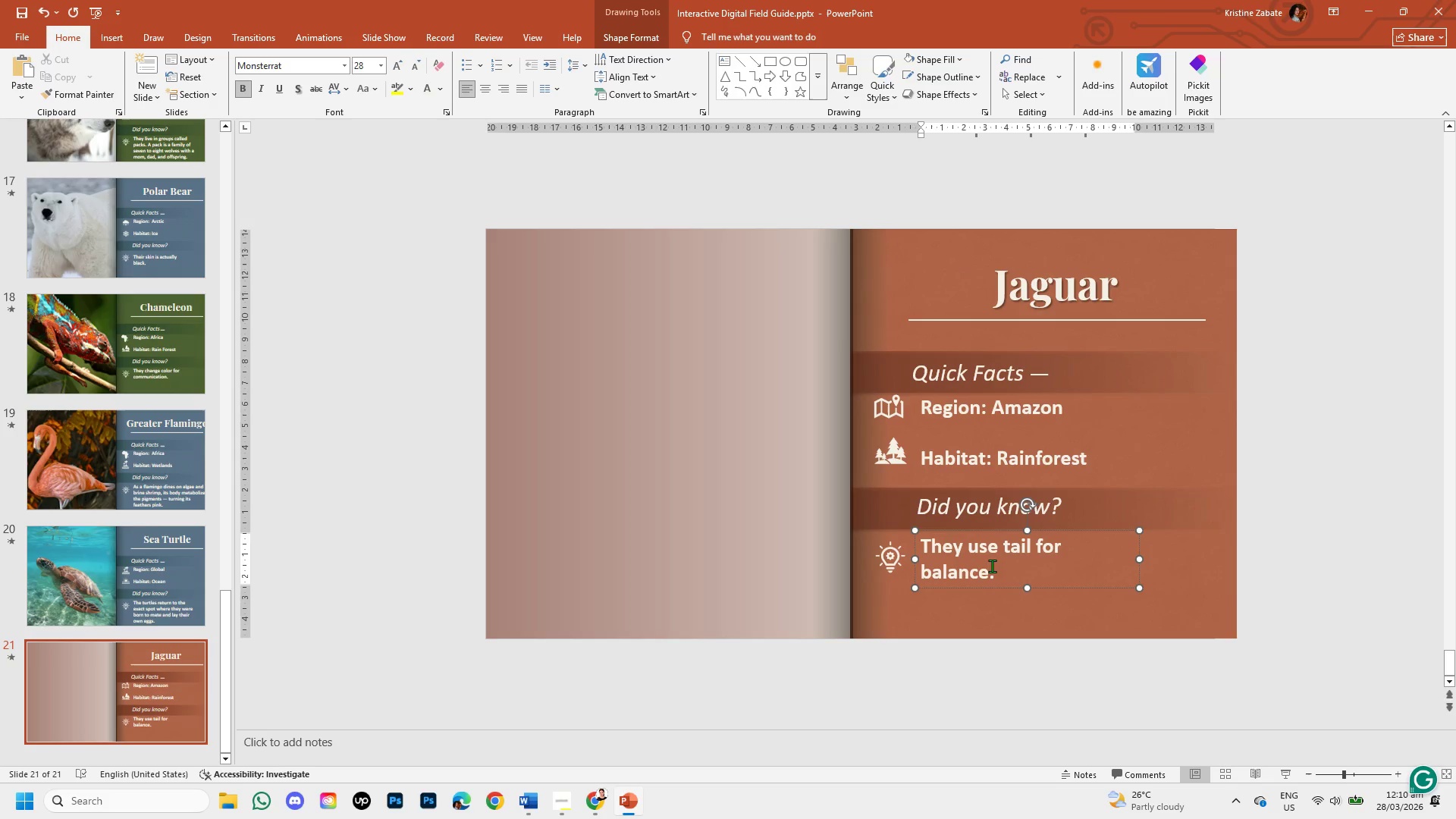 
hold_key(key=Backspace, duration=0.67)
 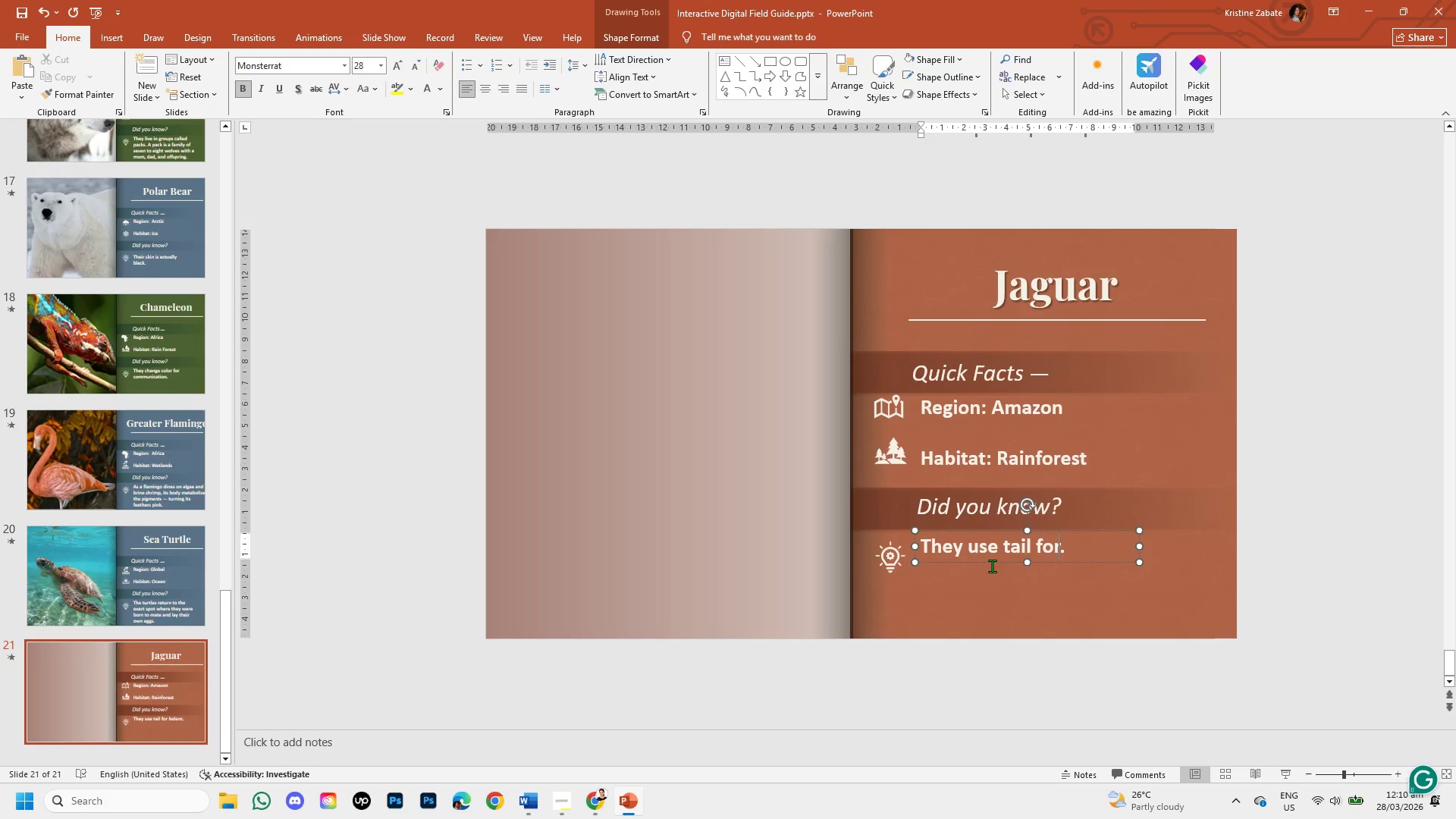 
hold_key(key=Backspace, duration=1.33)
 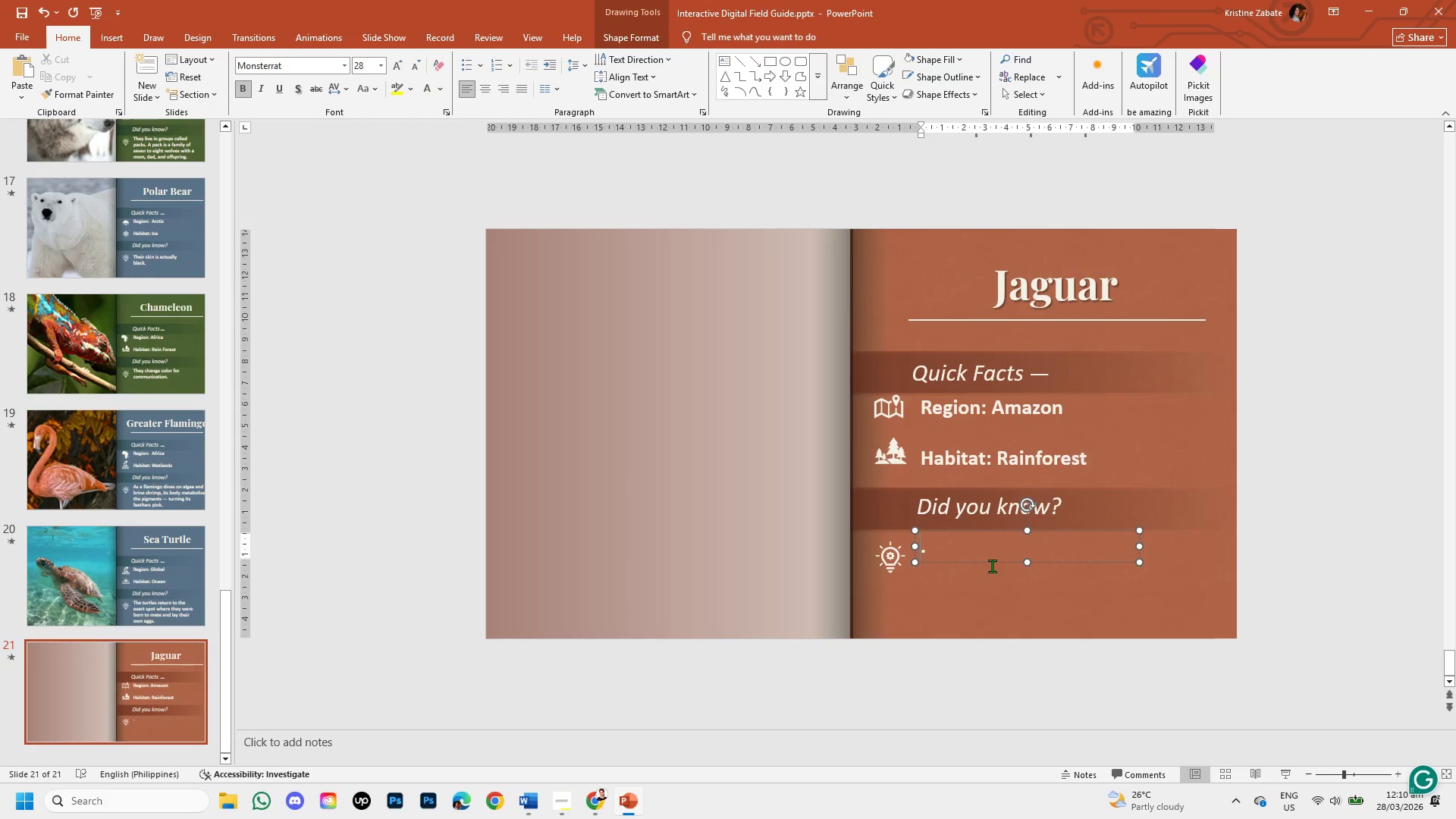 
key(Control+V)
 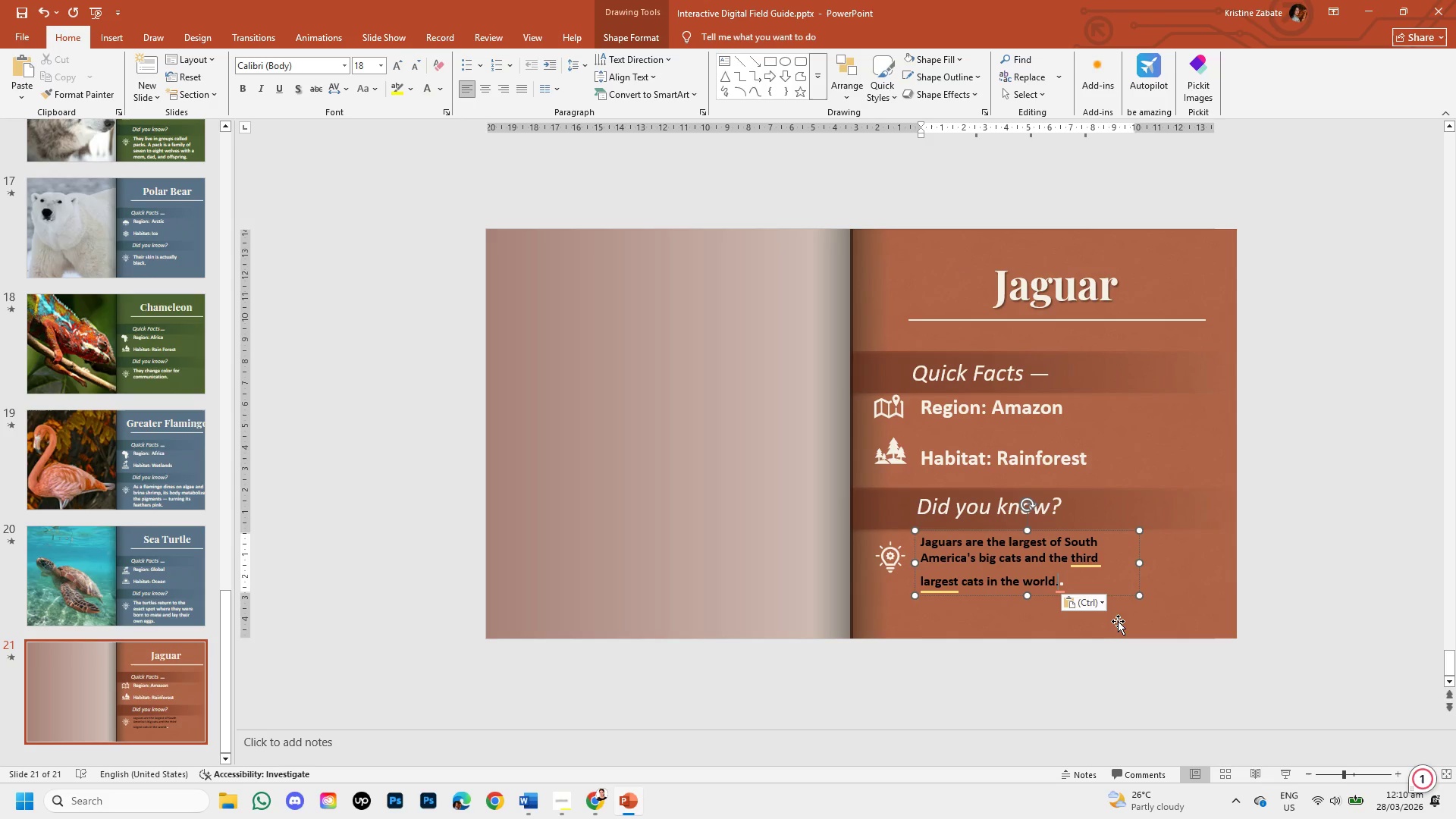 
left_click([1100, 603])
 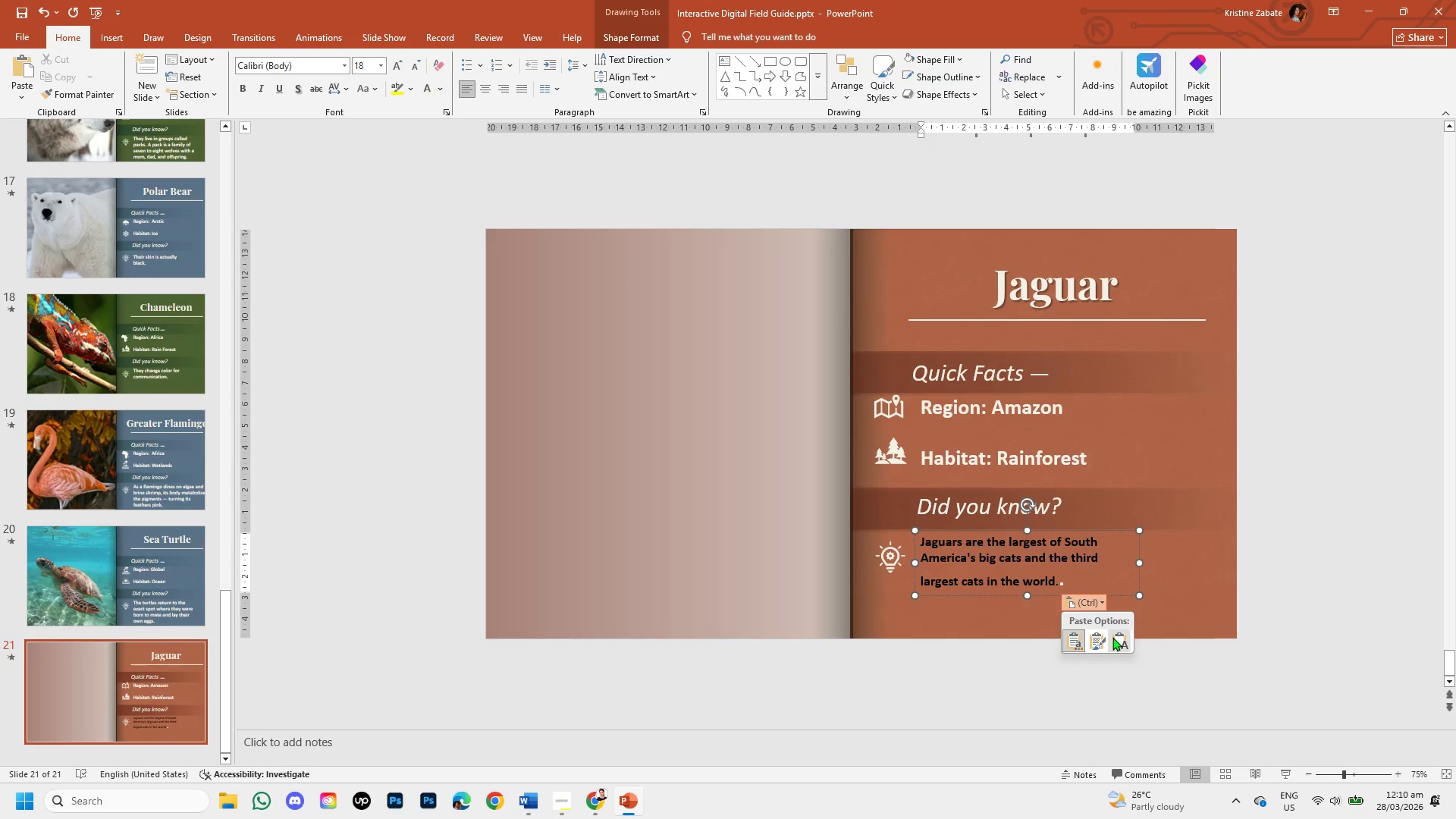 
left_click([1112, 637])
 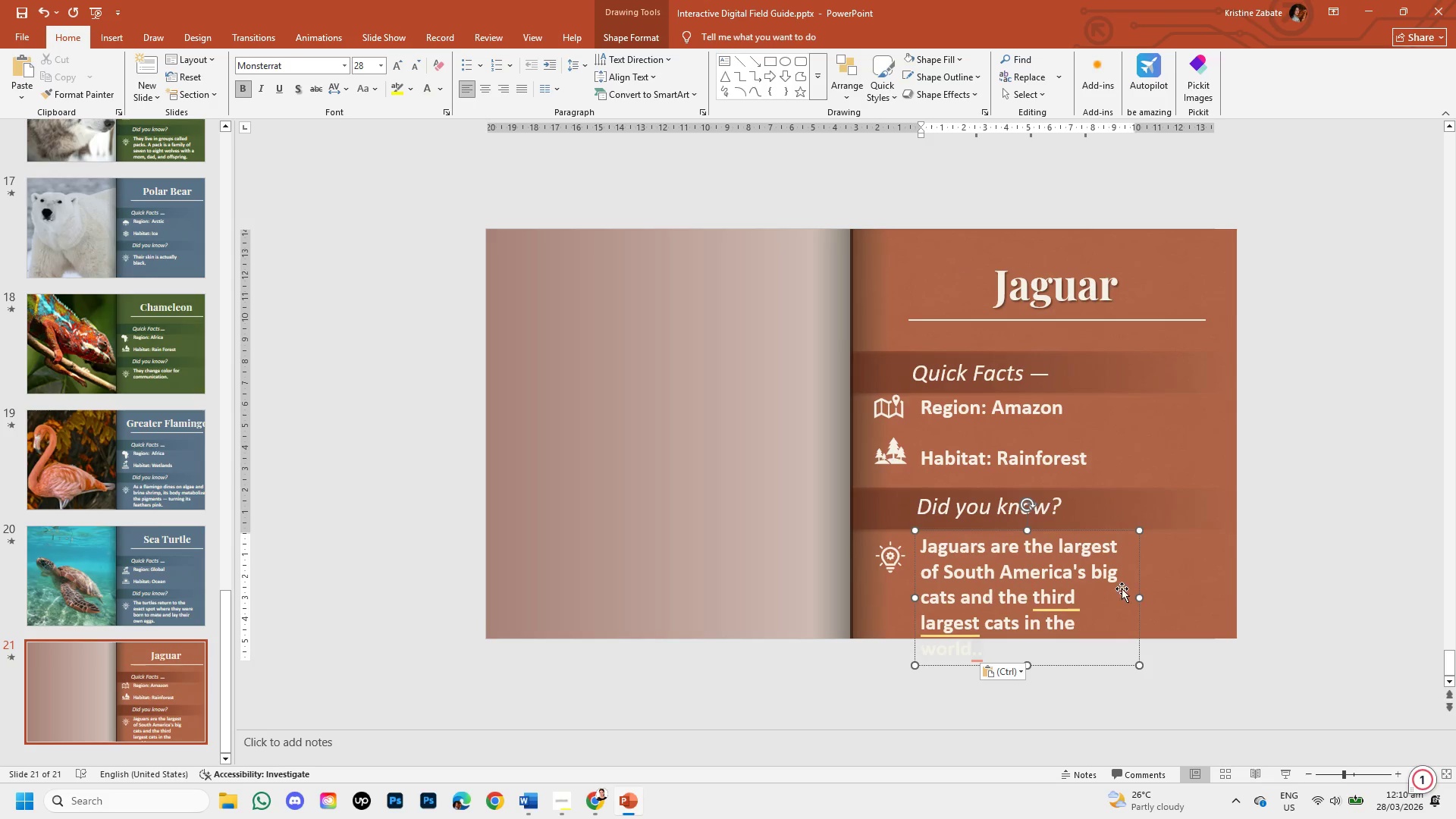 
wait(6.16)
 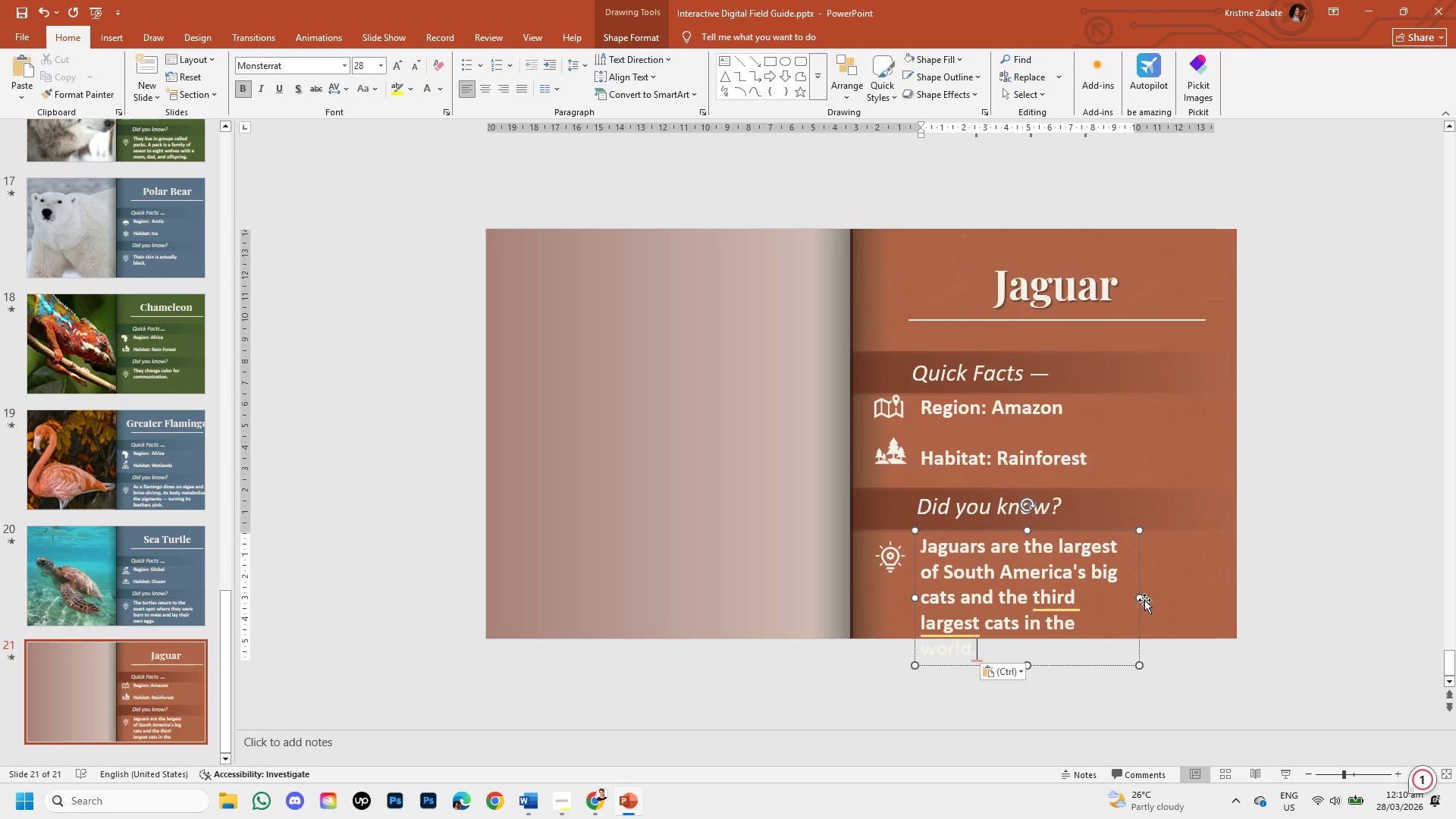 
left_click([1062, 605])
 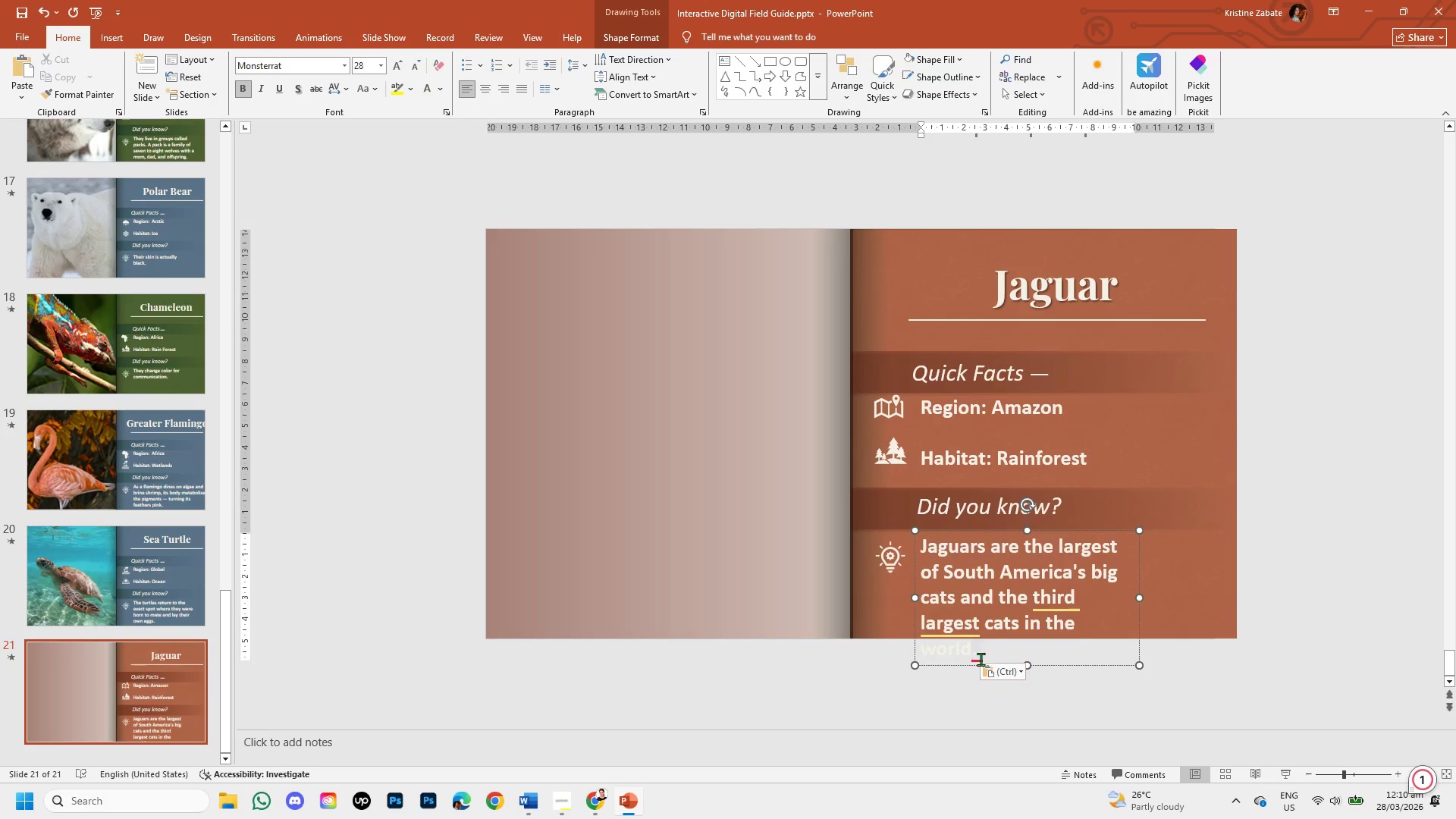 
left_click([974, 654])
 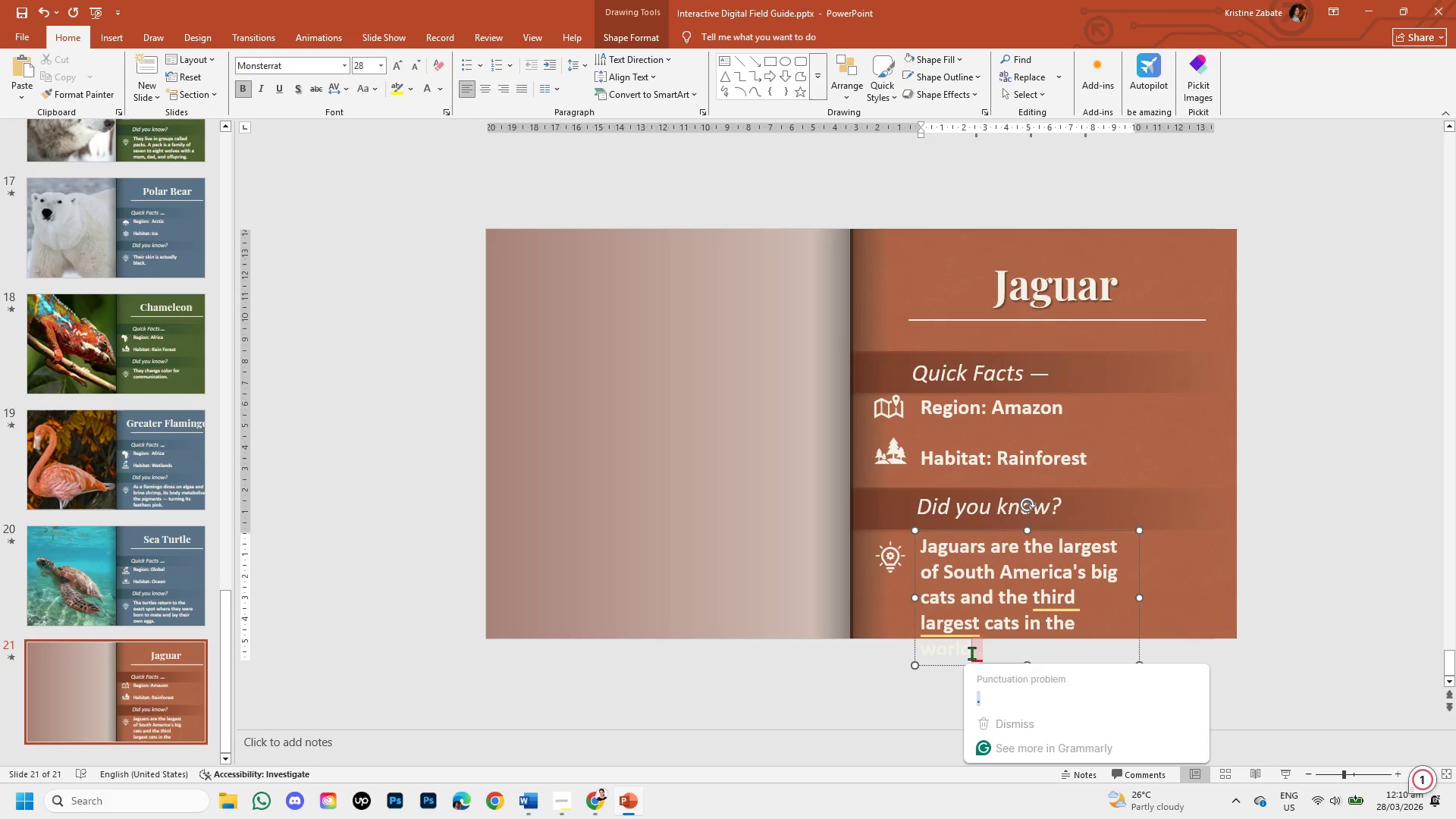 
key(Backspace)
 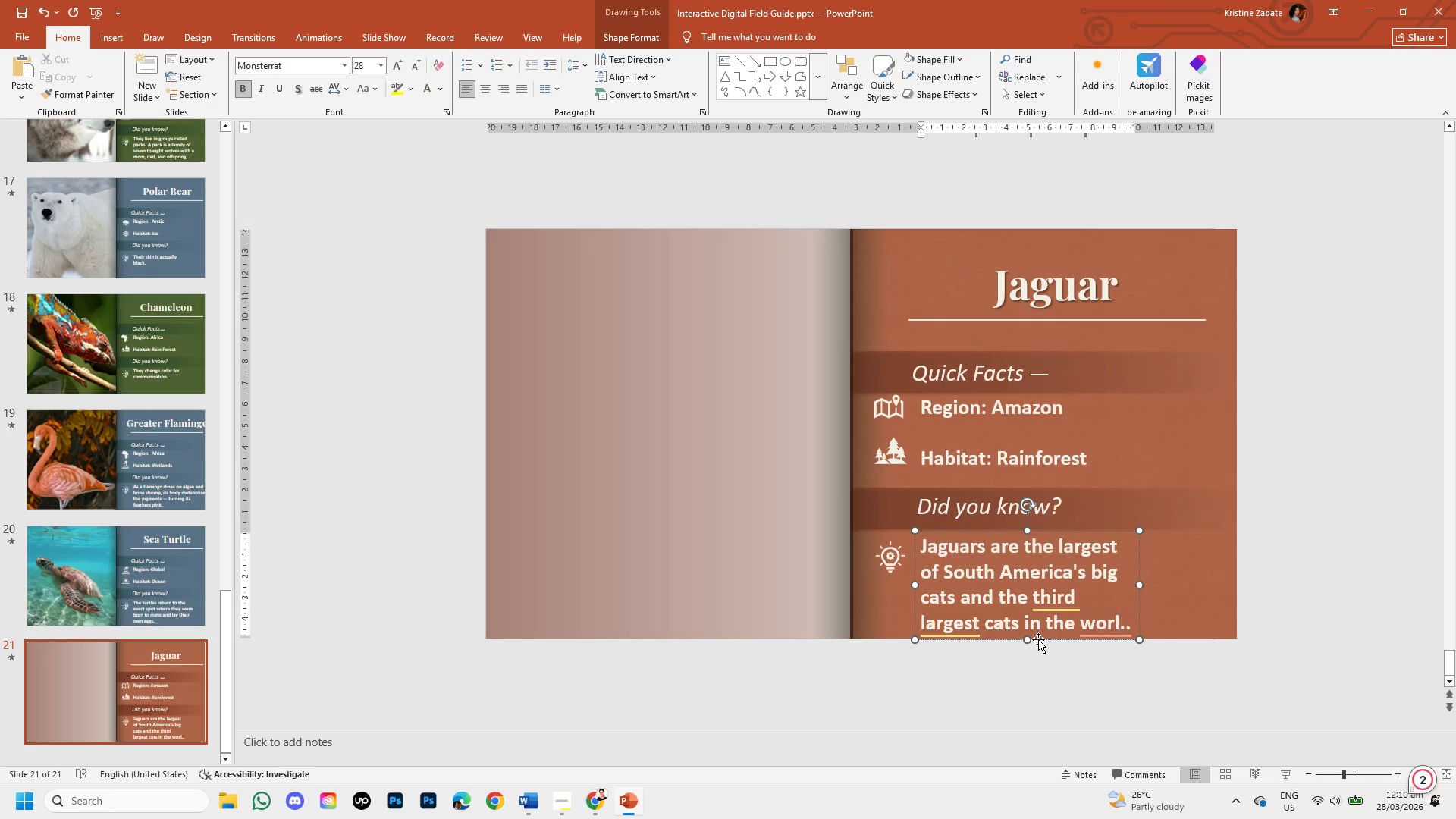 
key(D)
 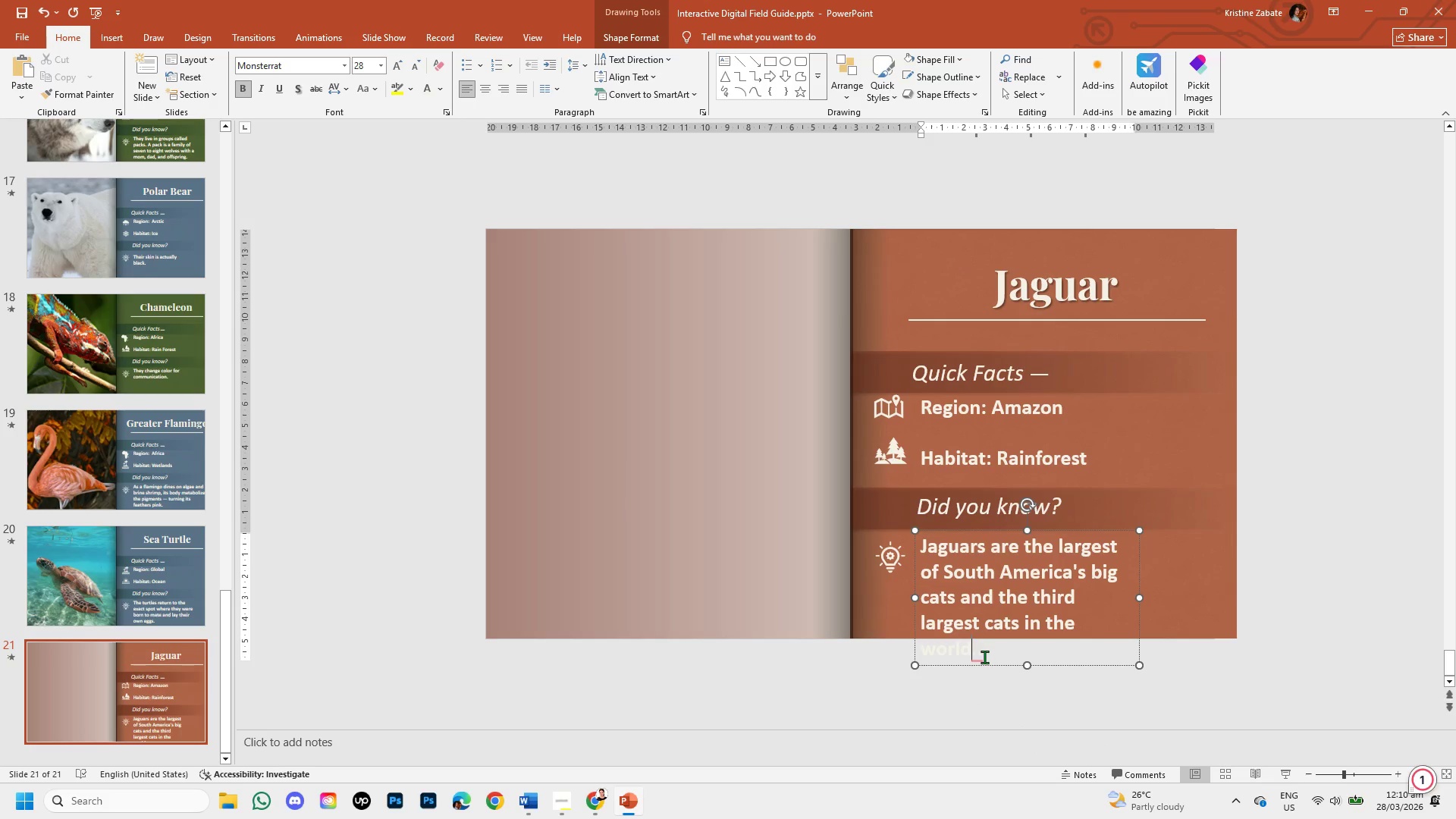 
left_click([984, 657])
 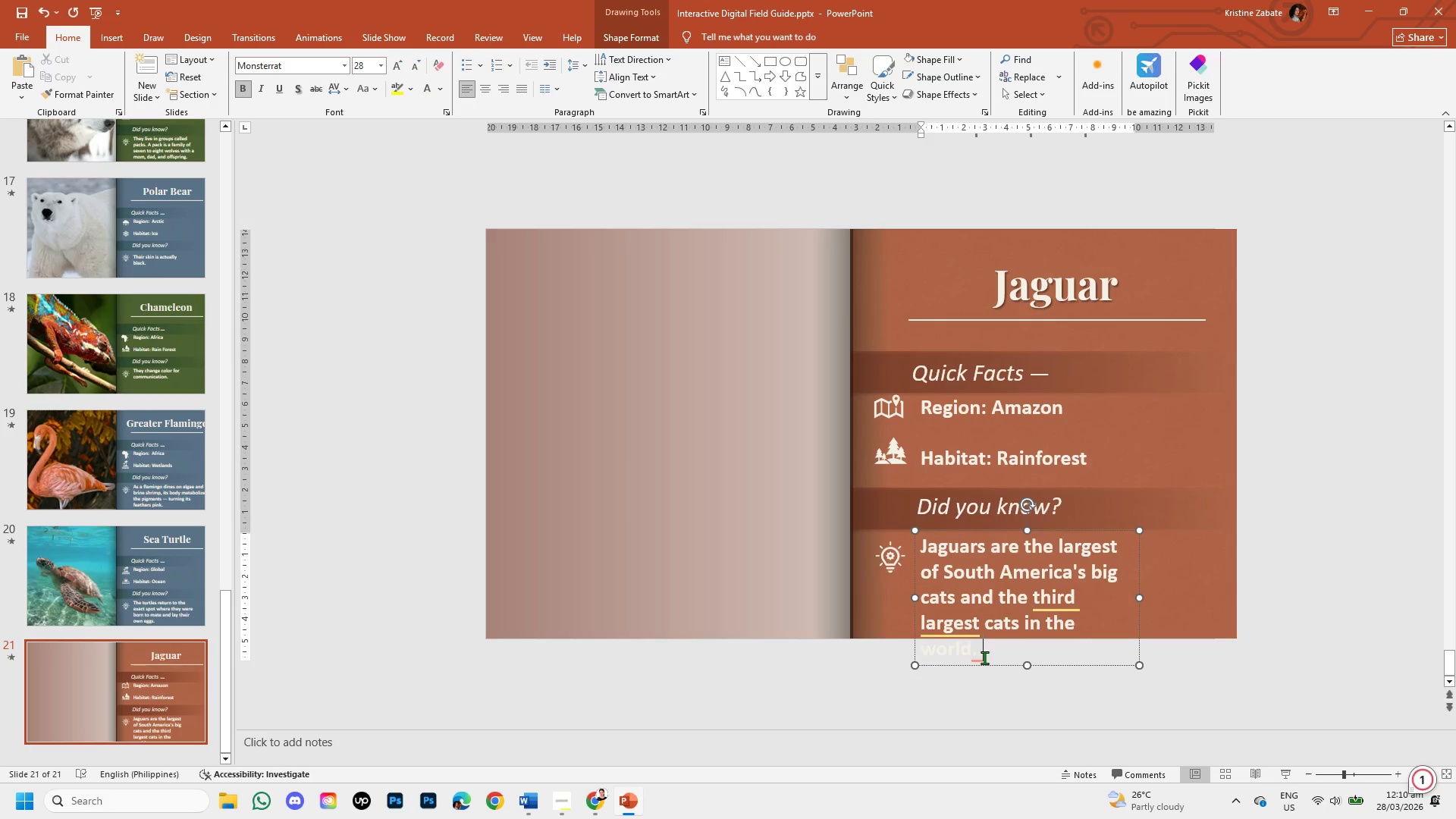 
key(Backspace)
 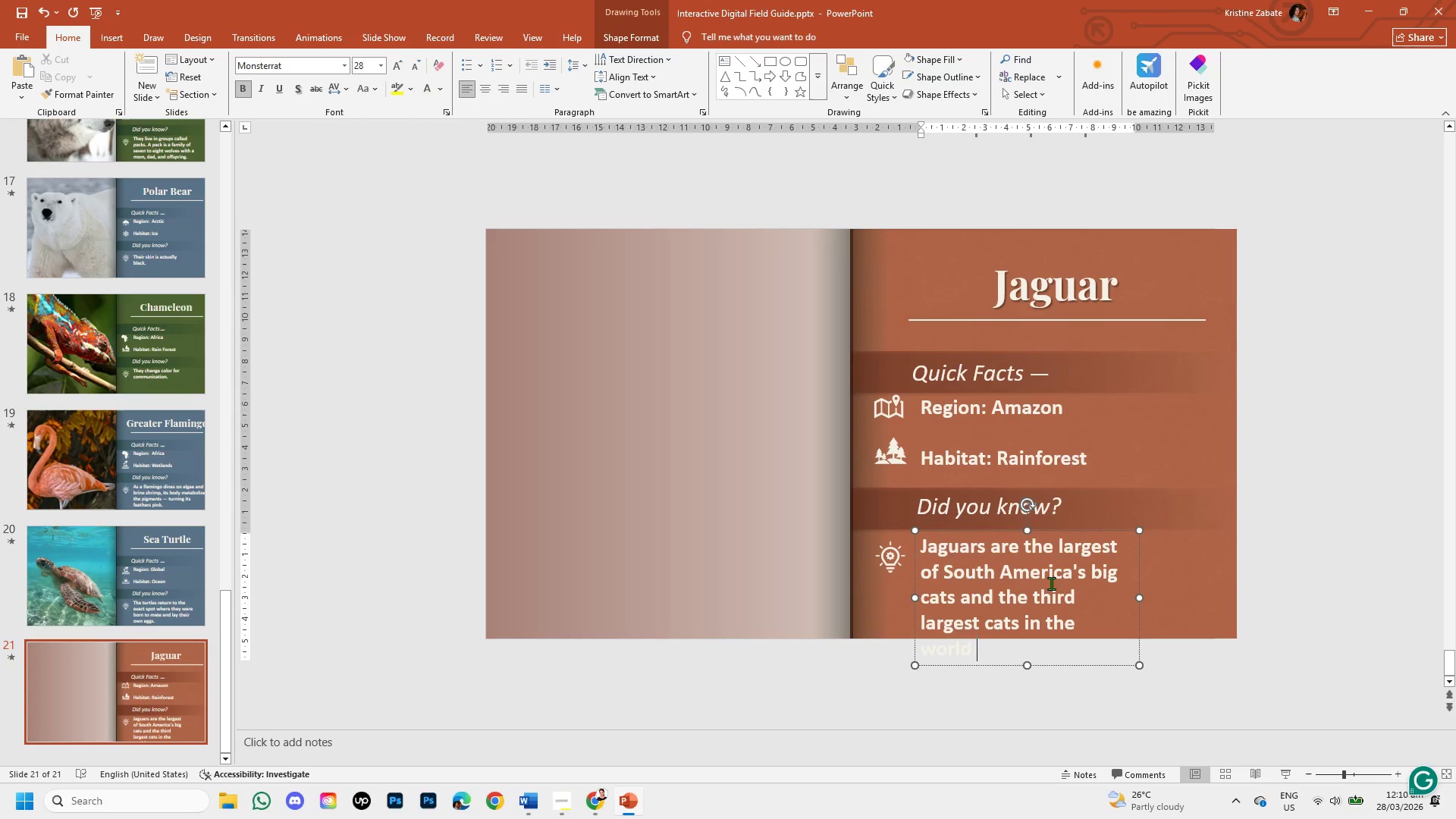 
left_click_drag(start_coordinate=[1144, 598], to_coordinate=[1173, 587])
 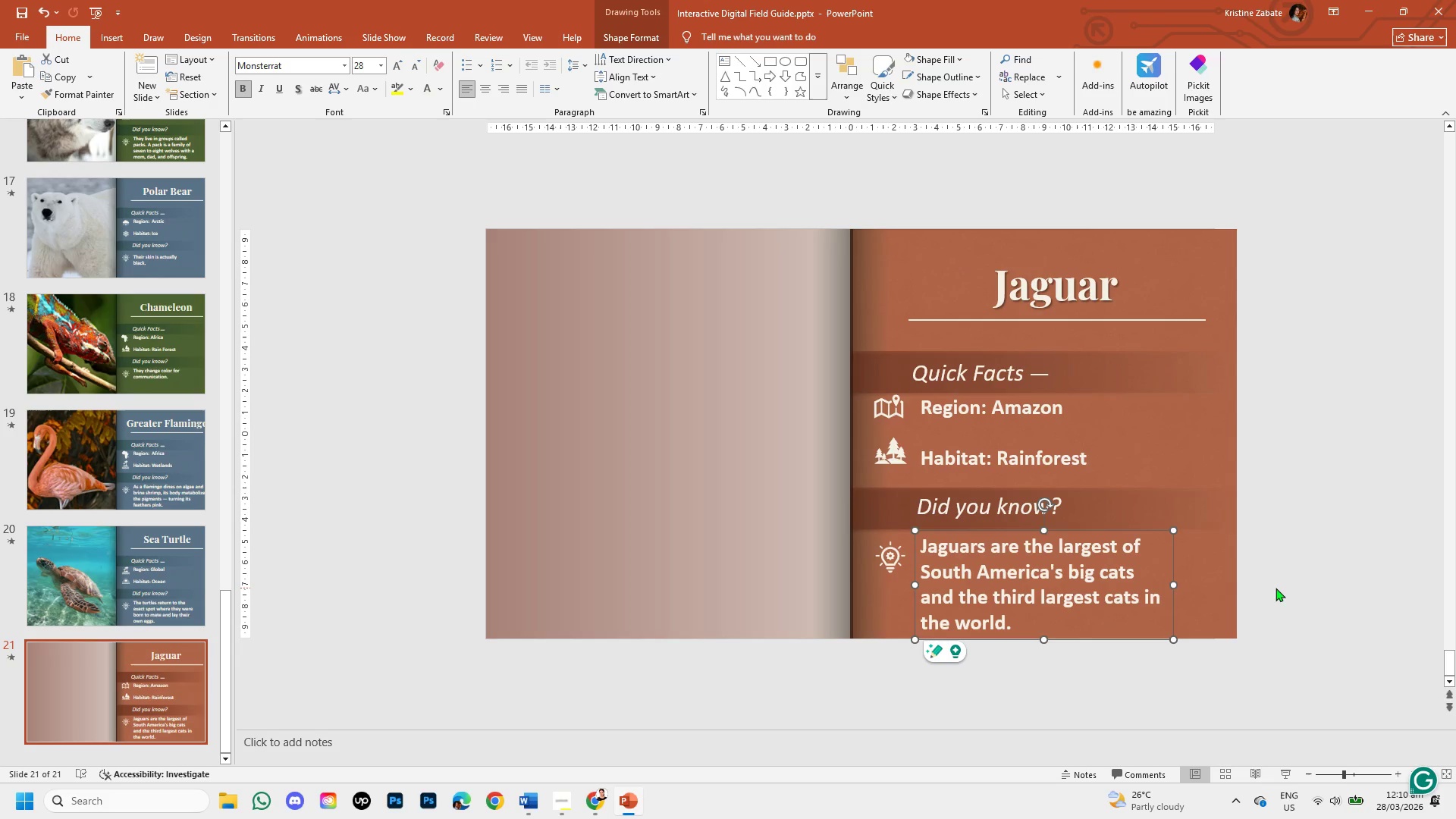 
left_click([1276, 588])
 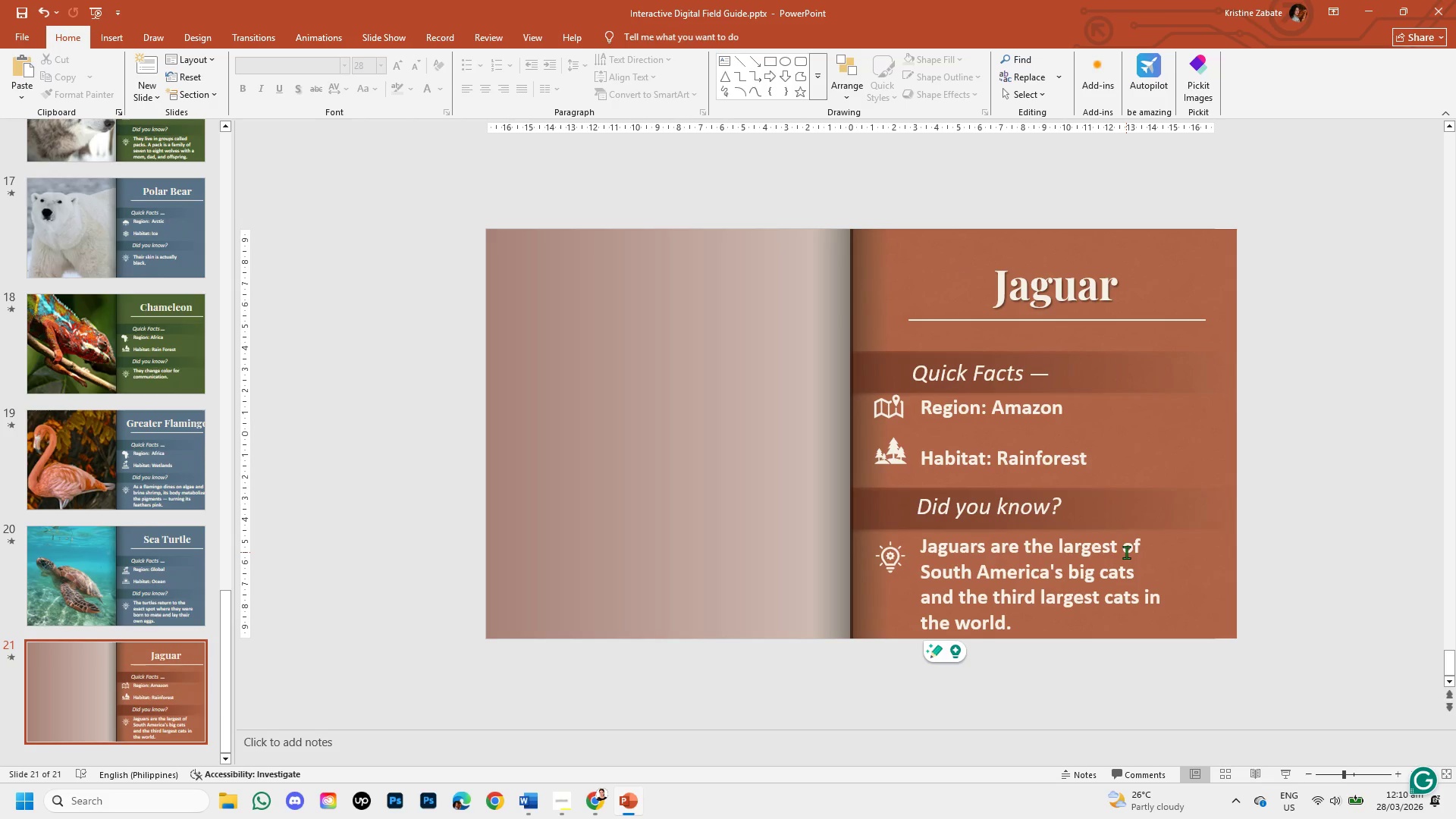 
wait(13.84)
 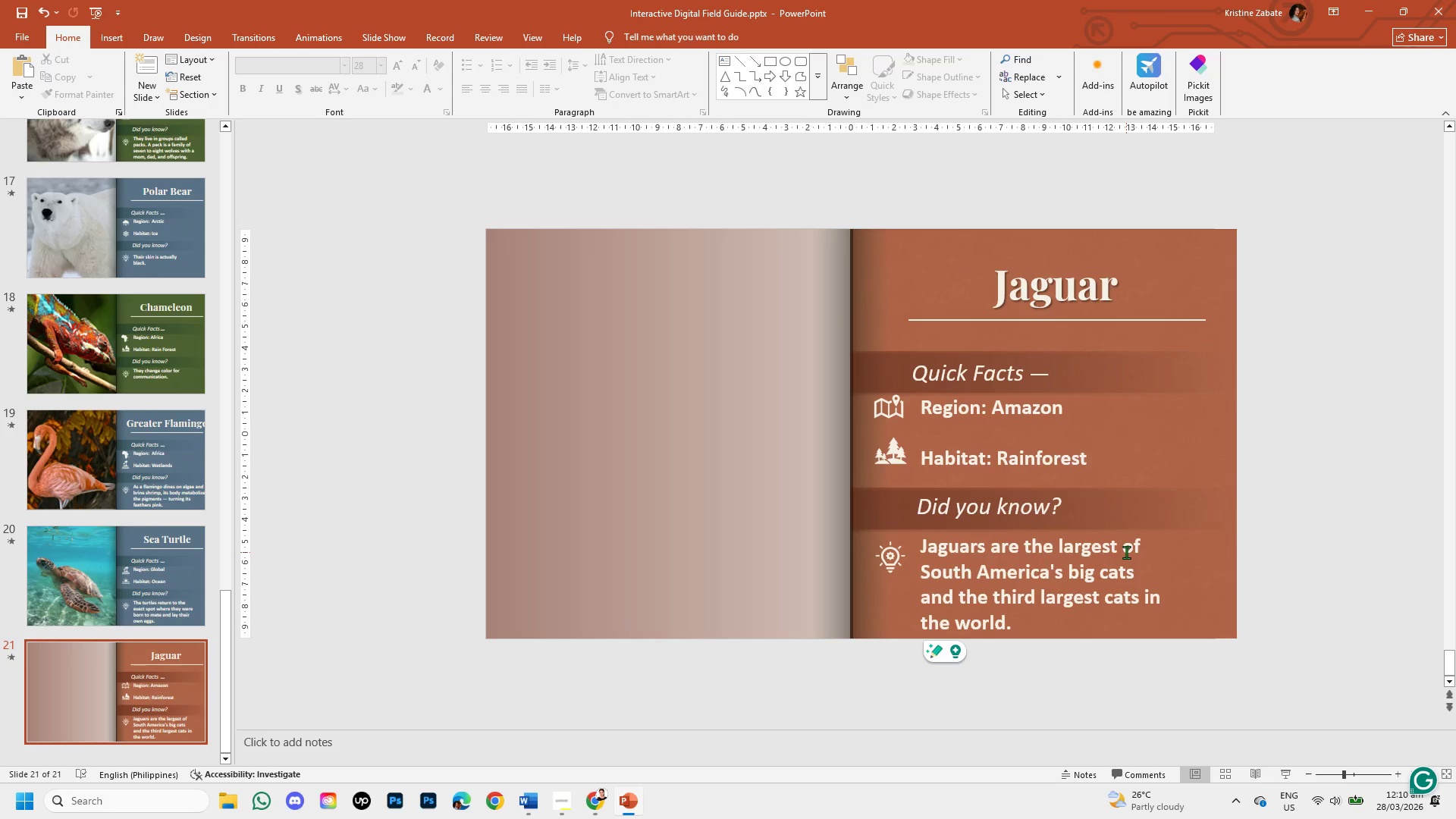 
left_click([589, 801])
 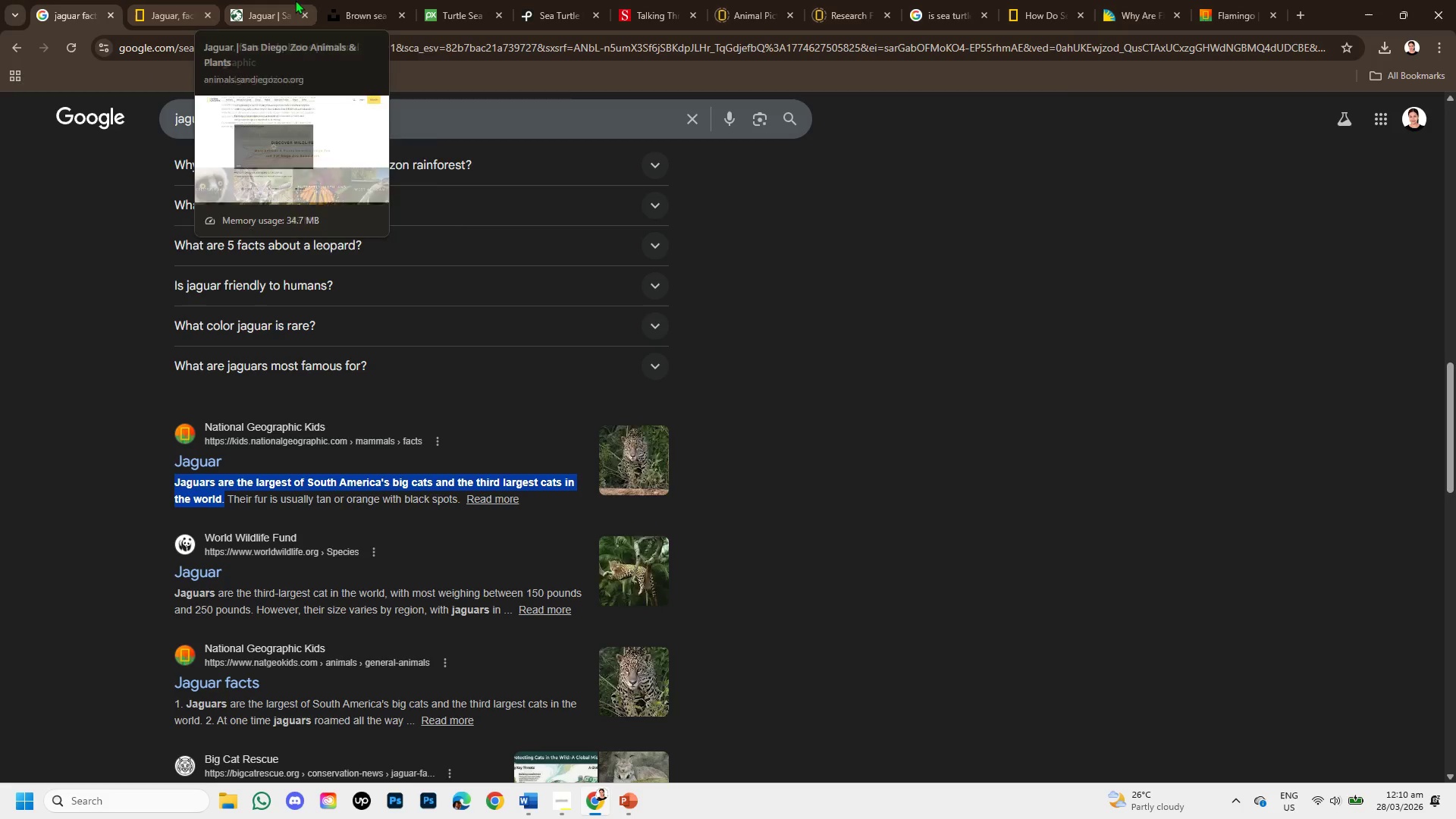 
left_click([530, 2])
 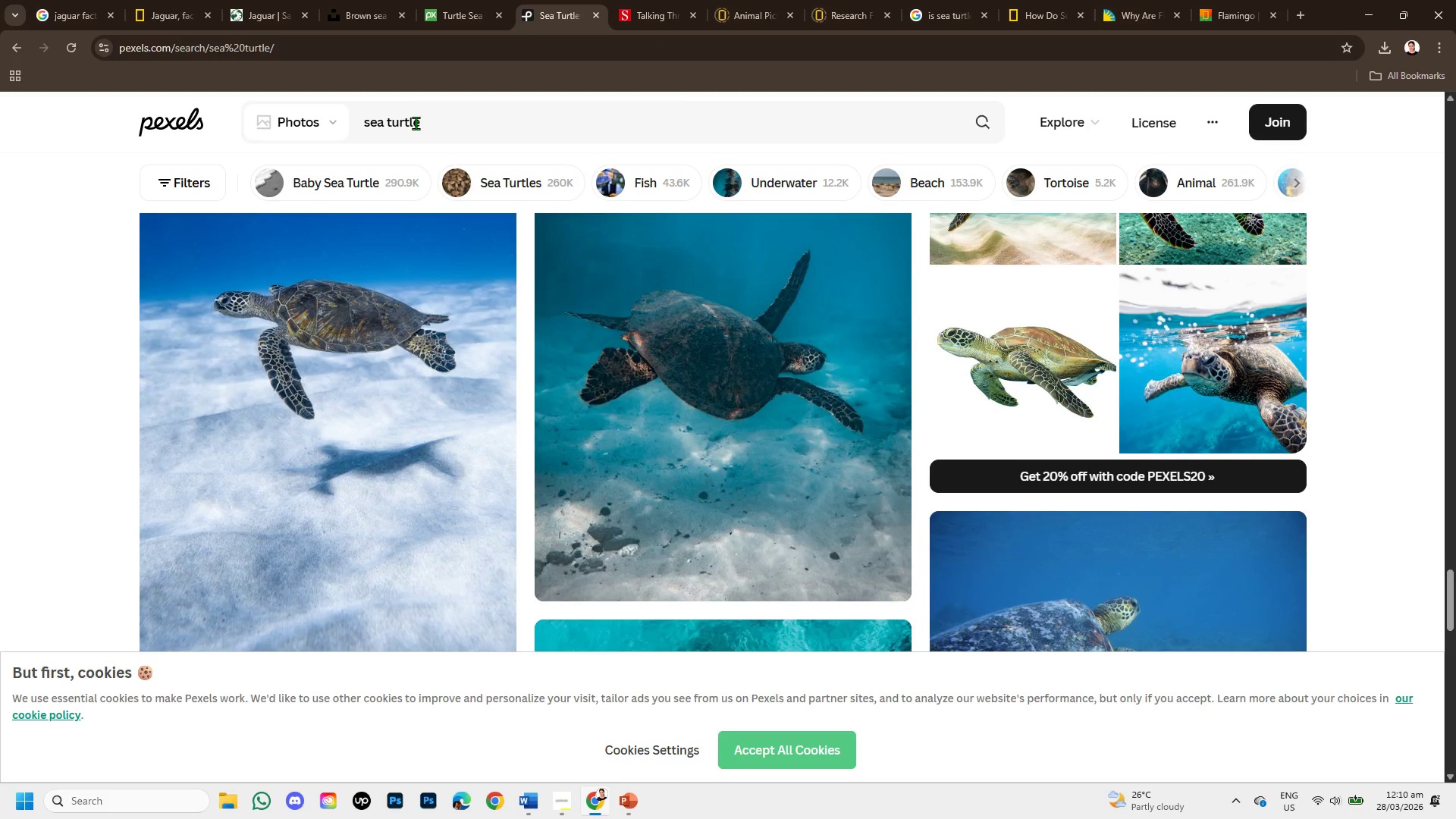 
left_click_drag(start_coordinate=[422, 124], to_coordinate=[365, 115])
 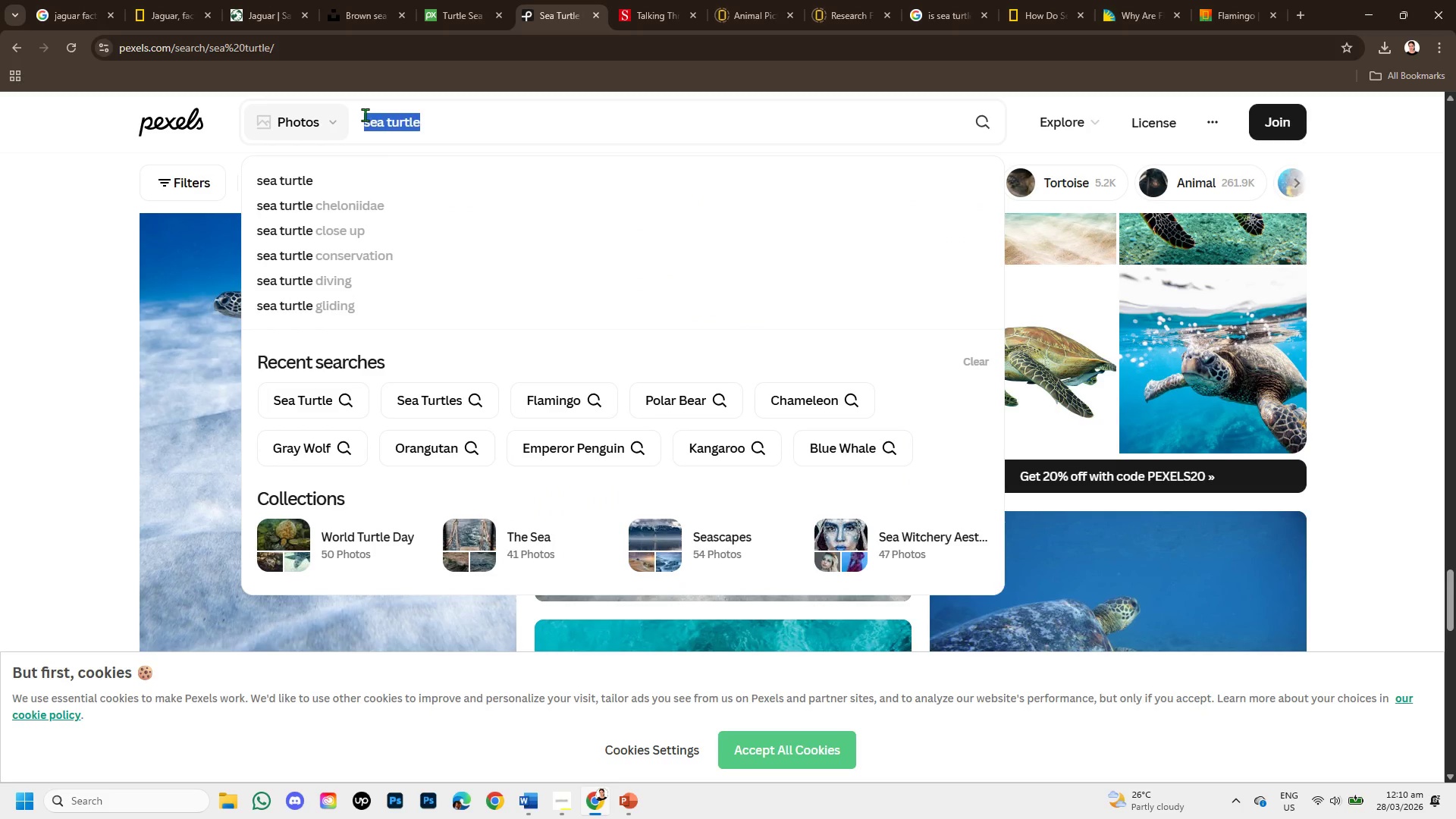 
key(Backspace)
type(jaguars )
 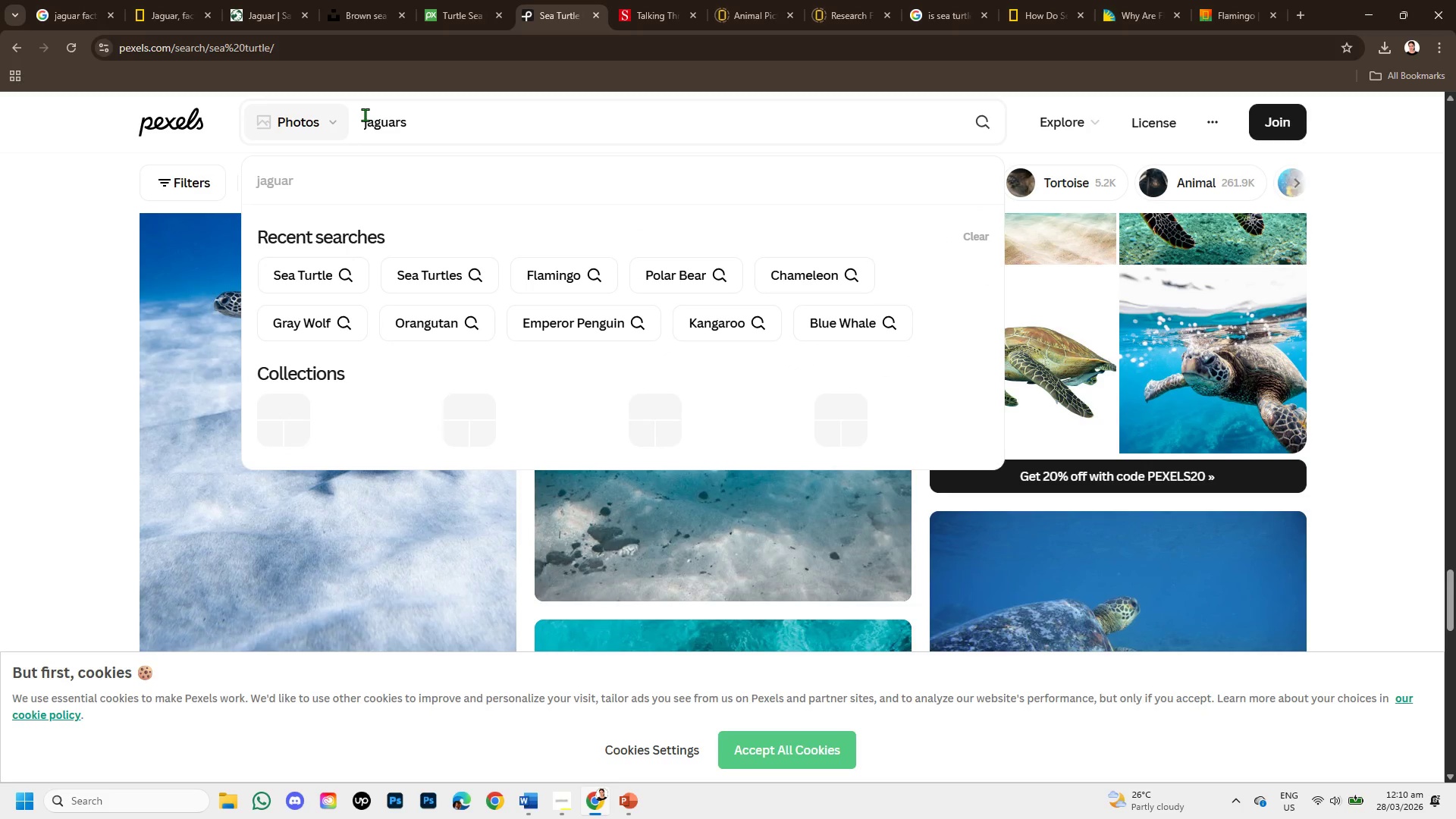 
key(Enter)
 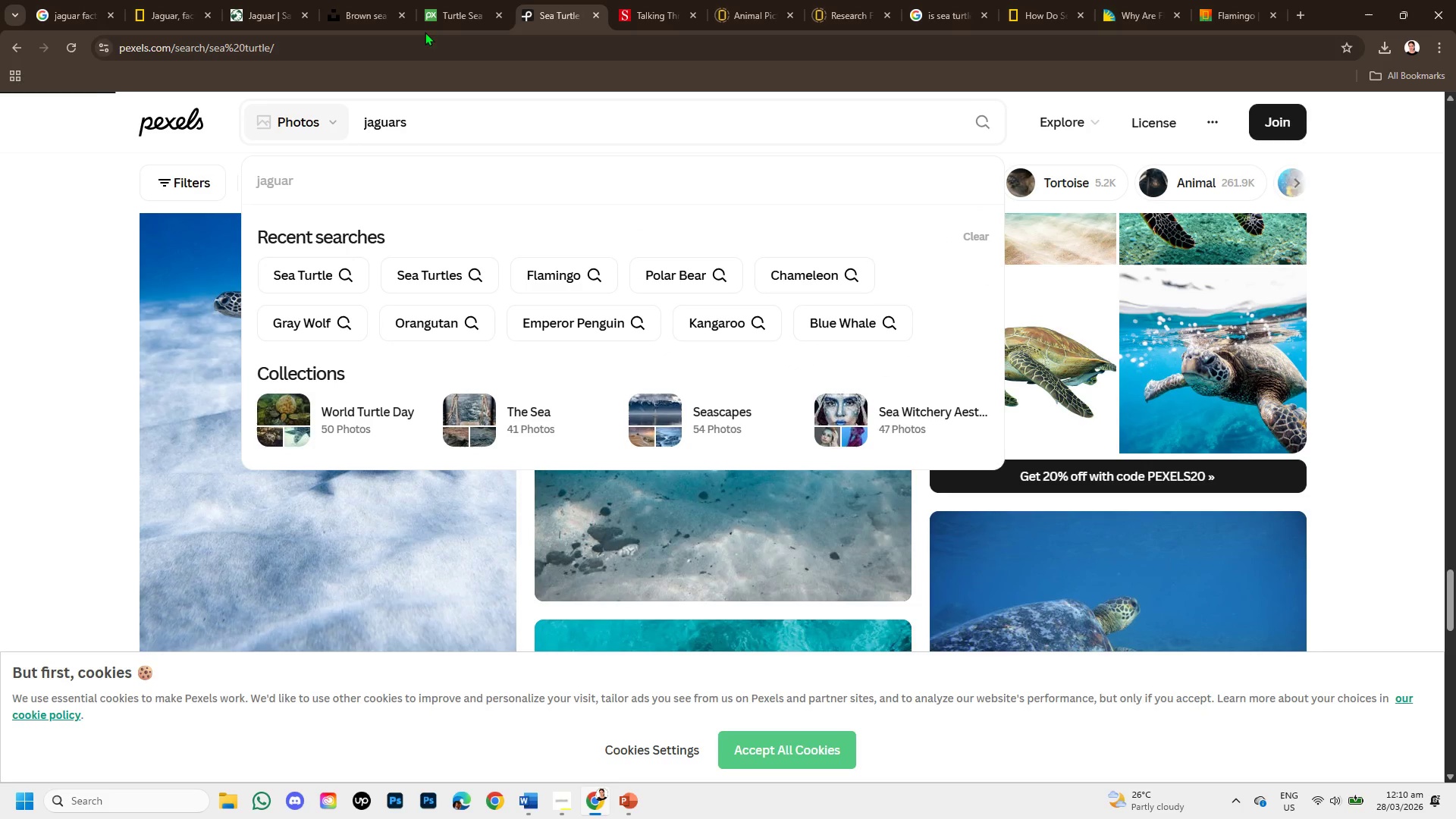 
left_click([441, 2])
 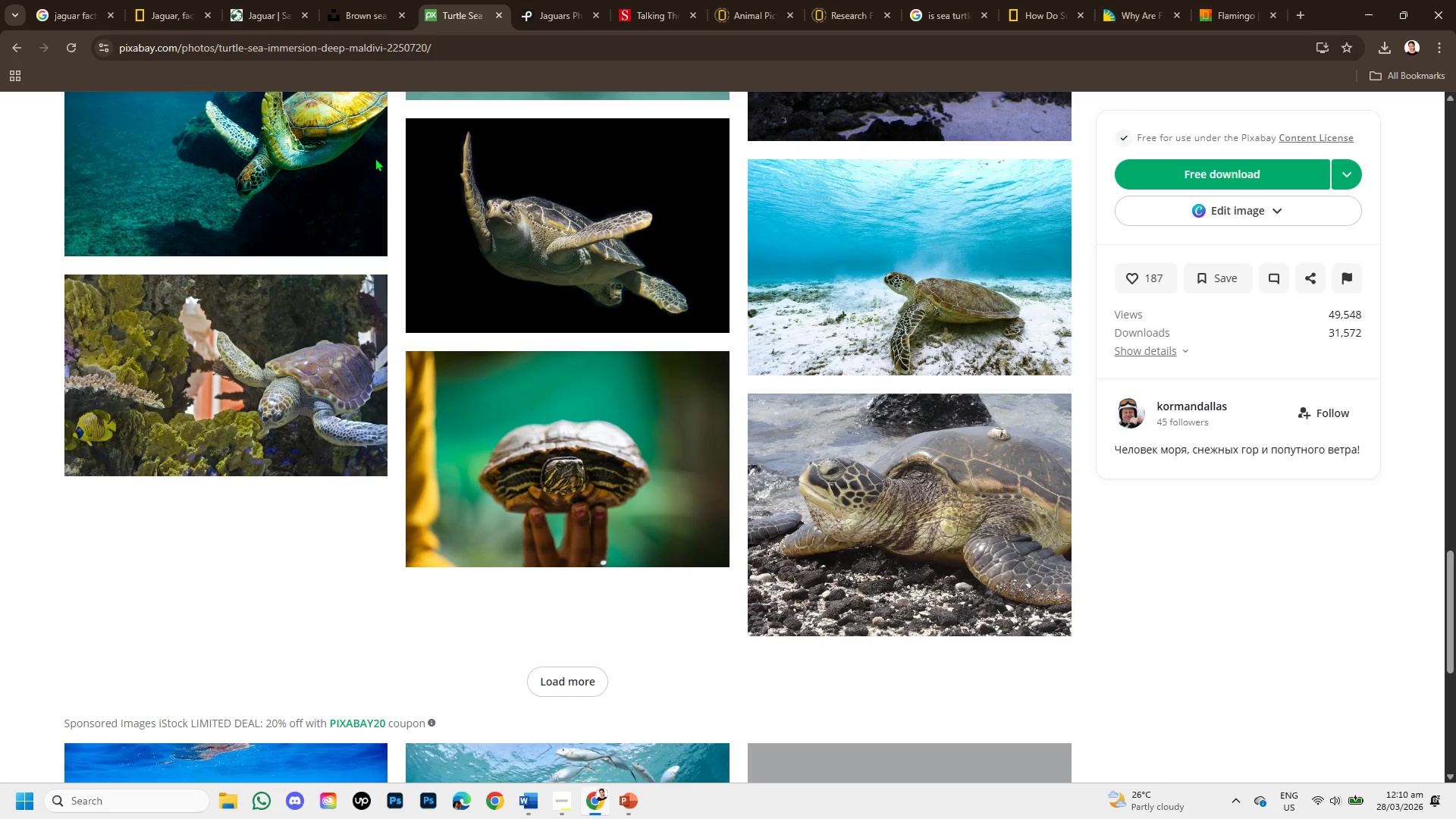 
left_click([343, 113])
 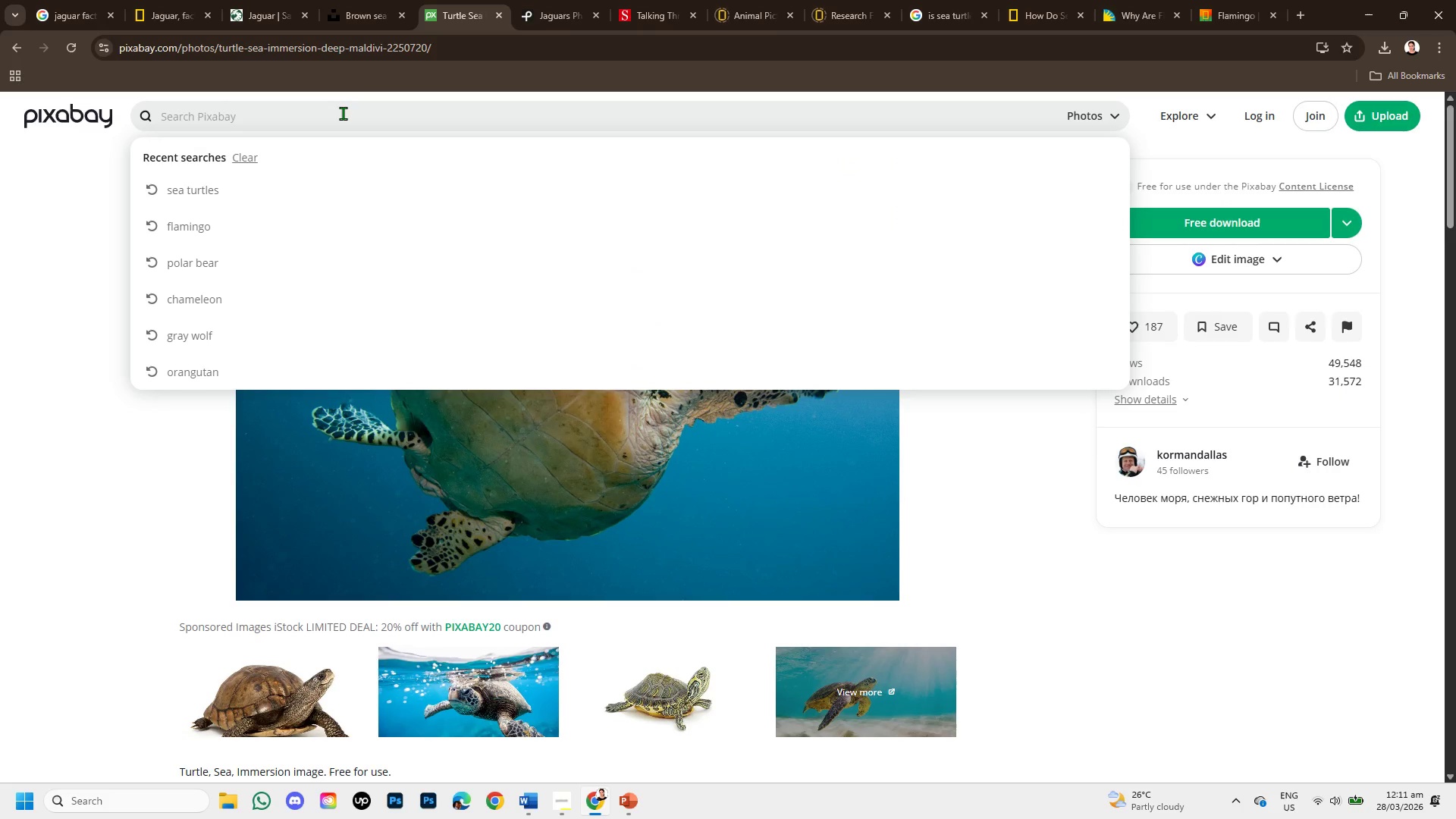 
scroll: coordinate [363, 202], scroll_direction: up, amount: 16.0
 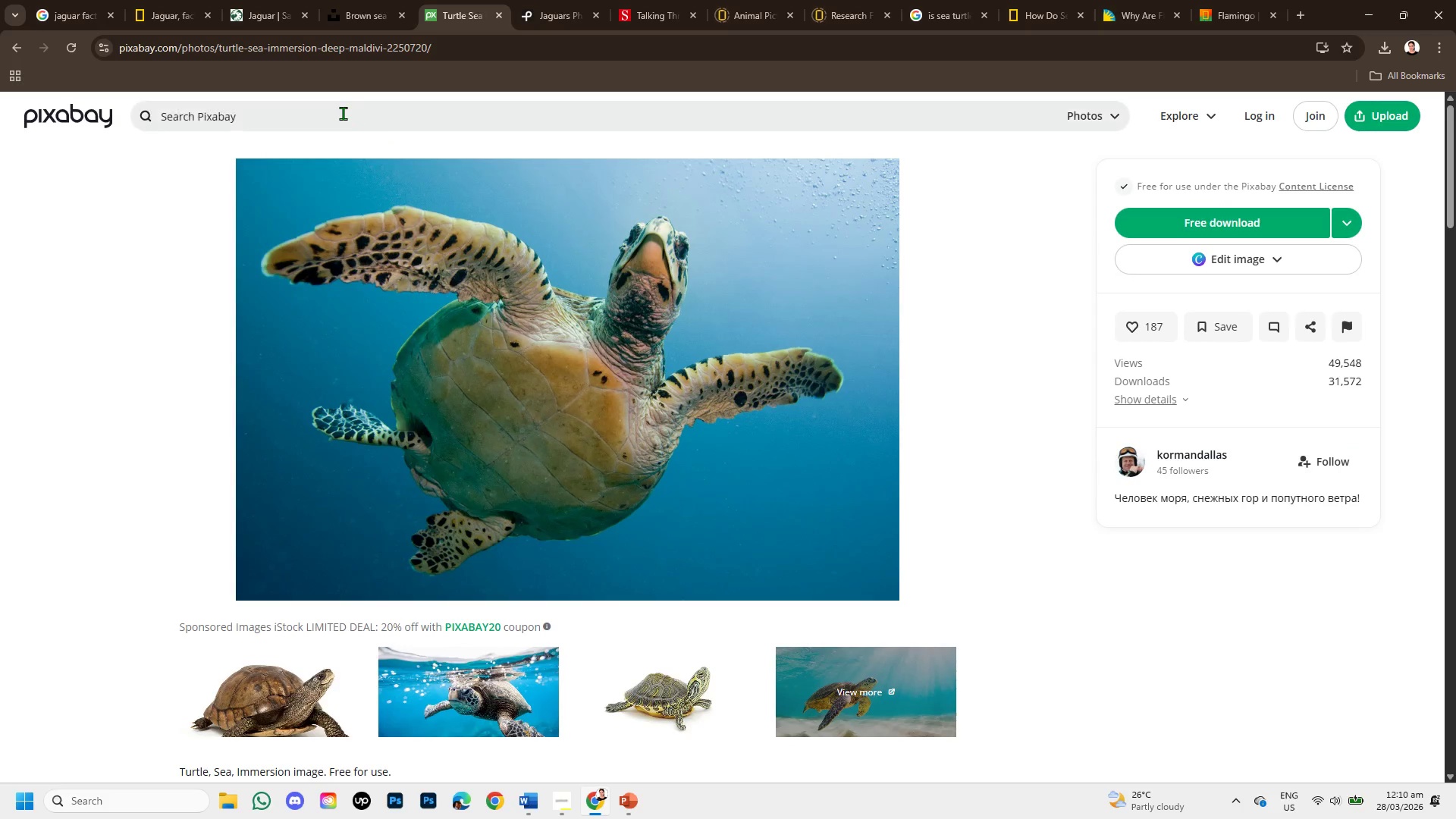 
type(jaguars)
 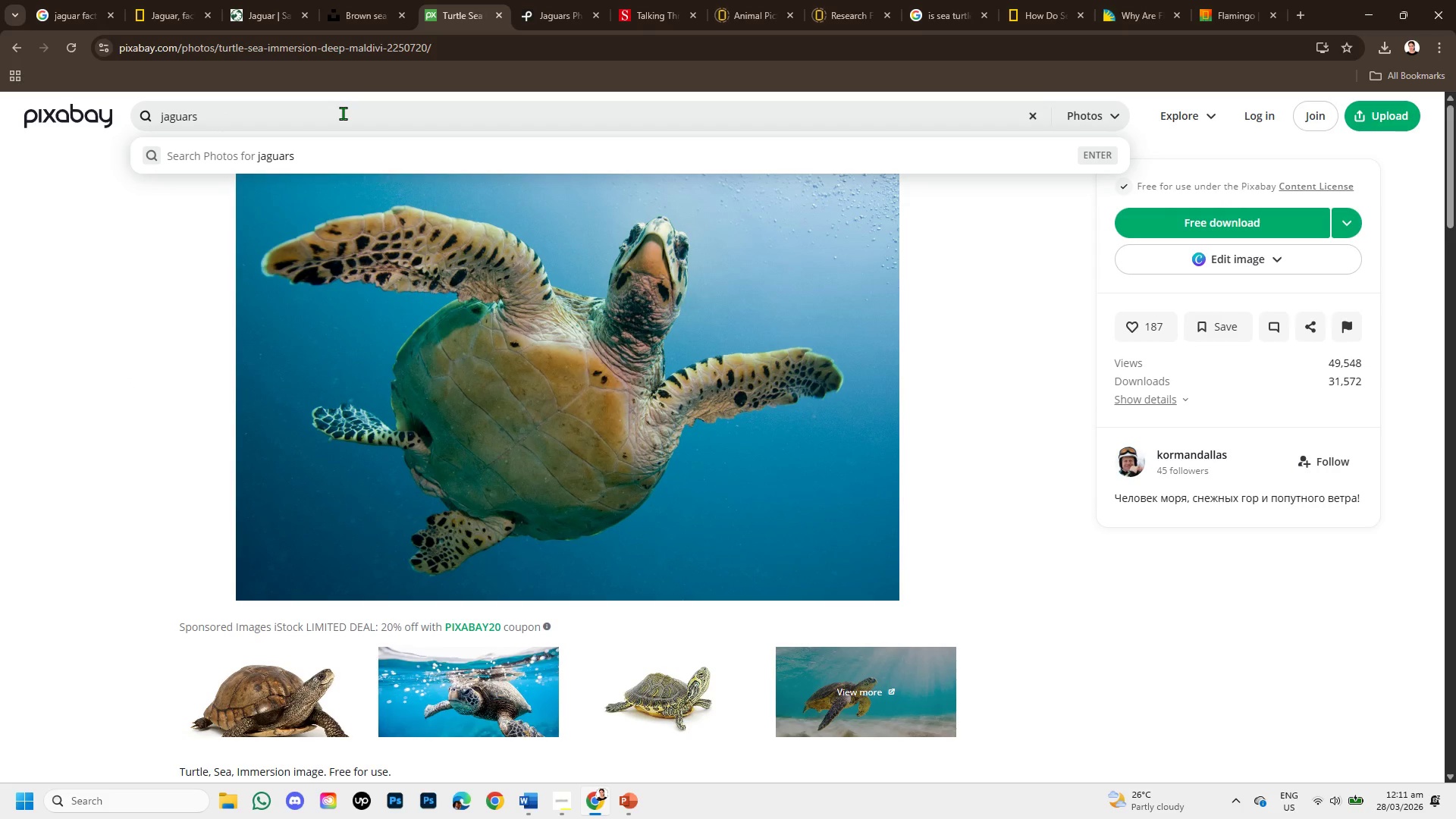 
key(Enter)
 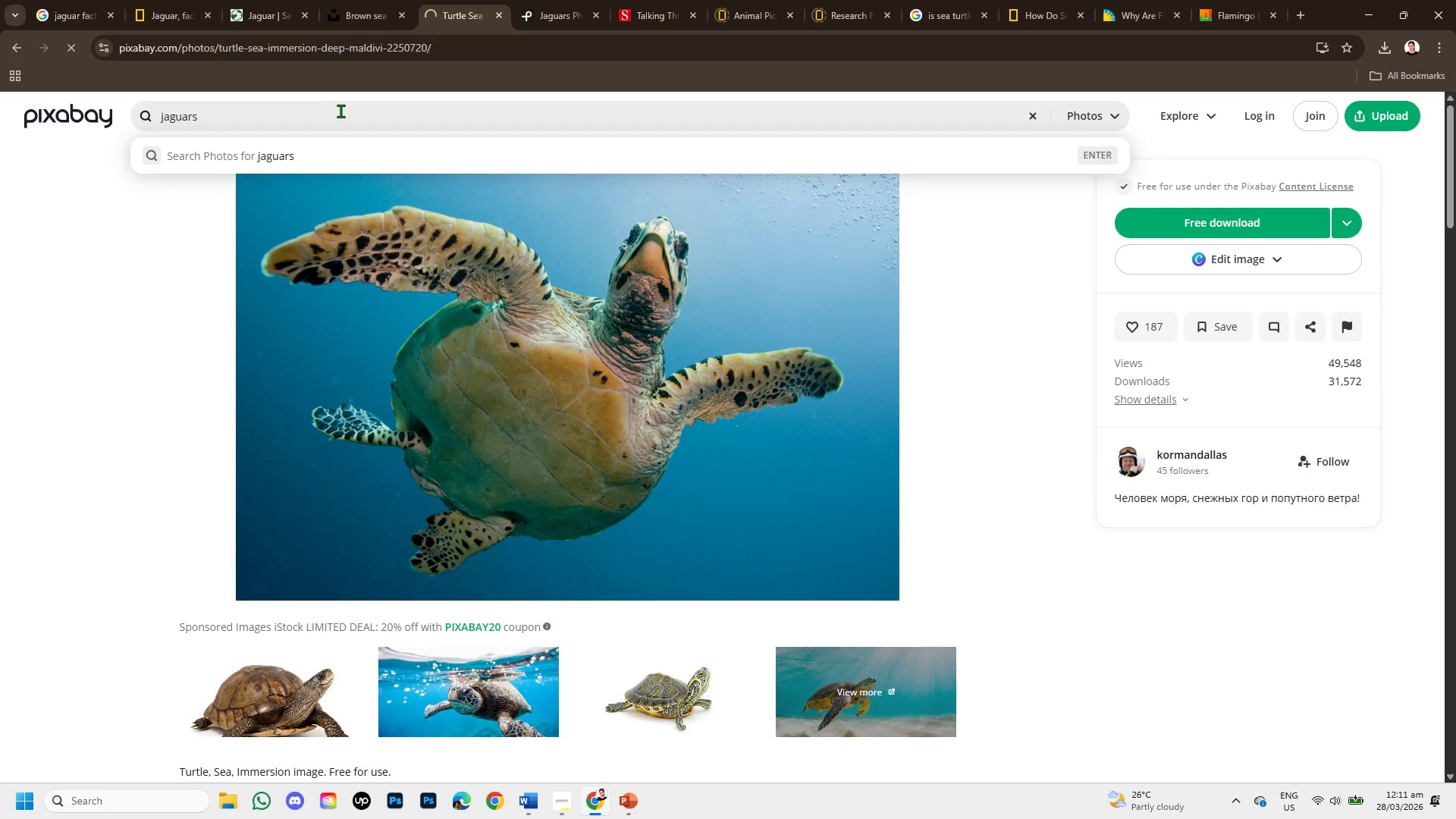 
left_click([337, 0])
 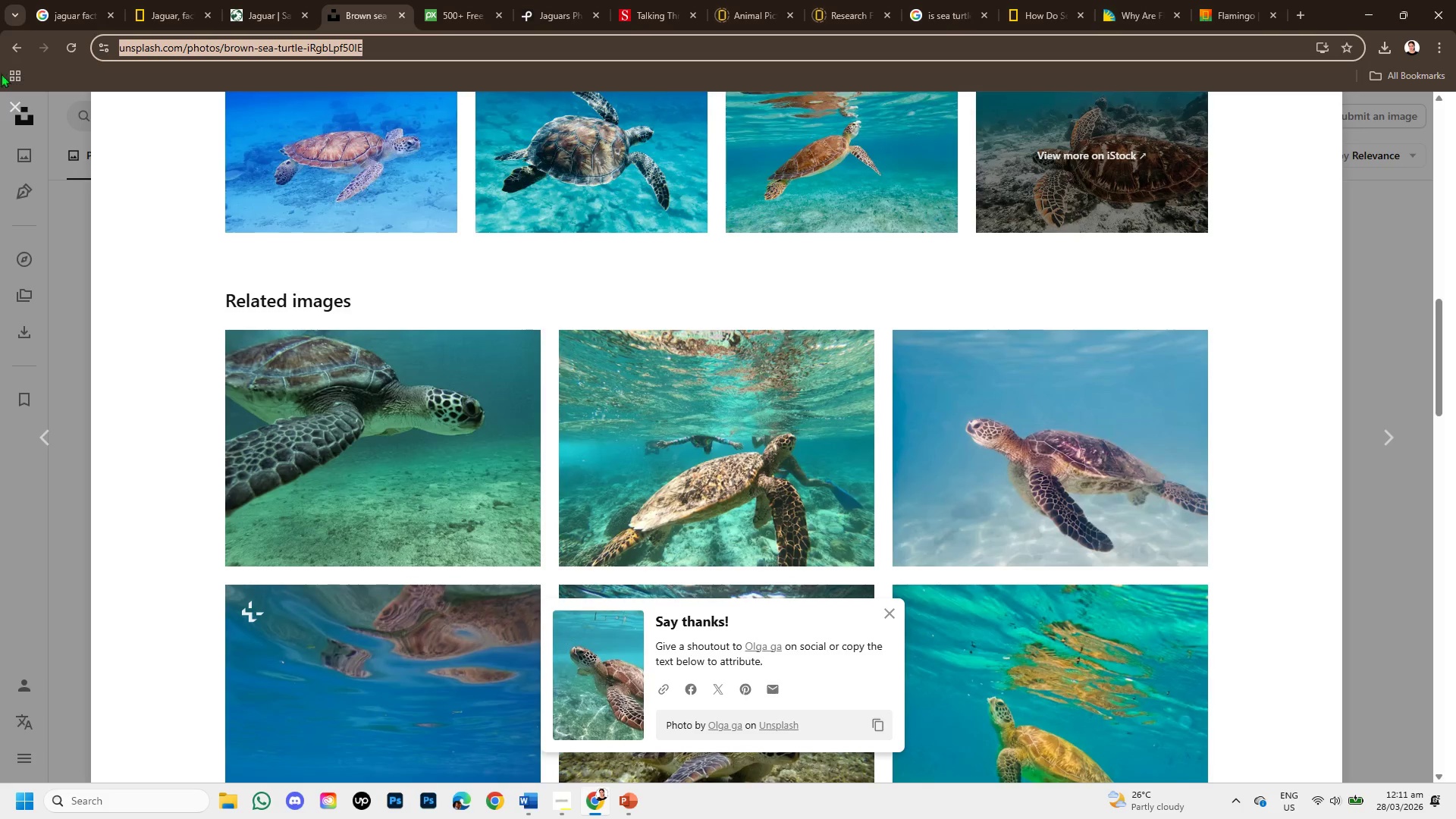 
left_click([17, 99])
 